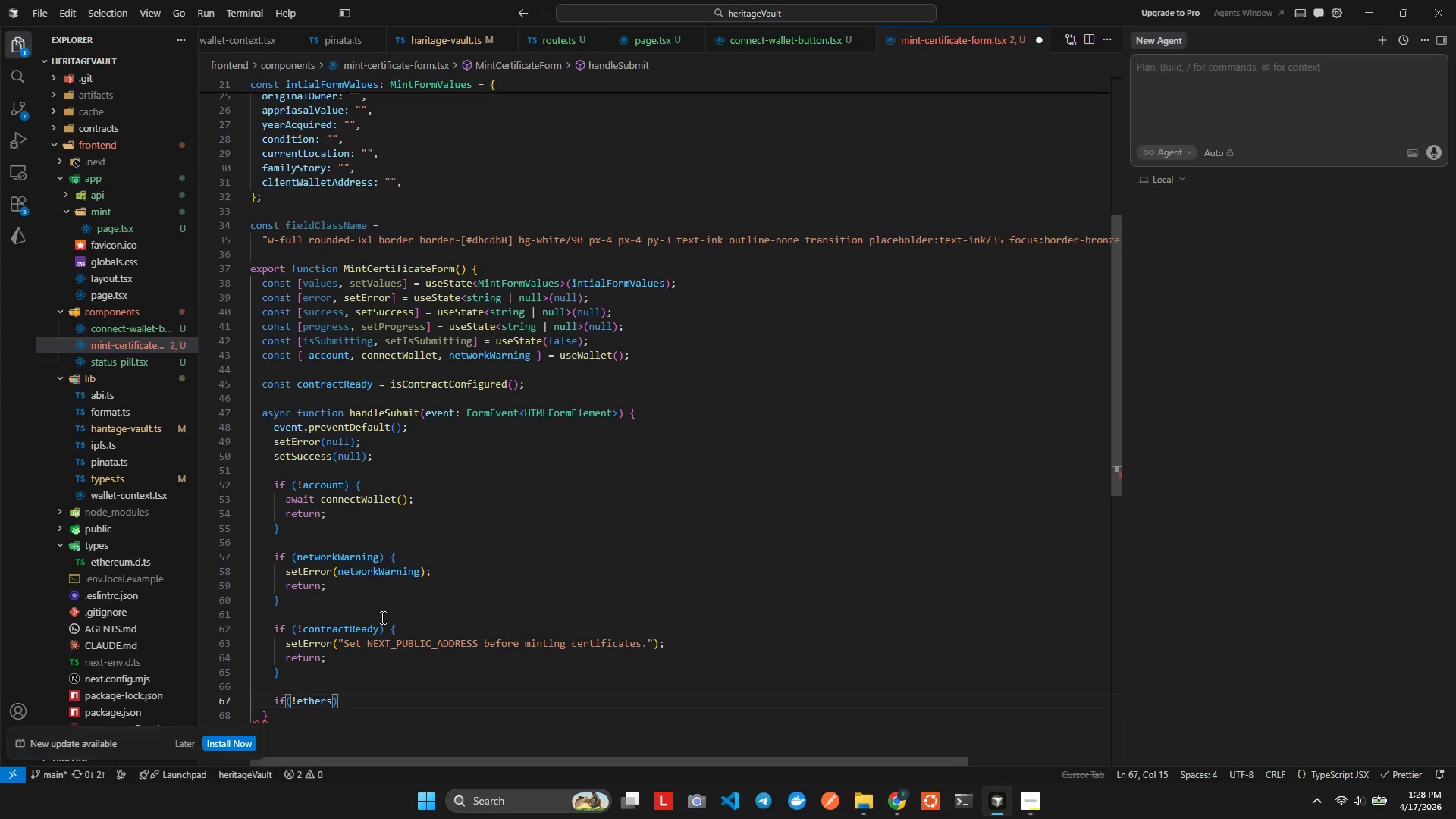 
type(.is)
 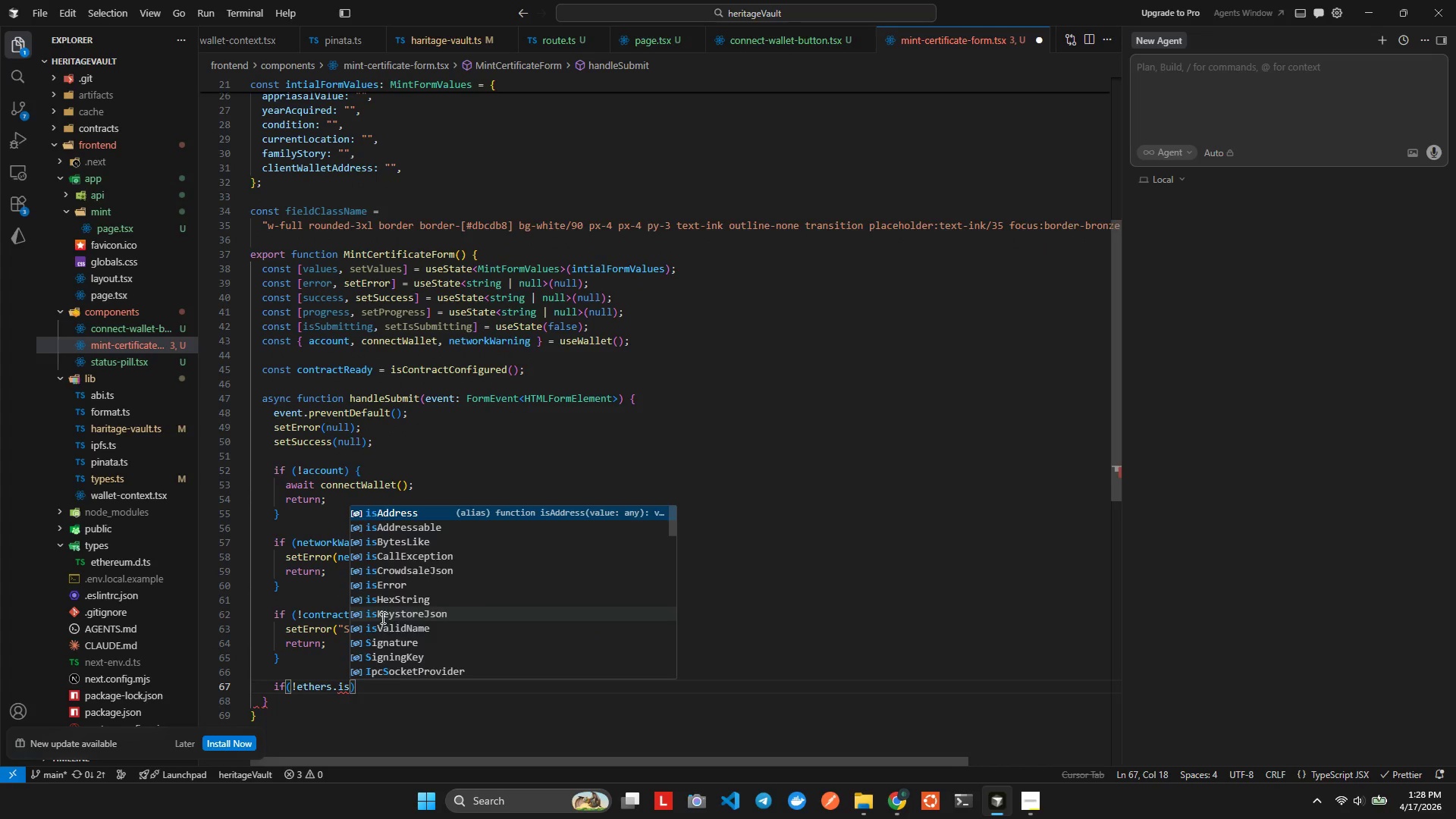 
key(Enter)
 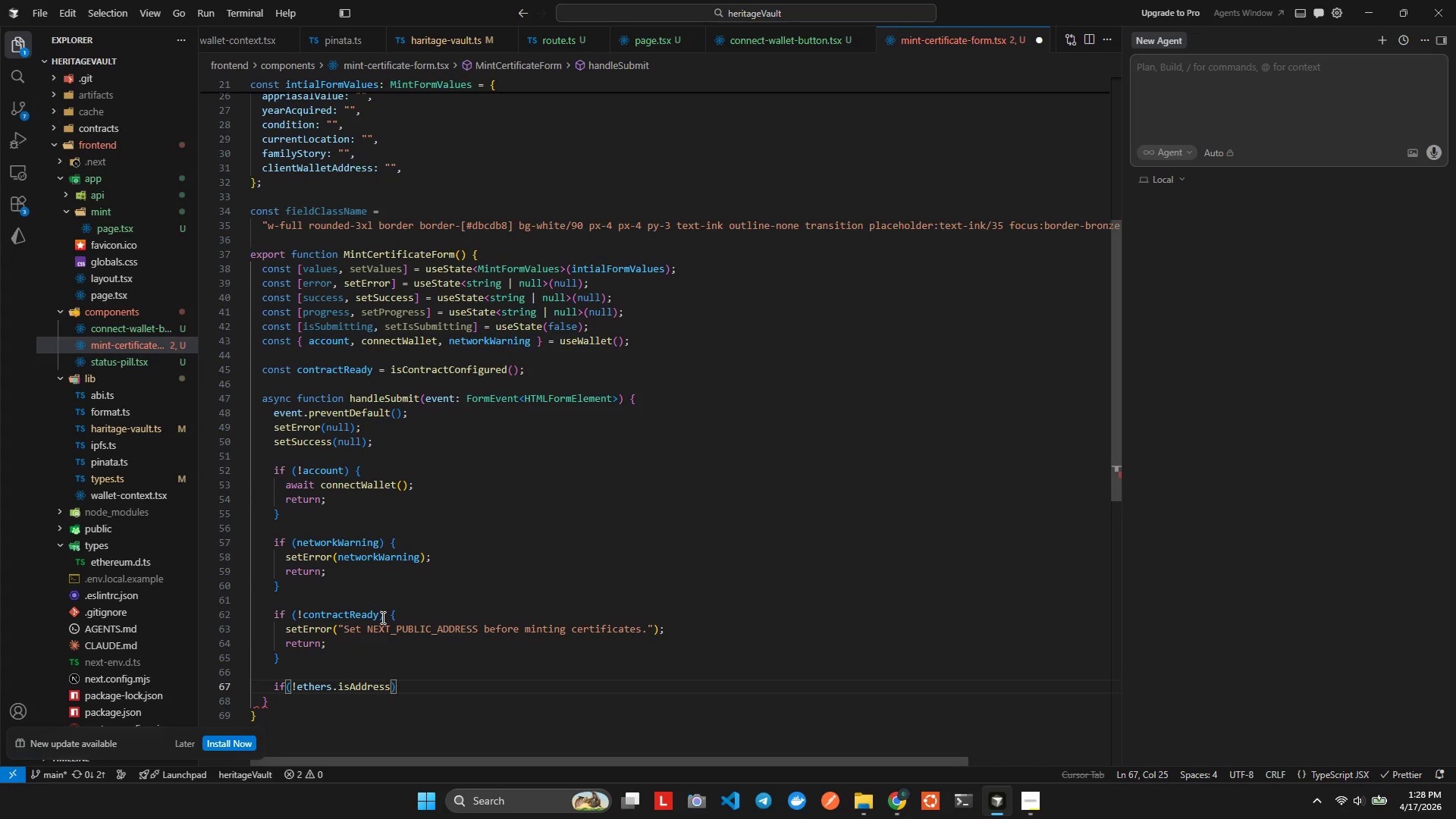 
type((value)
 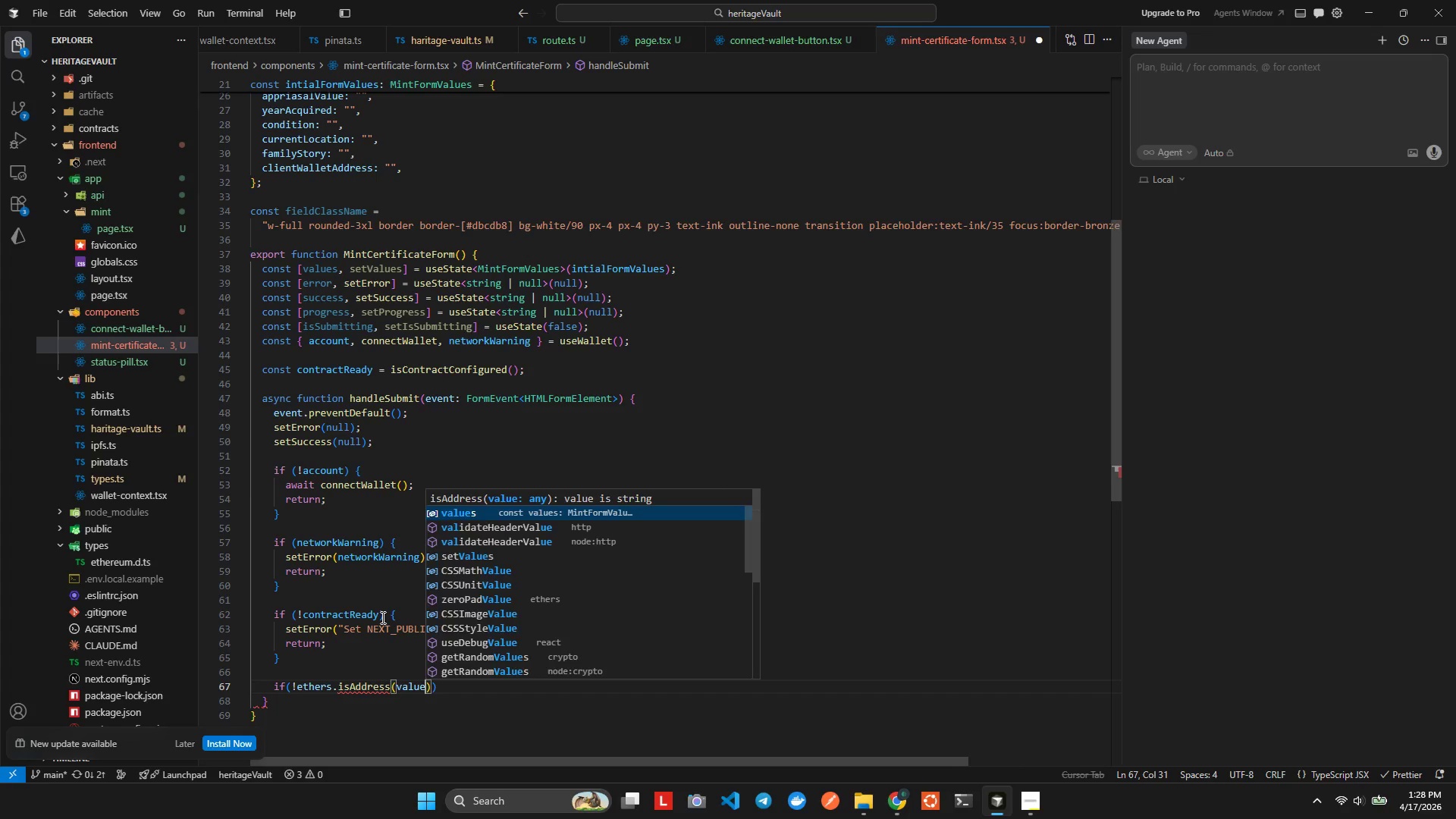 
key(Enter)
 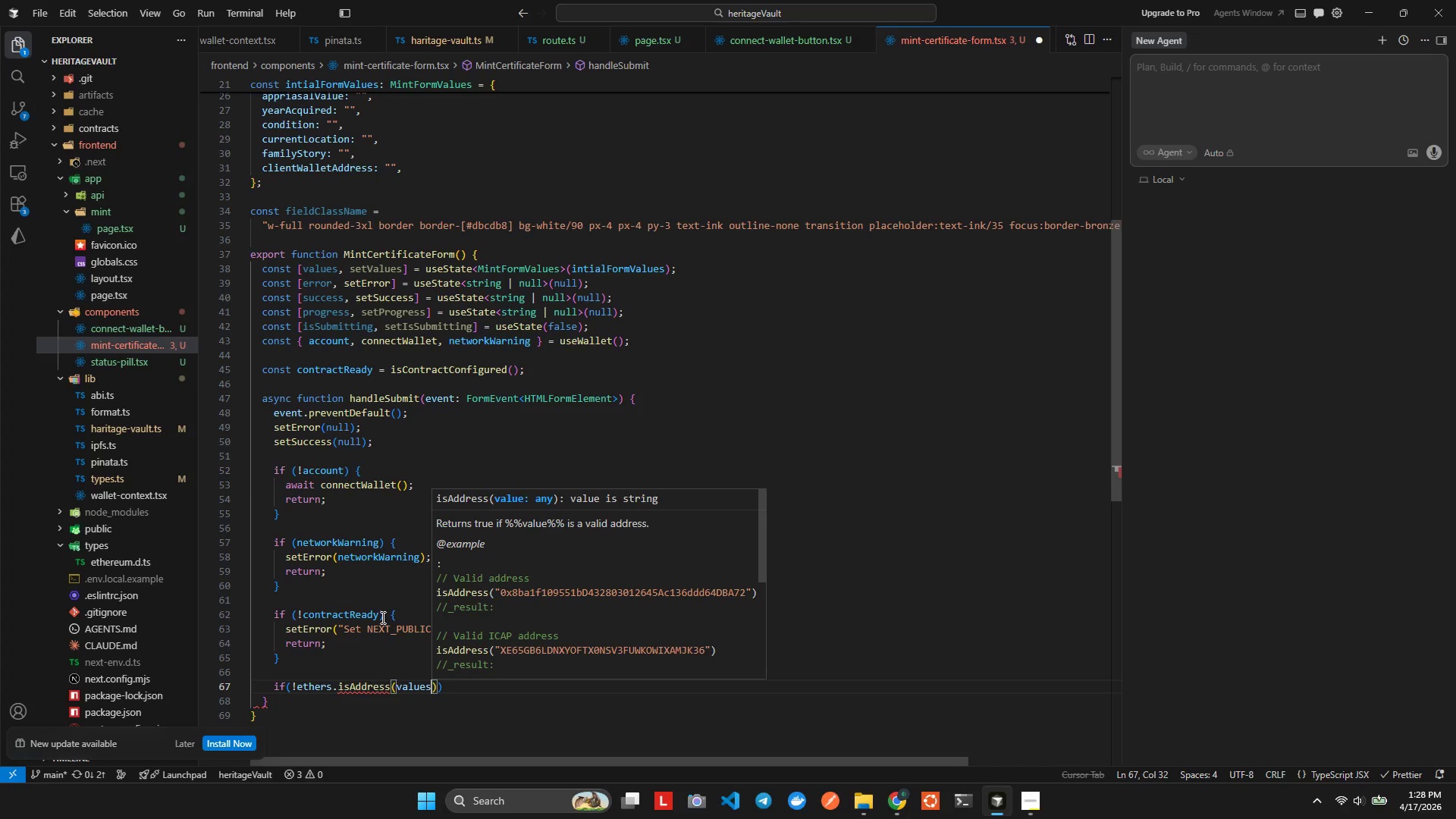 
type(.cert)
key(Backspace)
key(Backspace)
key(Backspace)
type(l)
 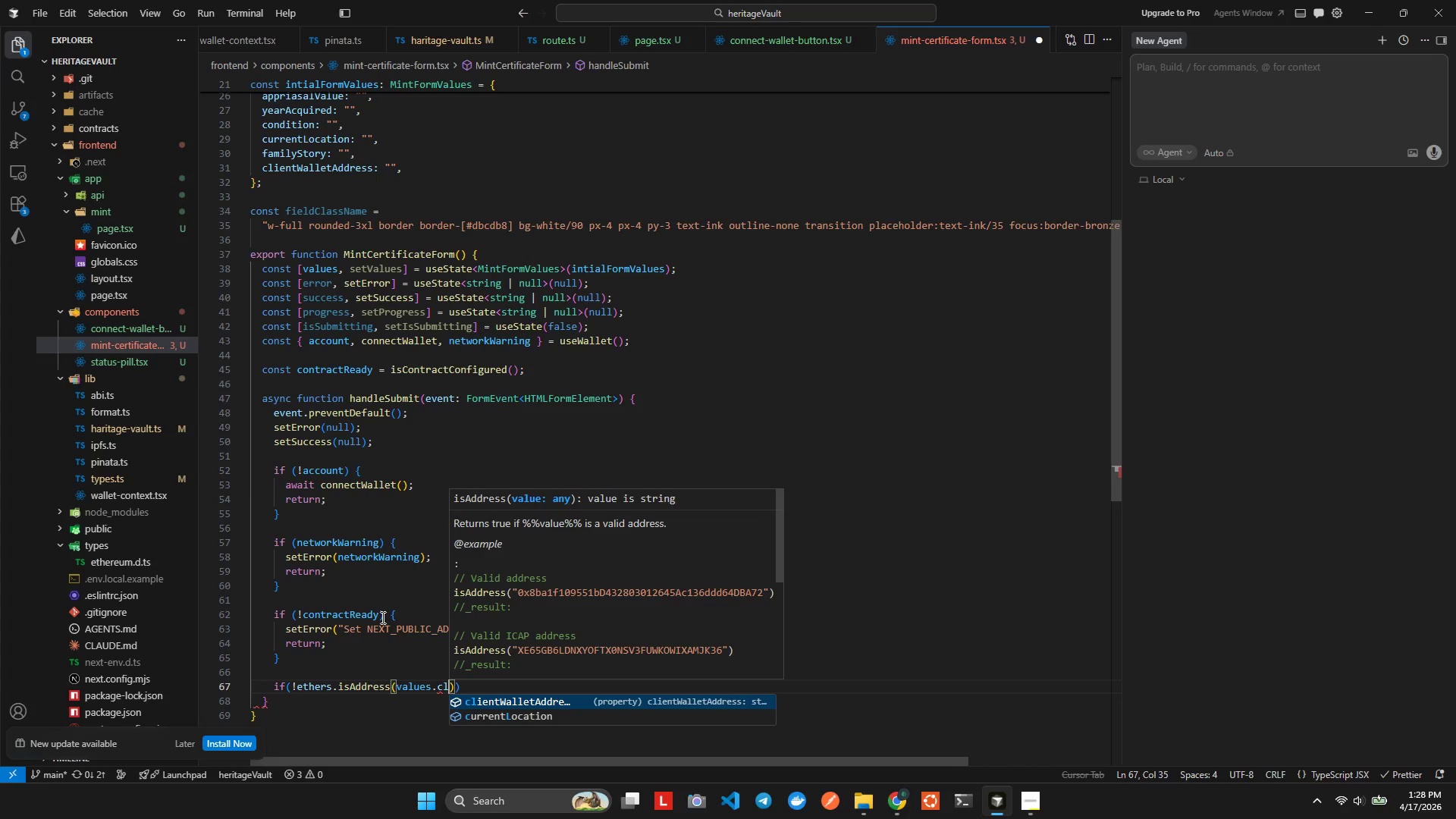 
key(Enter)
 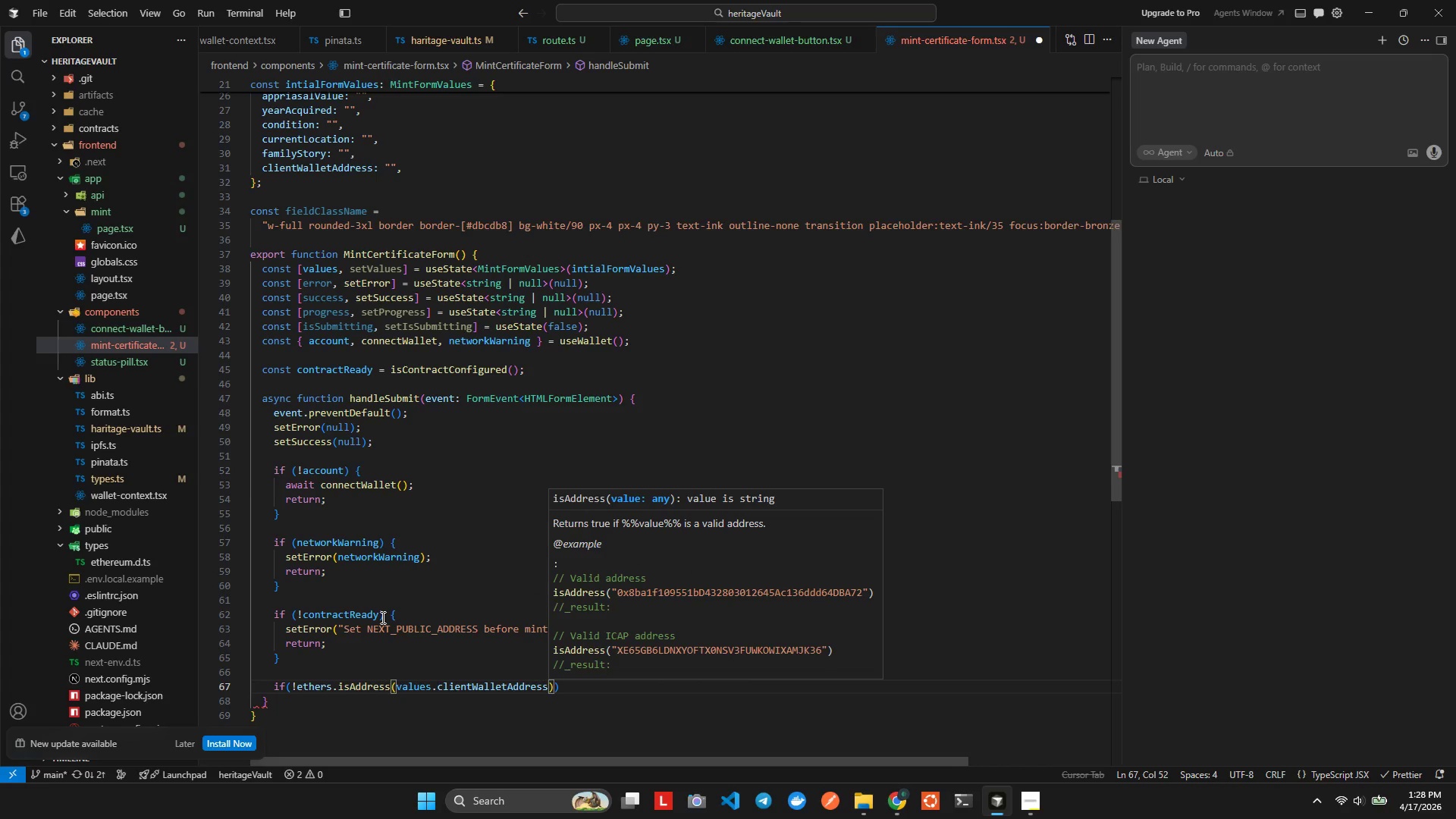 
type(.tri)
 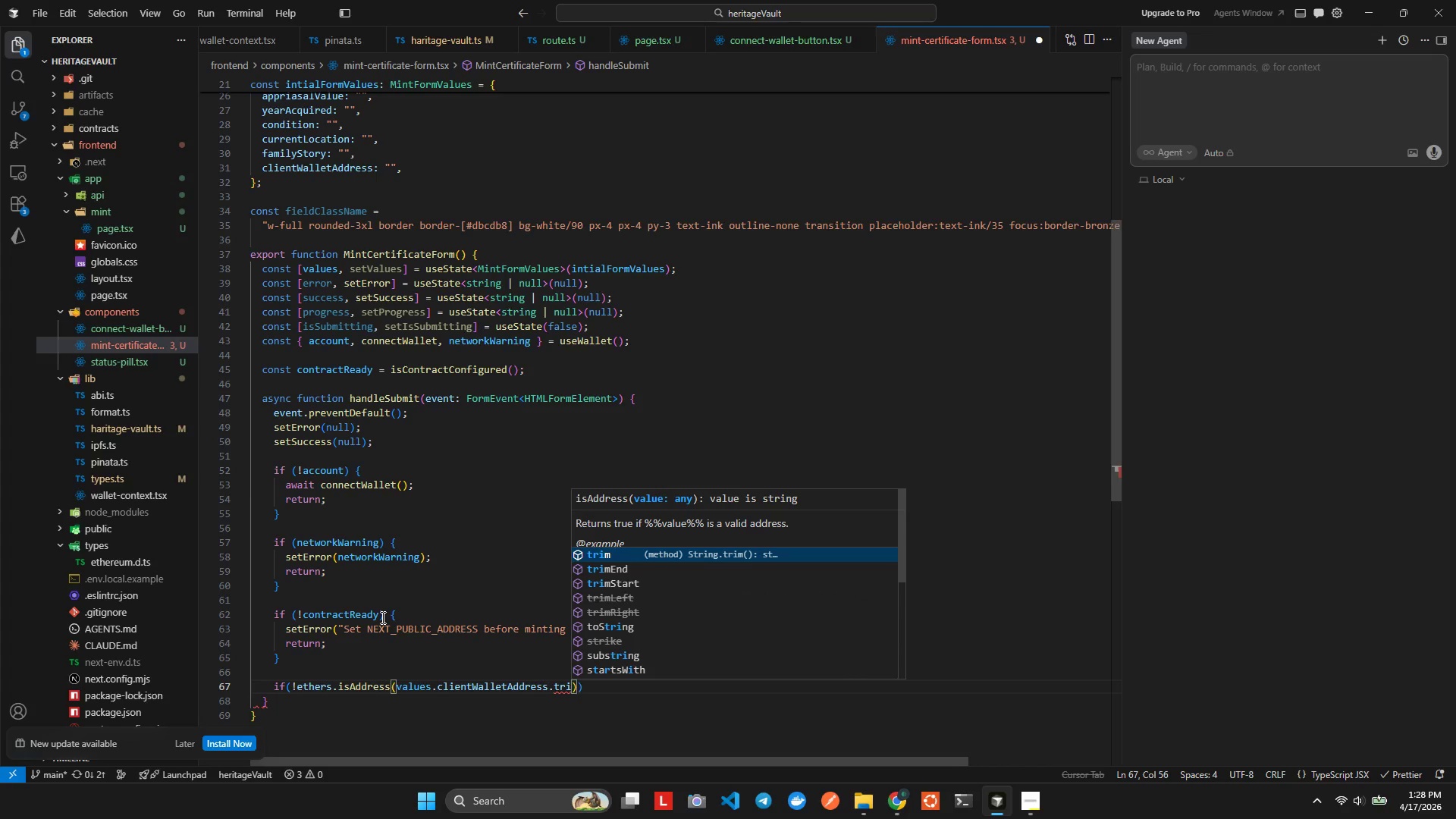 
key(Enter)
 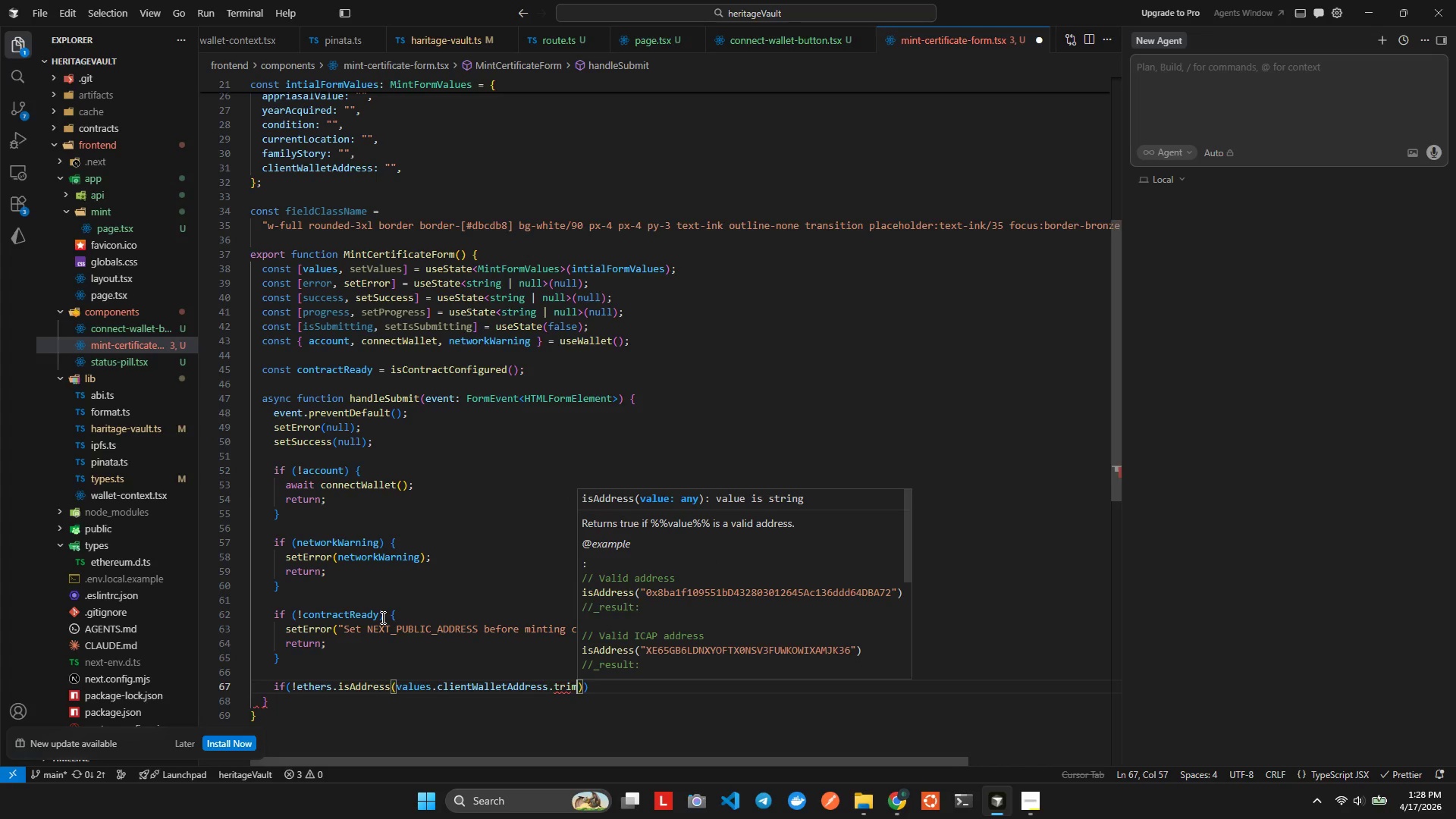 
key(Shift+ShiftLeft)
 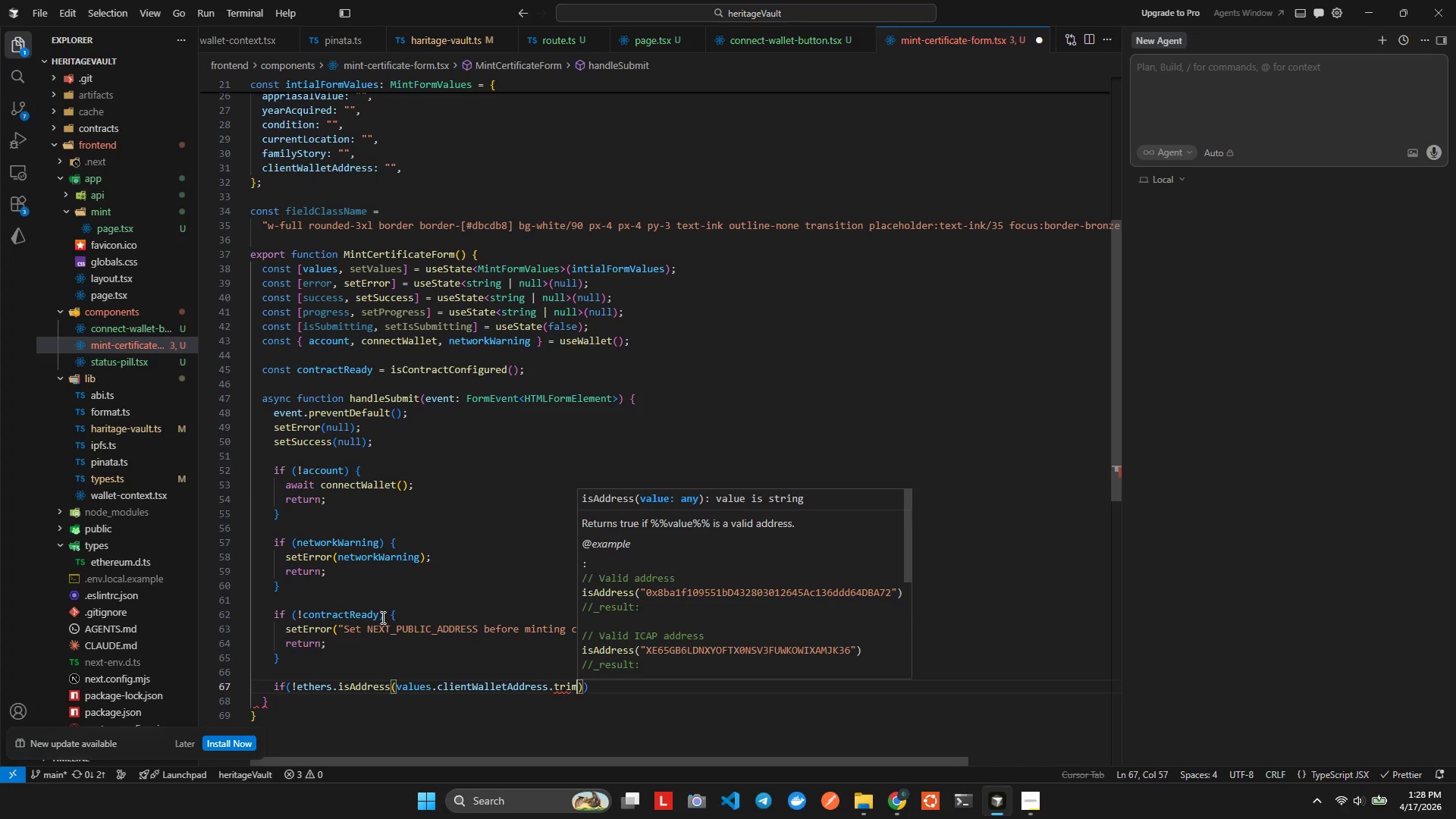 
key(Shift+9)
 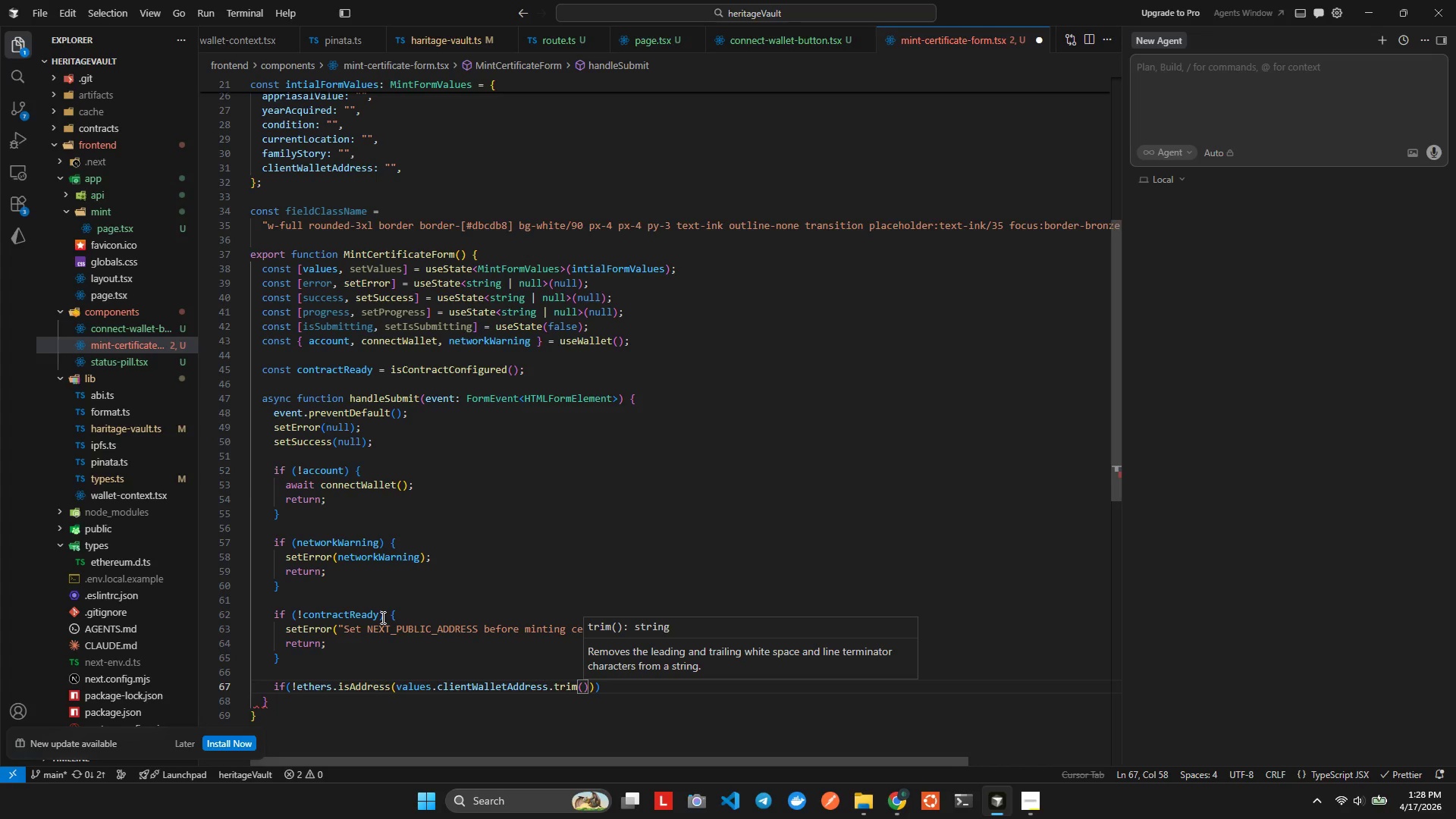 
key(ArrowRight)
 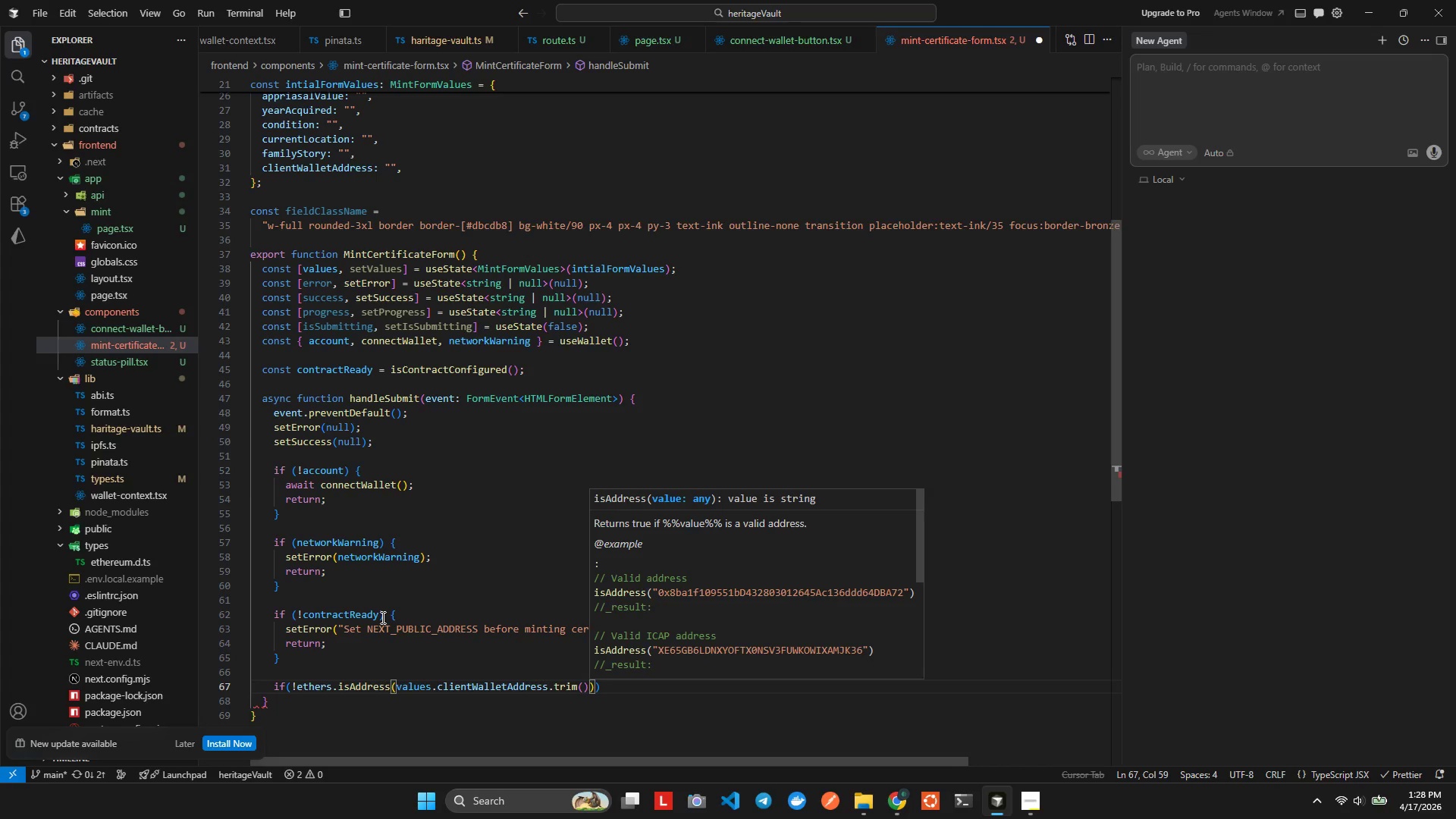 
key(ArrowRight)
 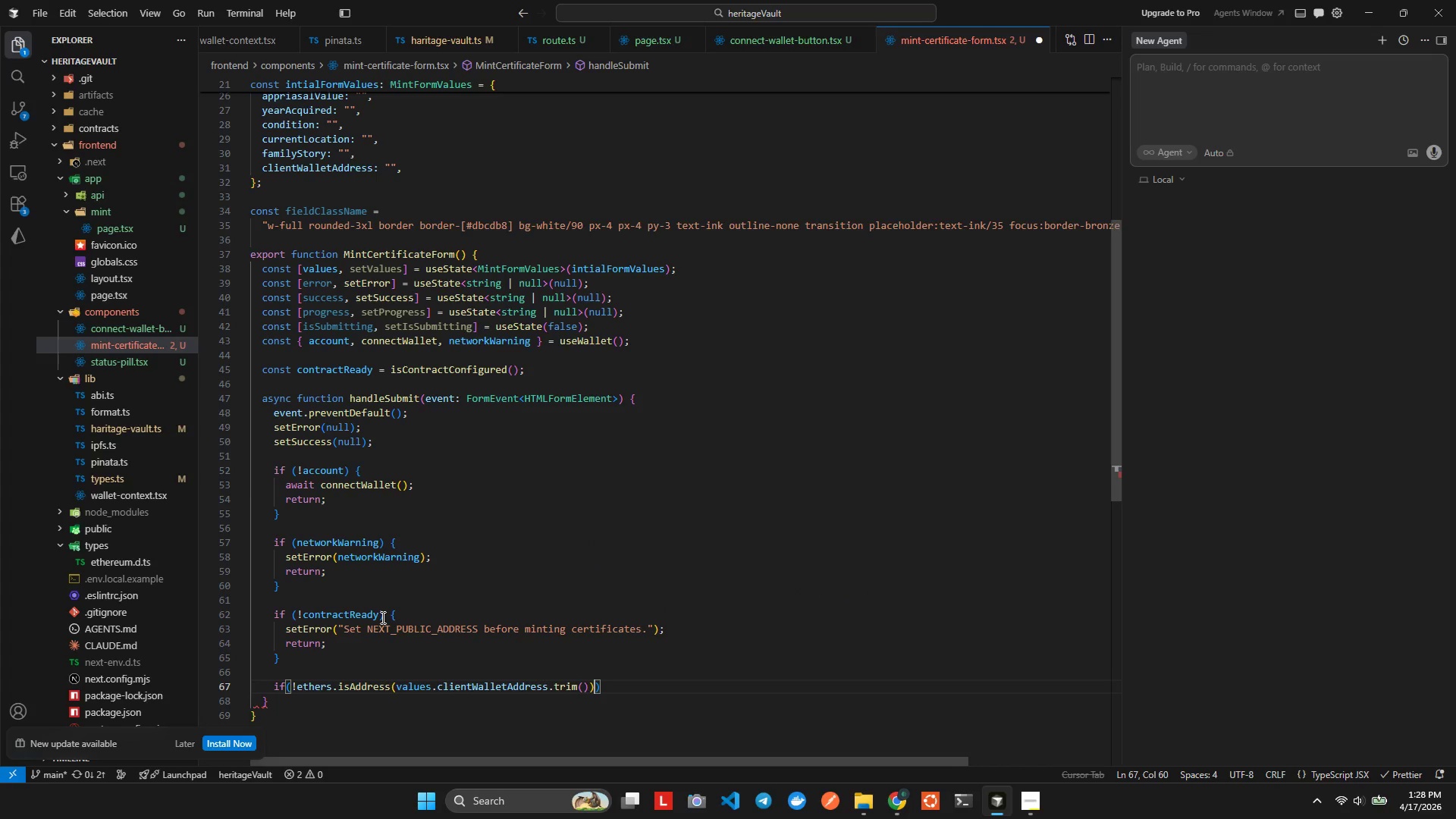 
key(ArrowRight)
 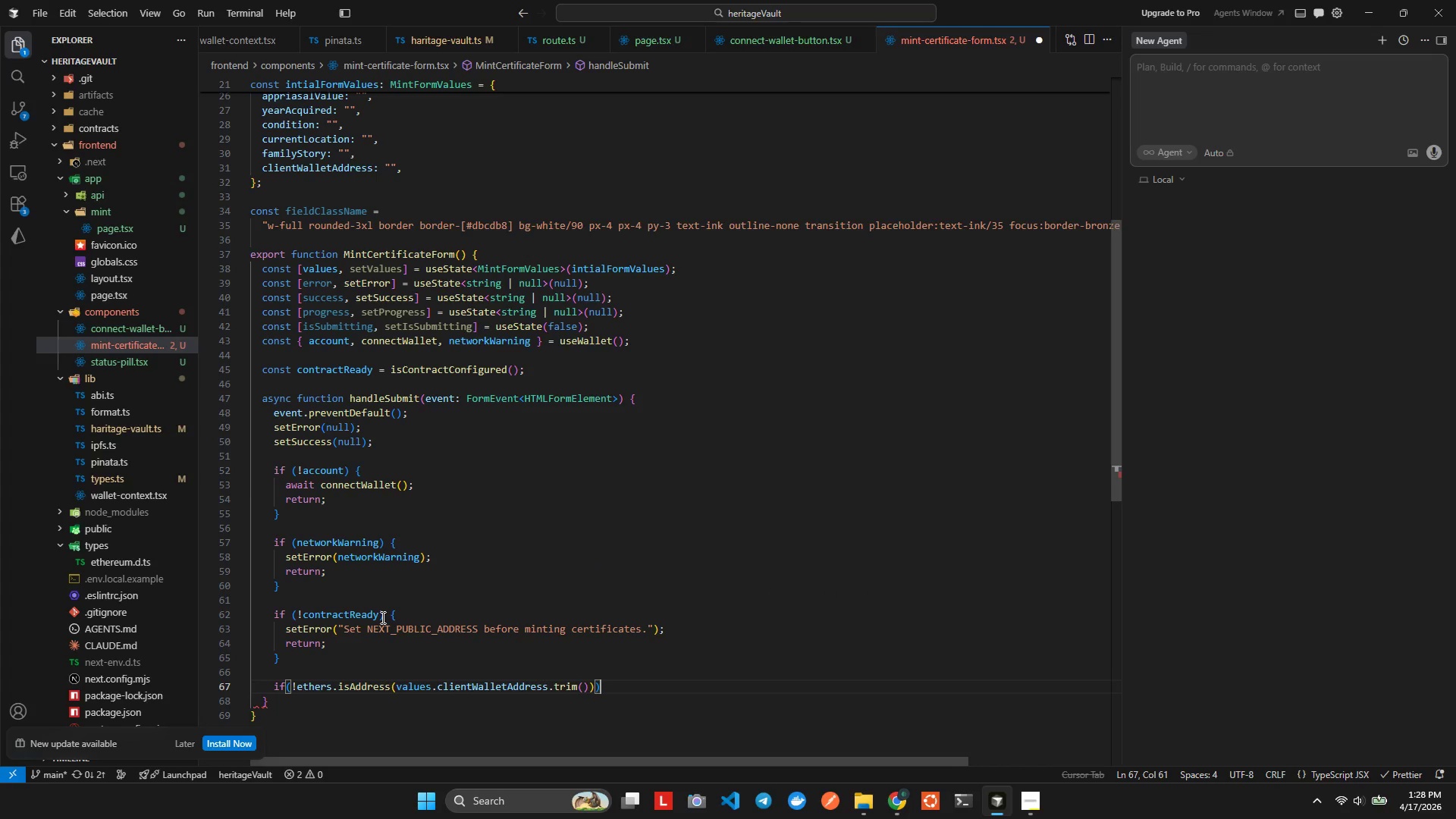 
hold_key(key=ShiftLeft, duration=0.33)
 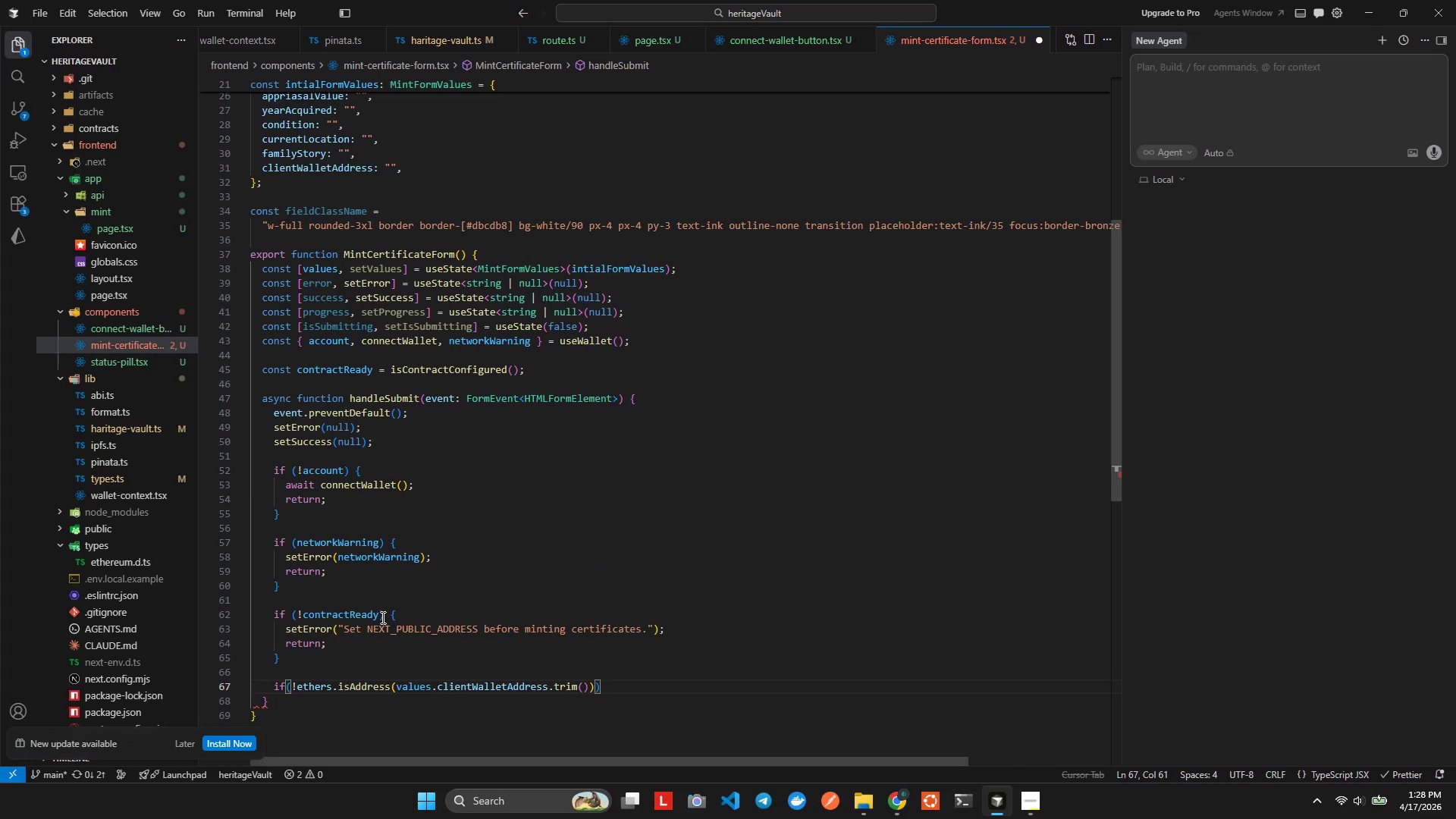 
key(Shift+ShiftLeft)
 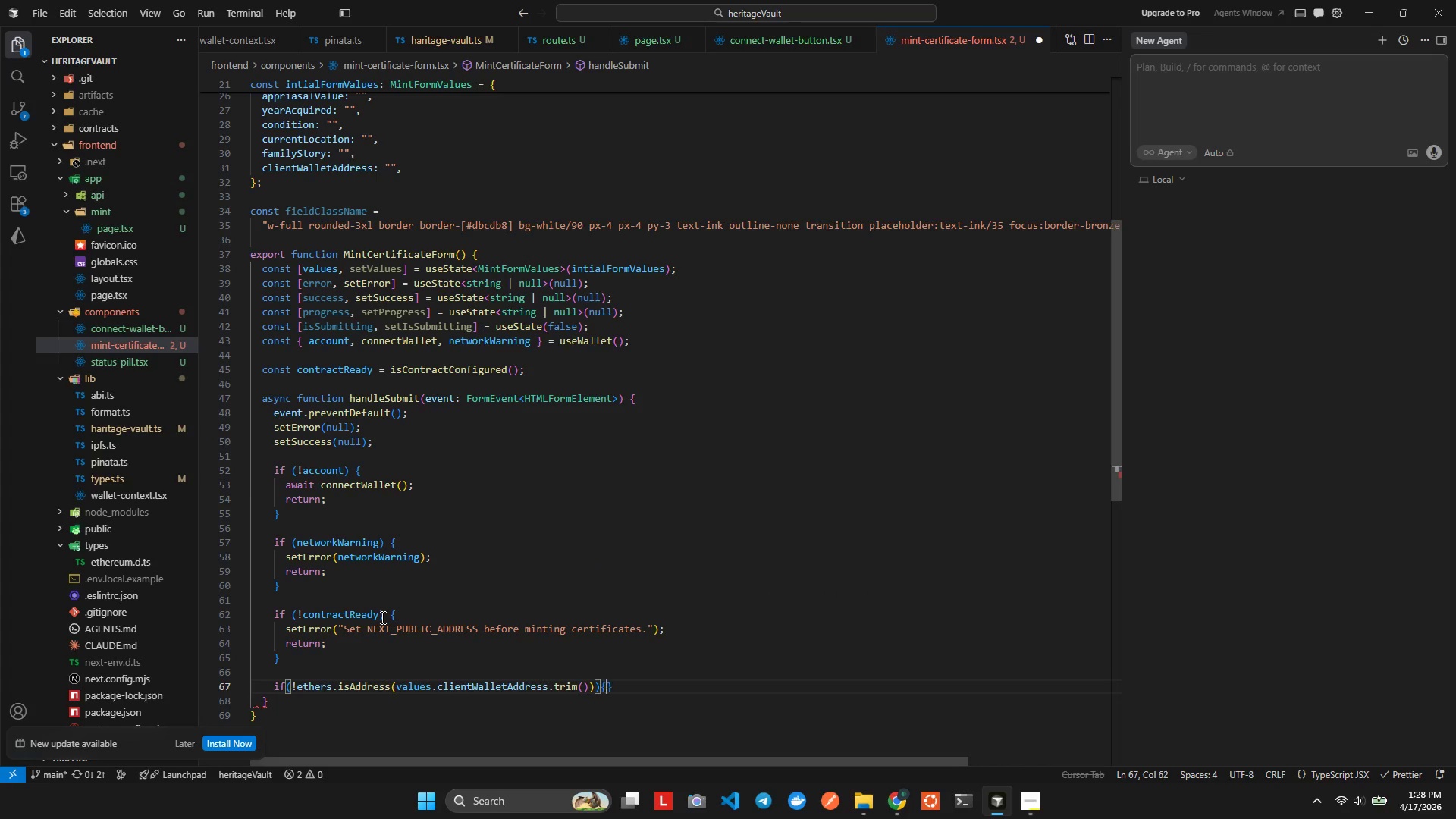 
key(Shift+BracketLeft)
 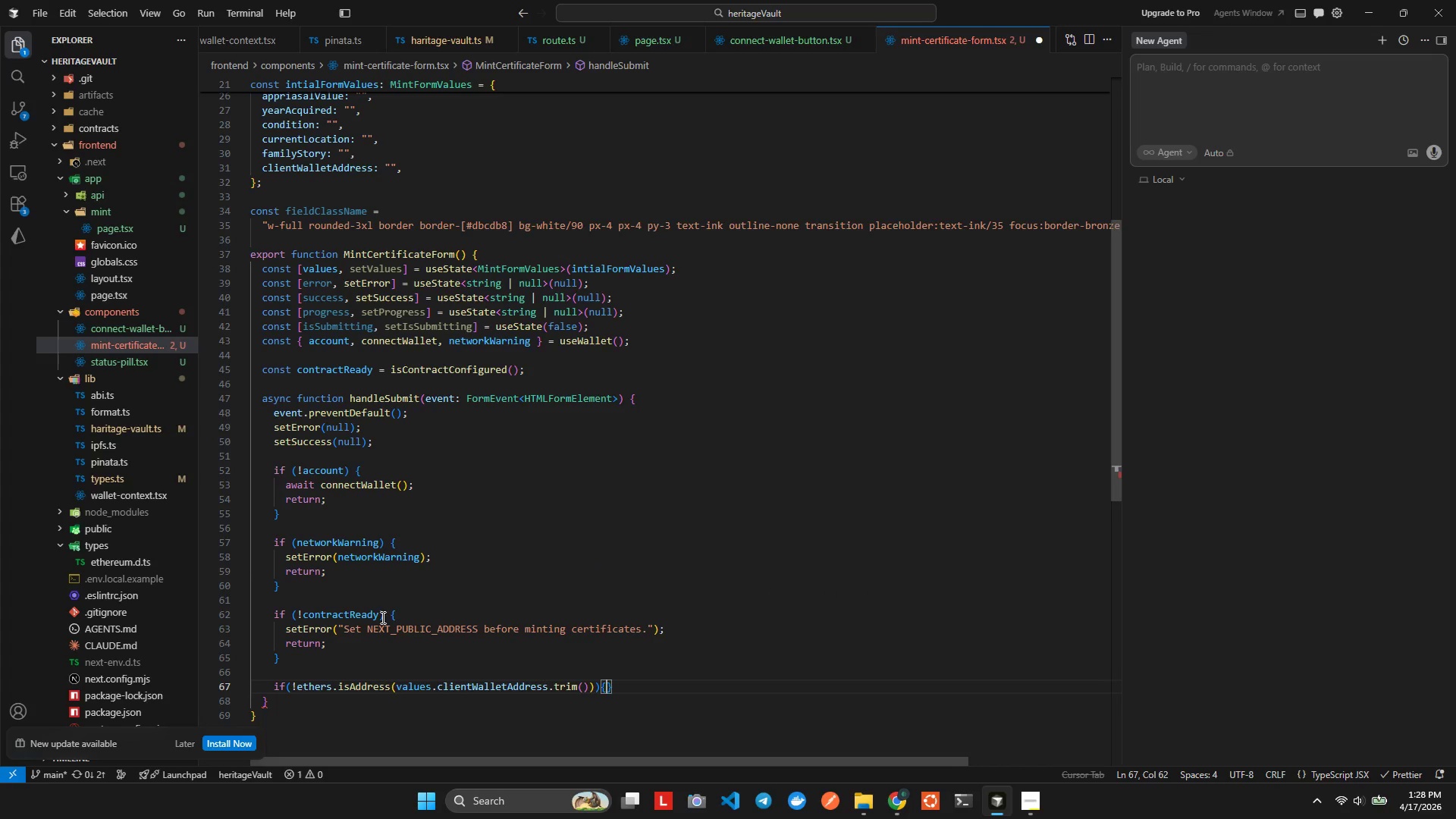 
key(Enter)
 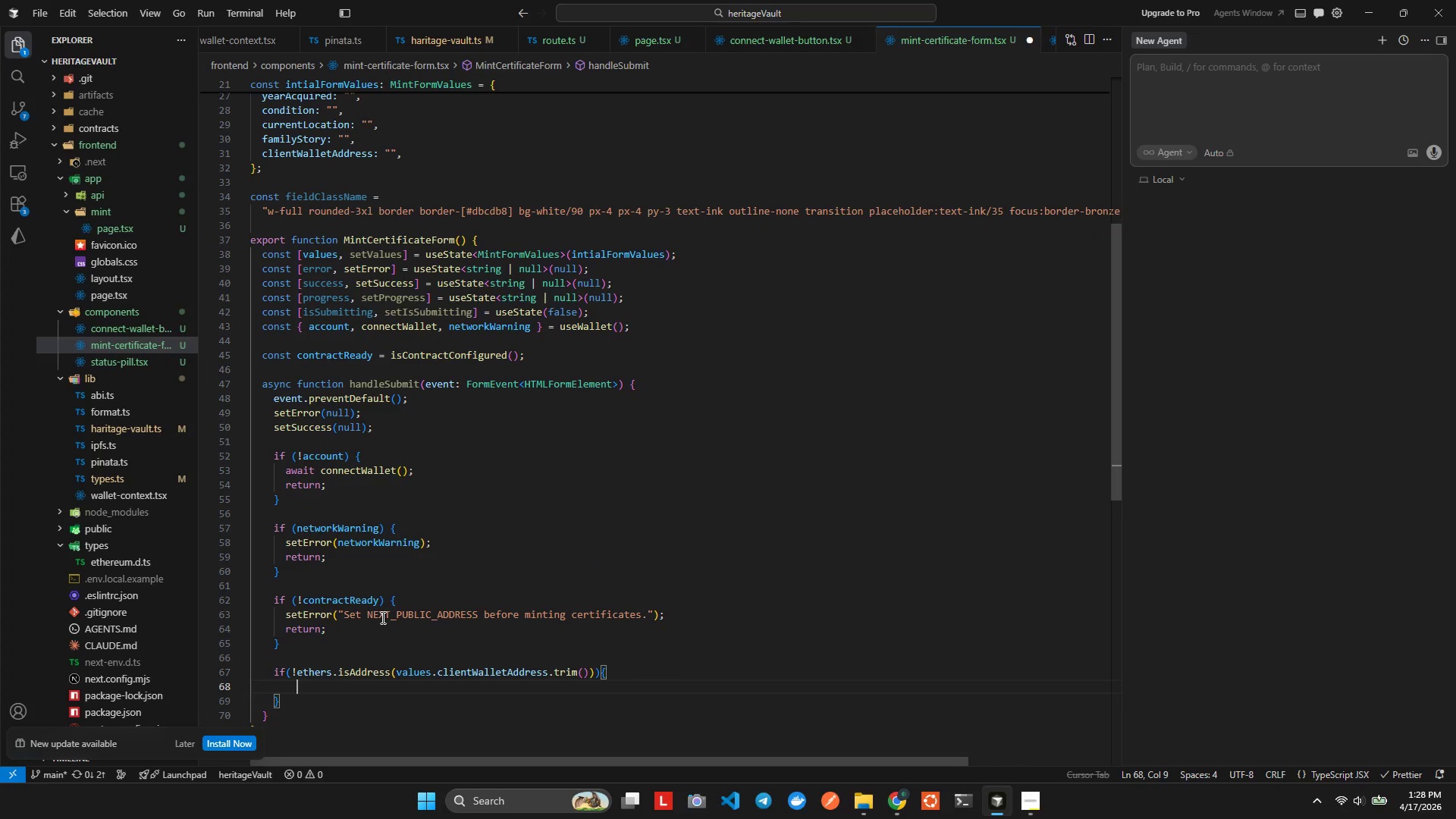 
type(setErr)
 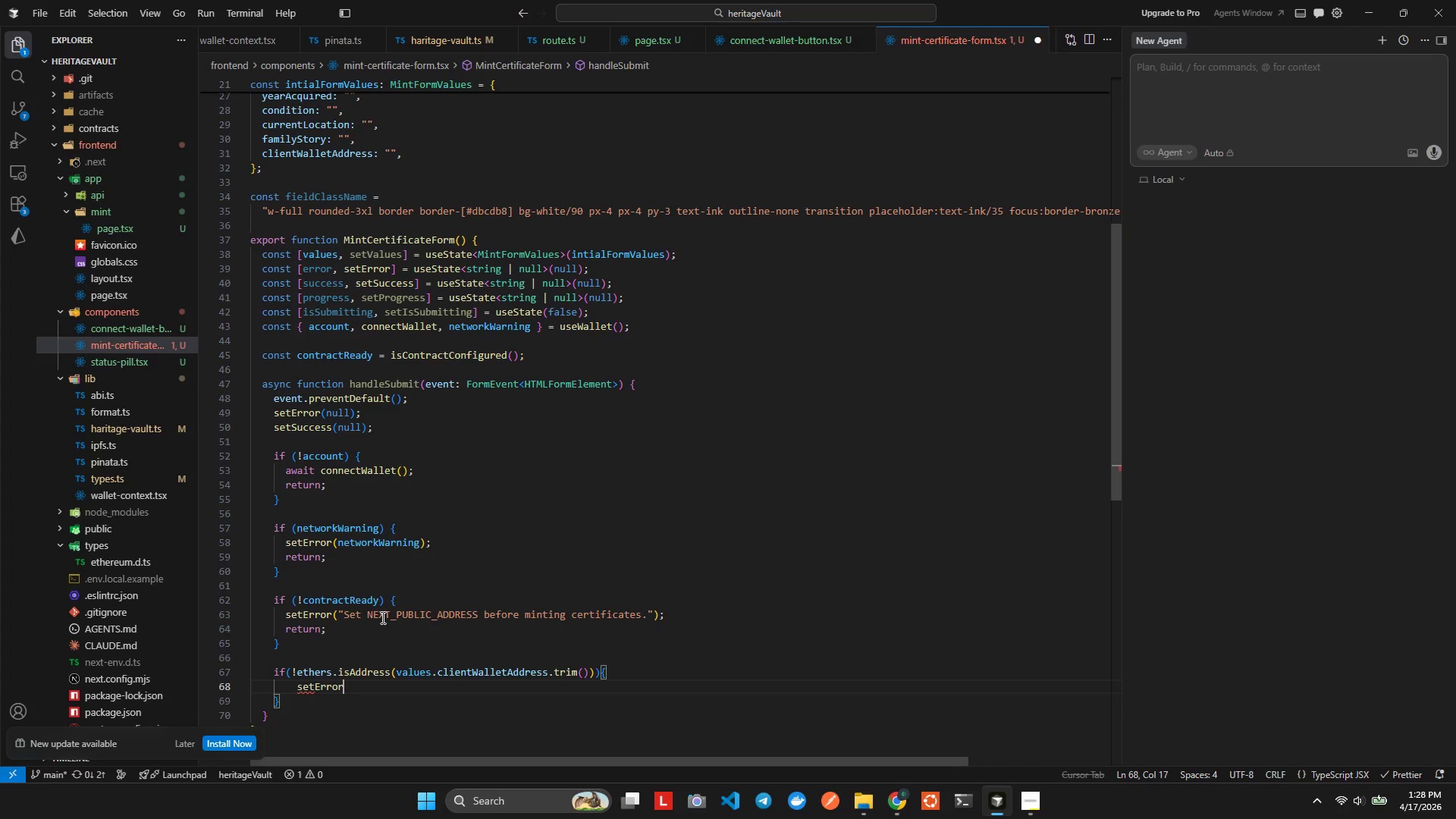 
 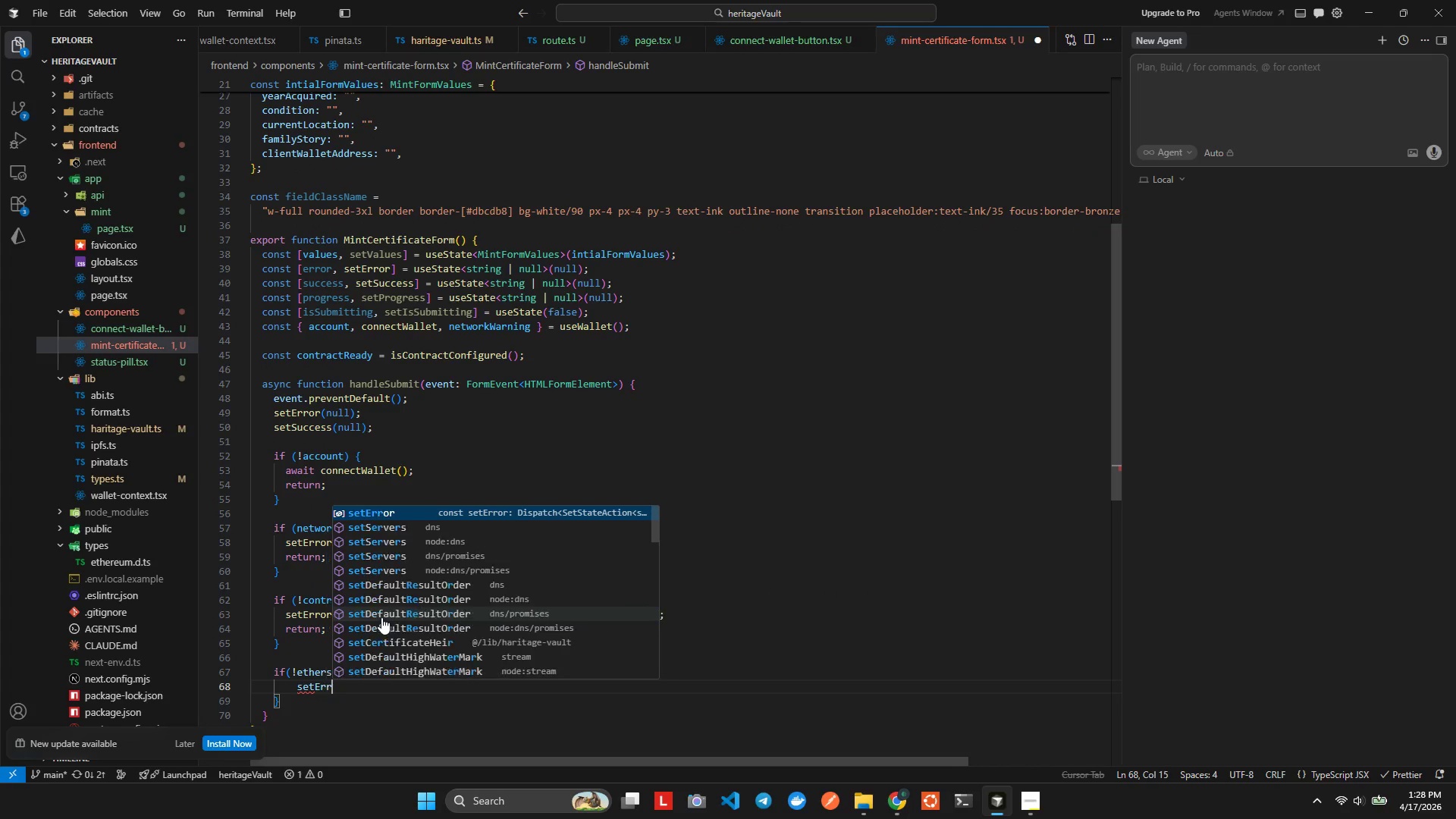 
key(Enter)
 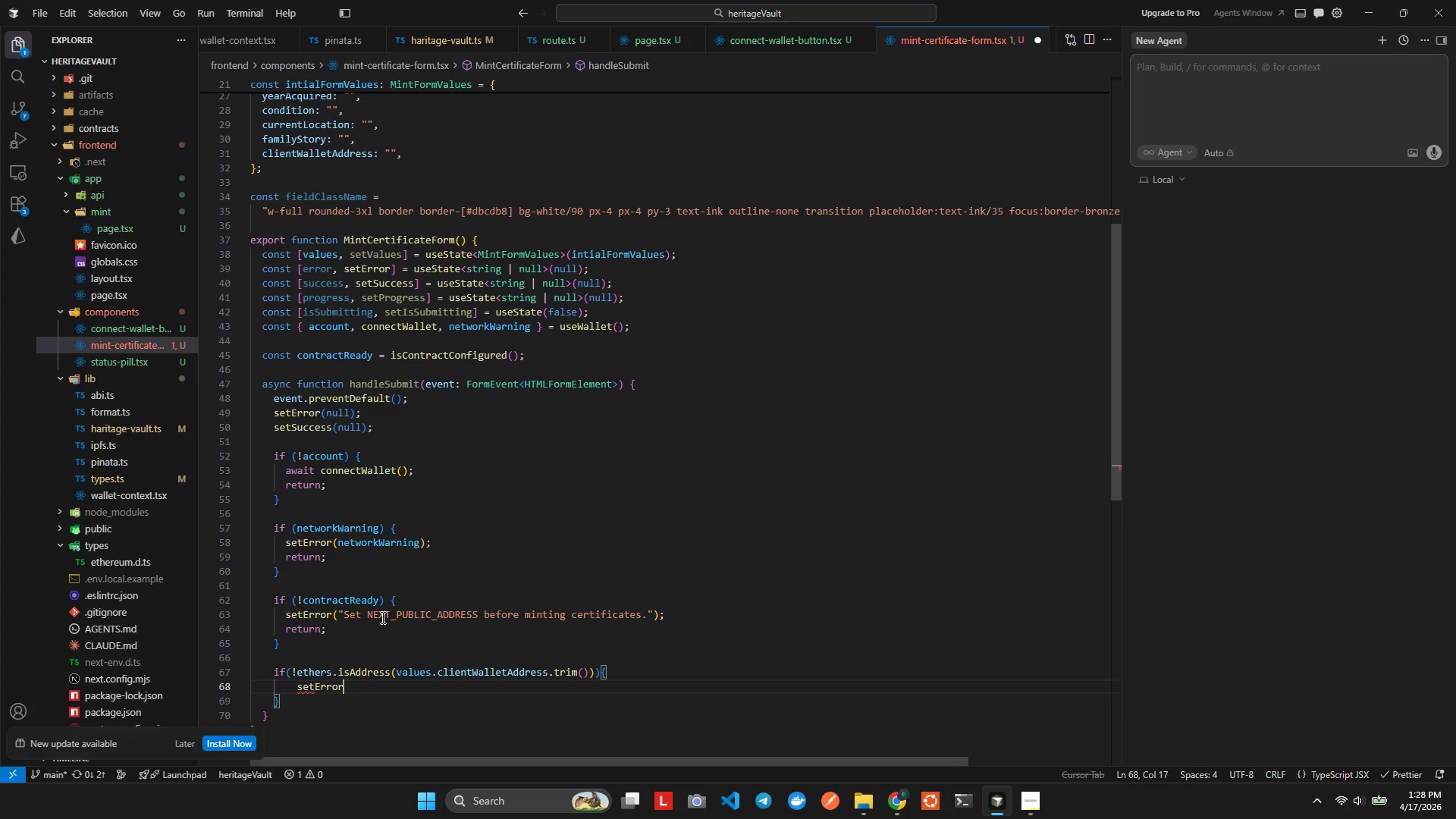 
type(("Clent)
key(Backspace)
key(Backspace)
key(Backspace)
key(Backspace)
type(itn)
key(Backspace)
key(Backspace)
type(ent Wallet da)
key(Backspace)
key(Backspace)
type(address is not a valid)
 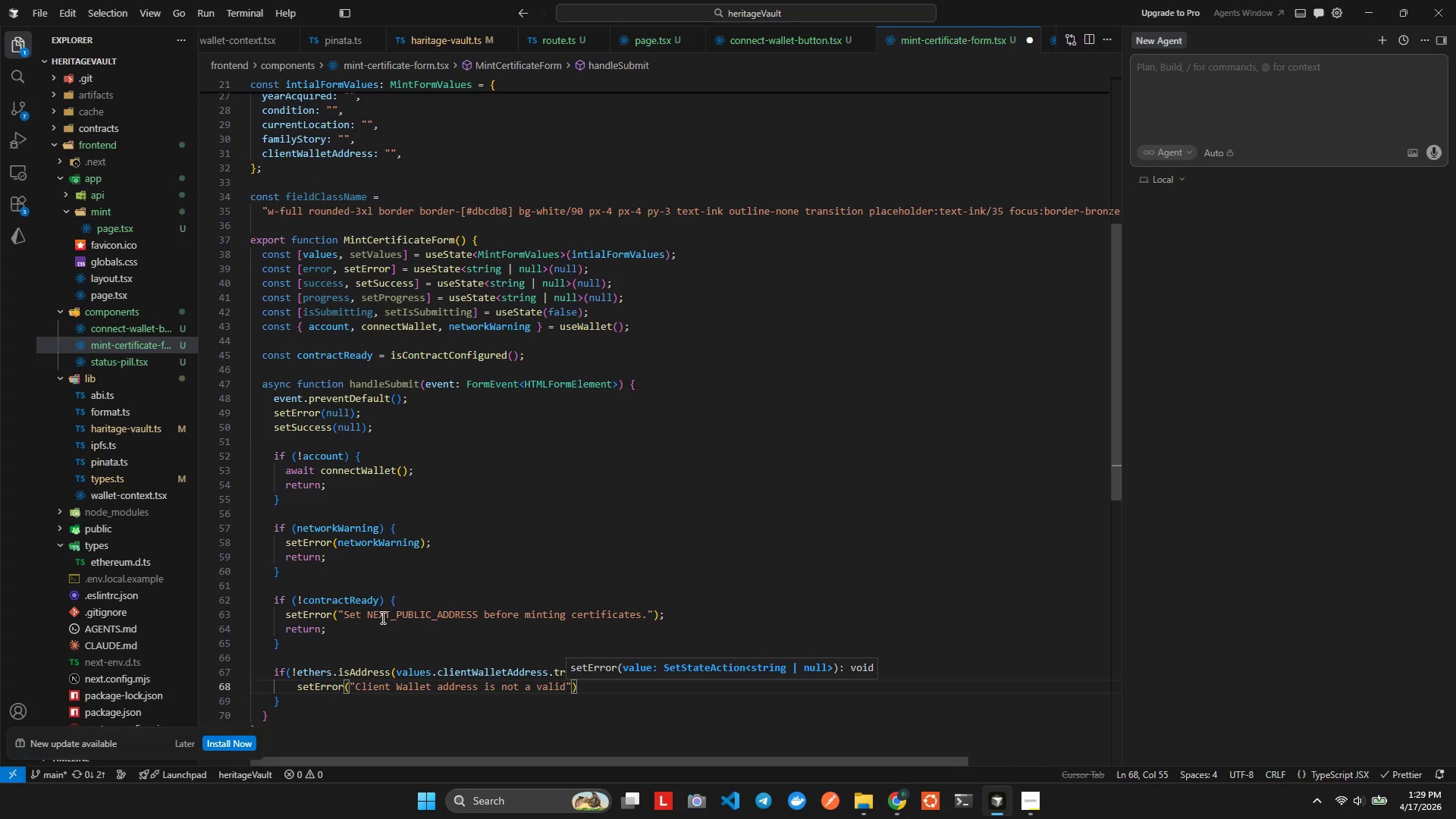 
wait(154.86)
 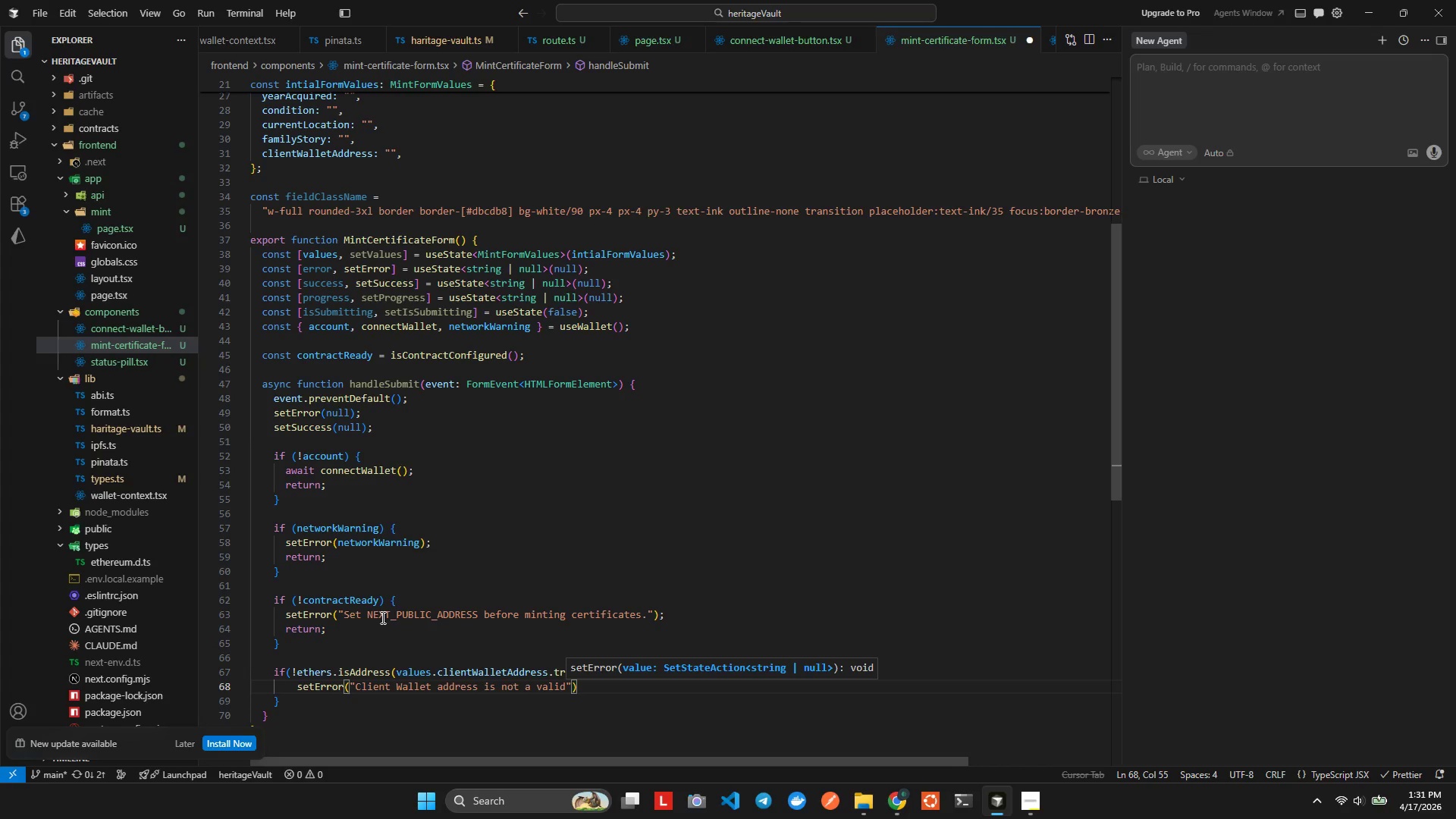 
type( Ethurim)
key(Backspace)
type(um address.)
 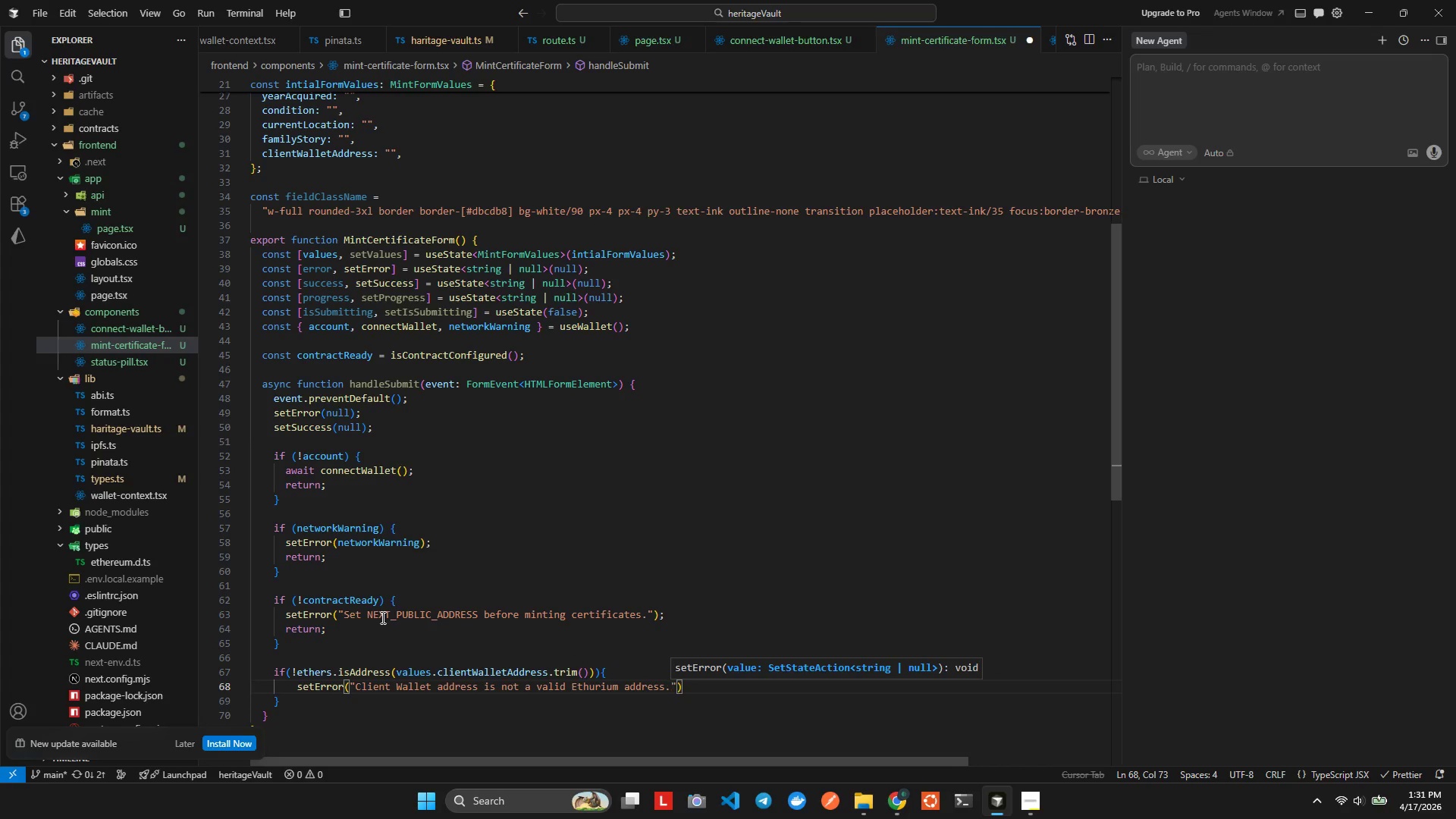 
key(ArrowRight)
 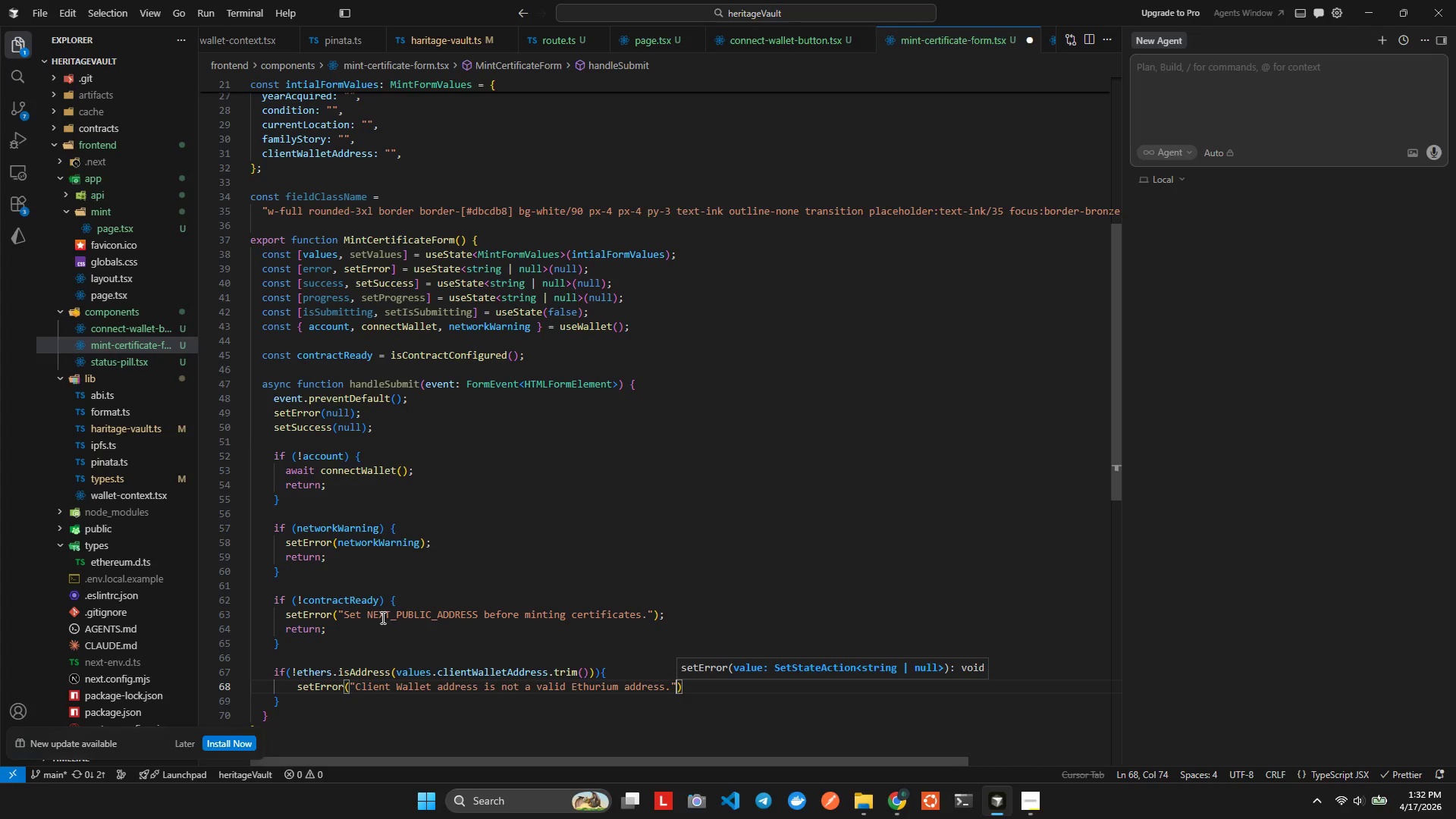 
key(ArrowRight)
 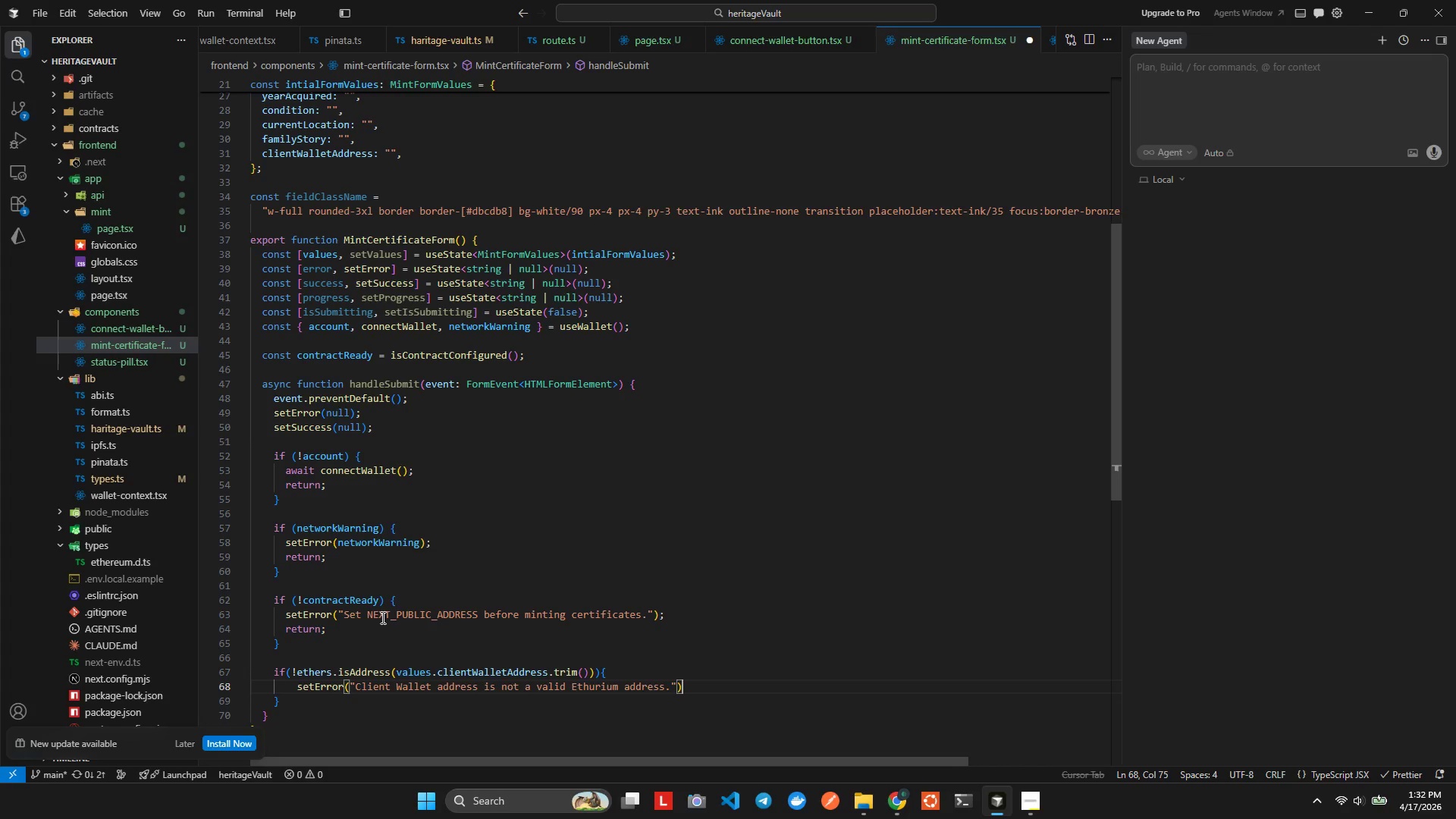 
key(Enter)
 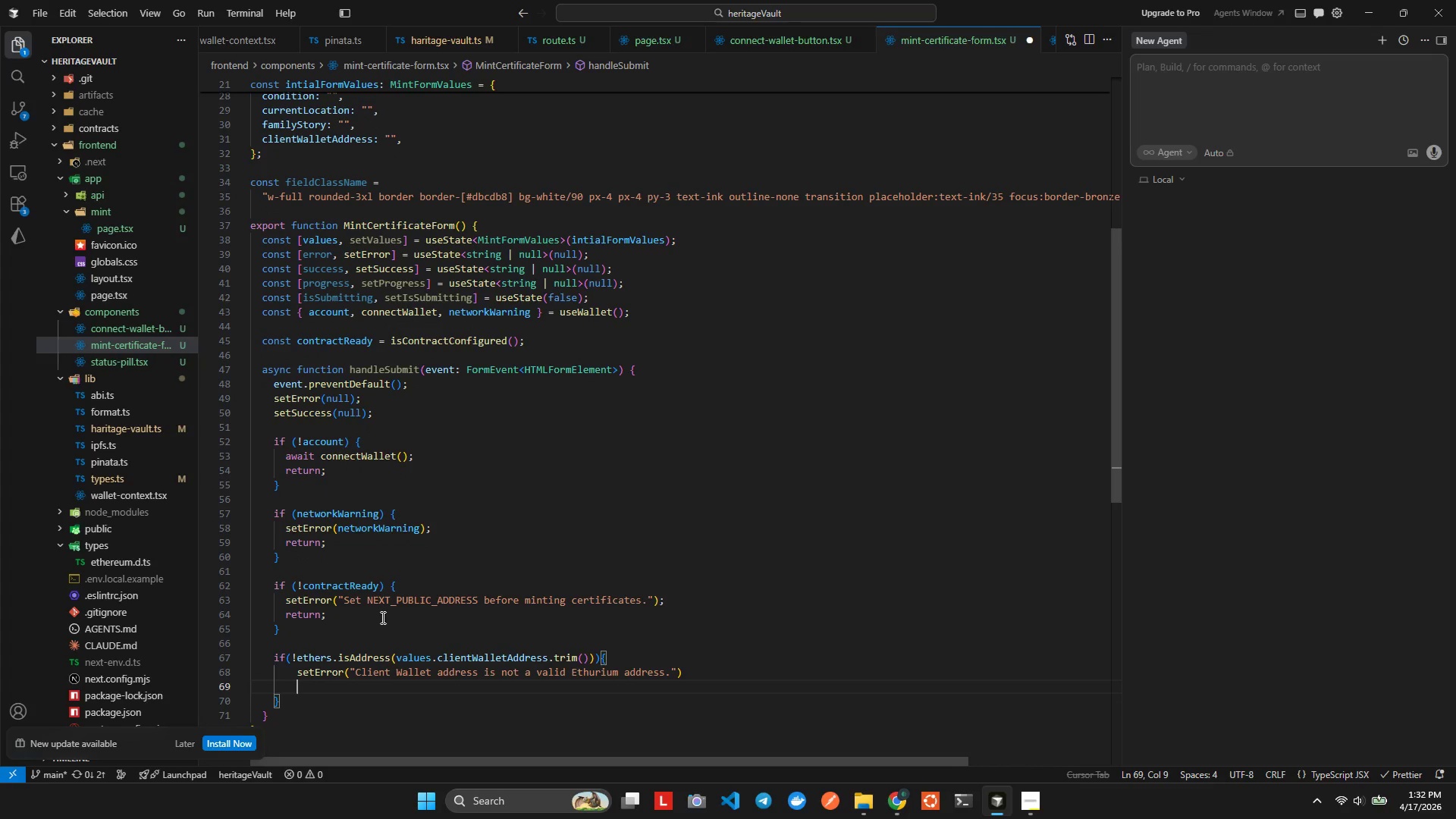 
type(retrn)
 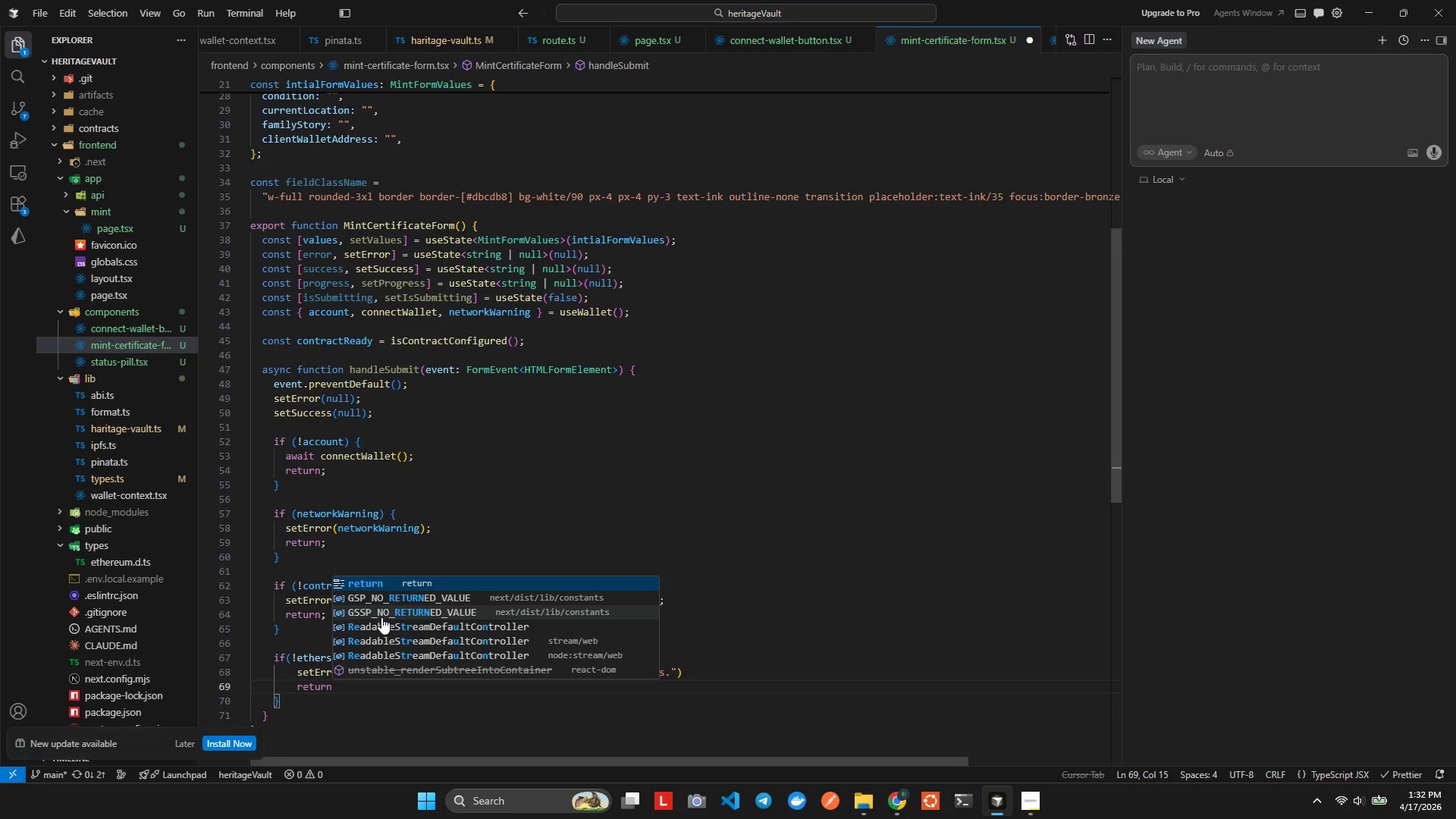 
hold_key(key=U, duration=0.31)
 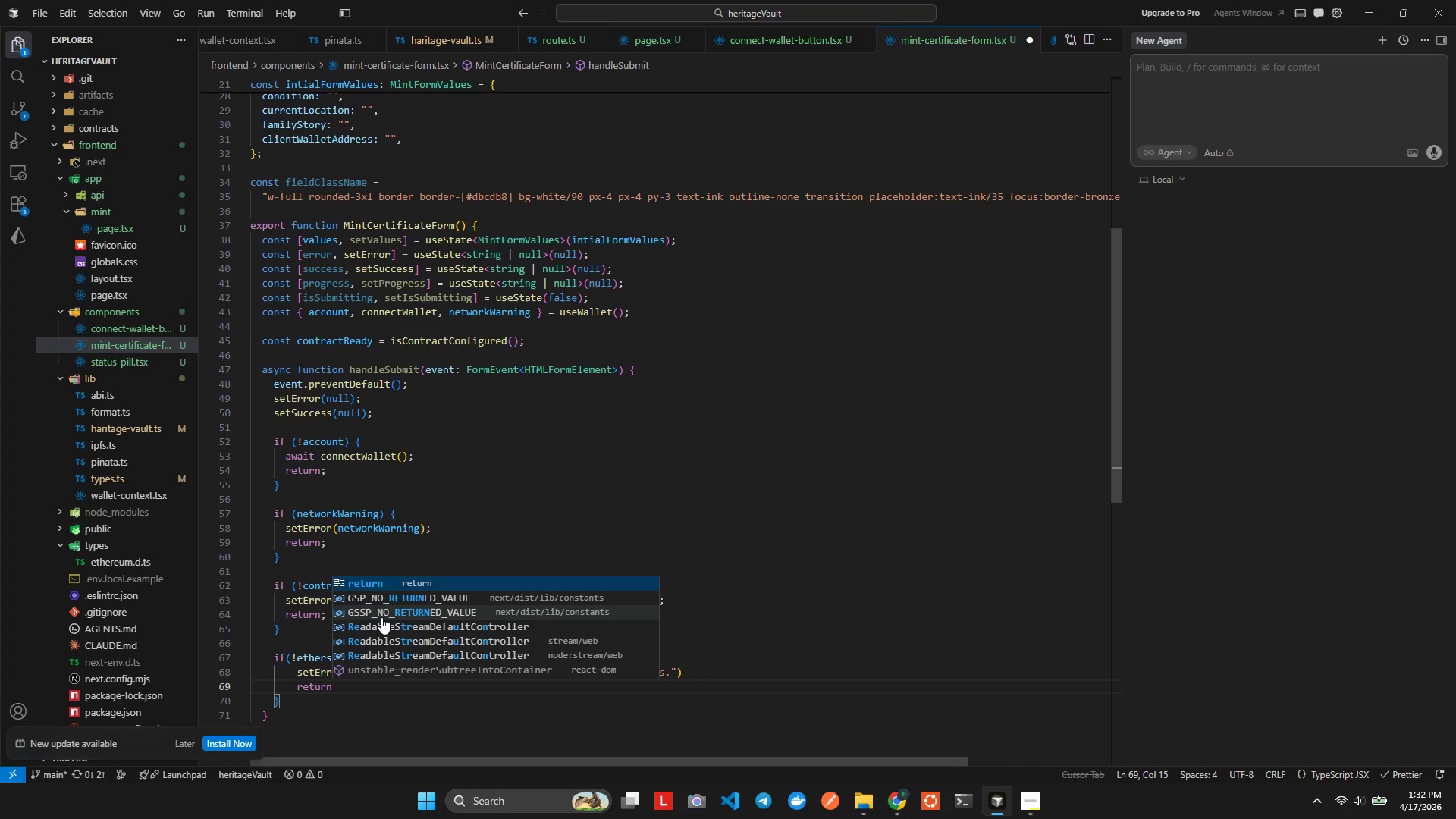 
key(Enter)
 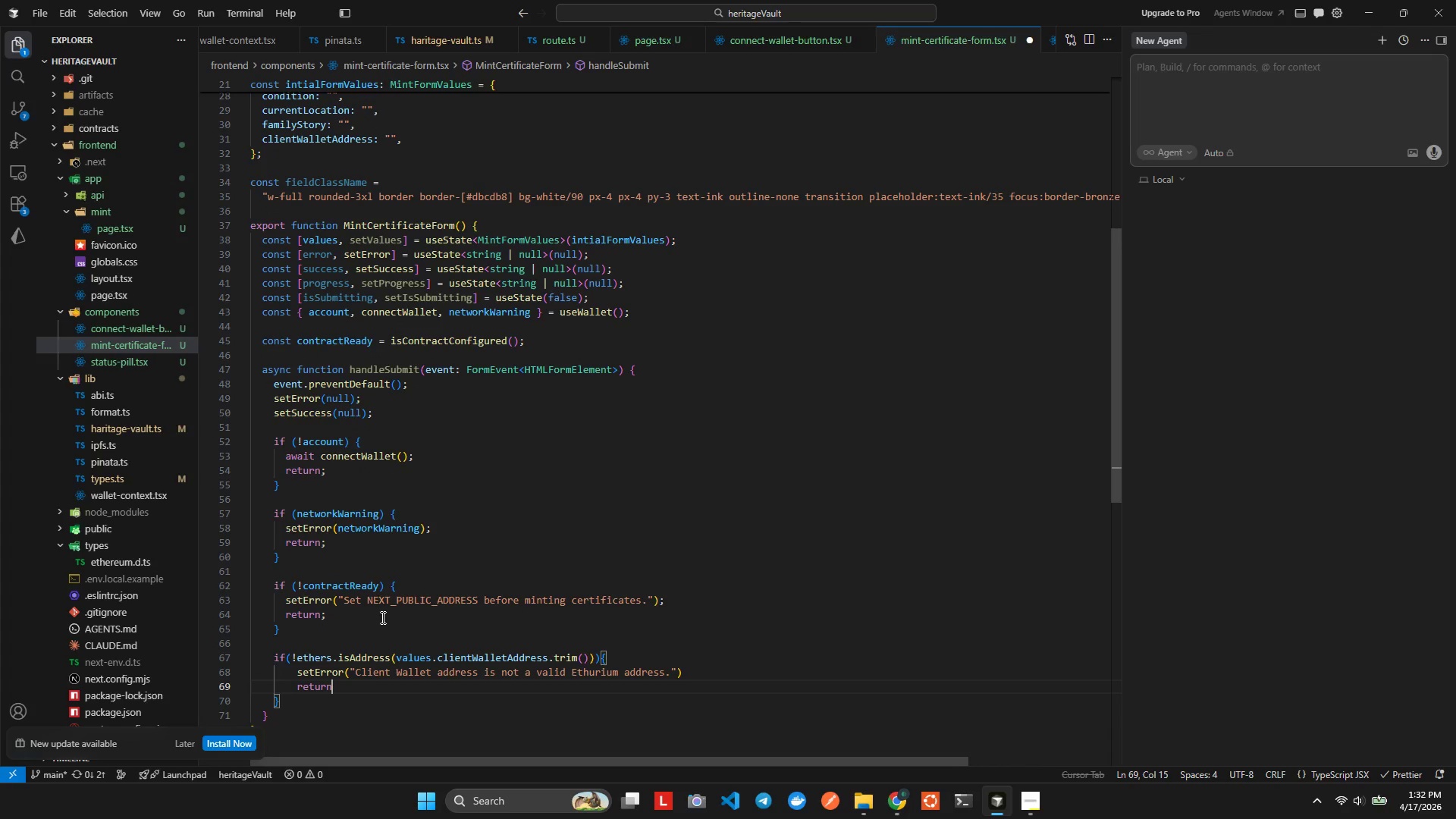 
key(Alt+AltLeft)
 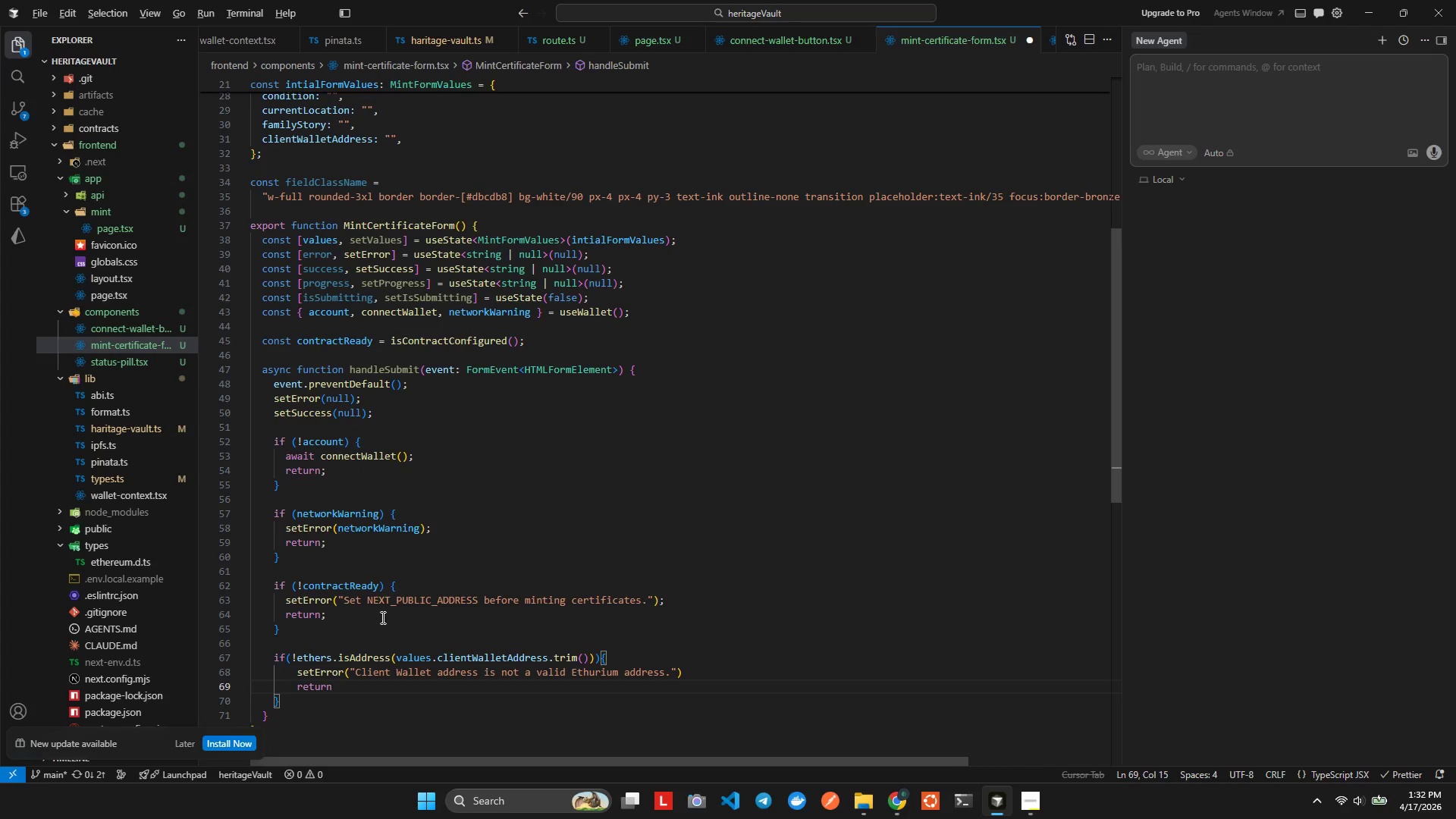 
key(Alt+Shift+ShiftLeft)
 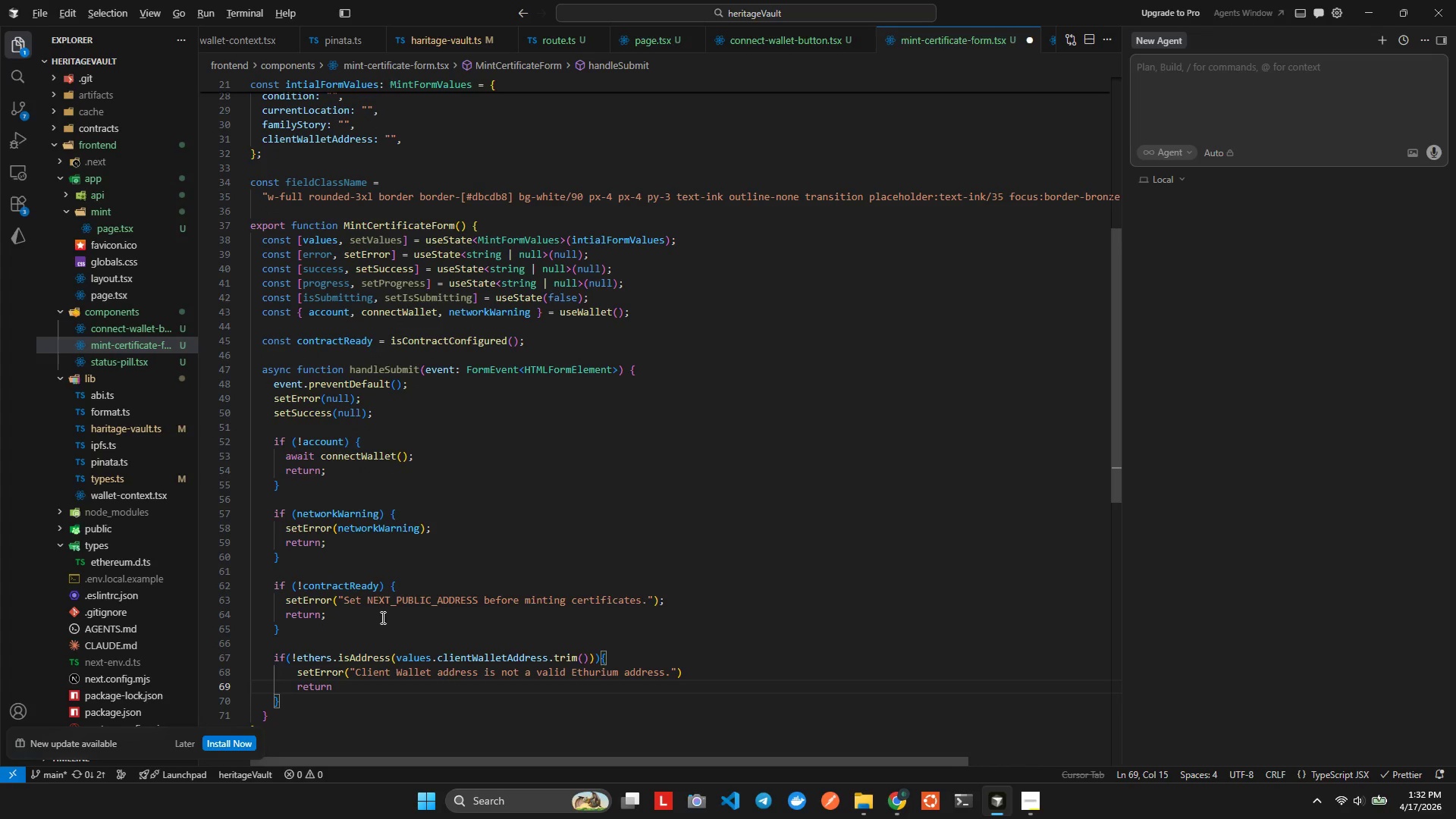 
key(Alt+Shift+F)
 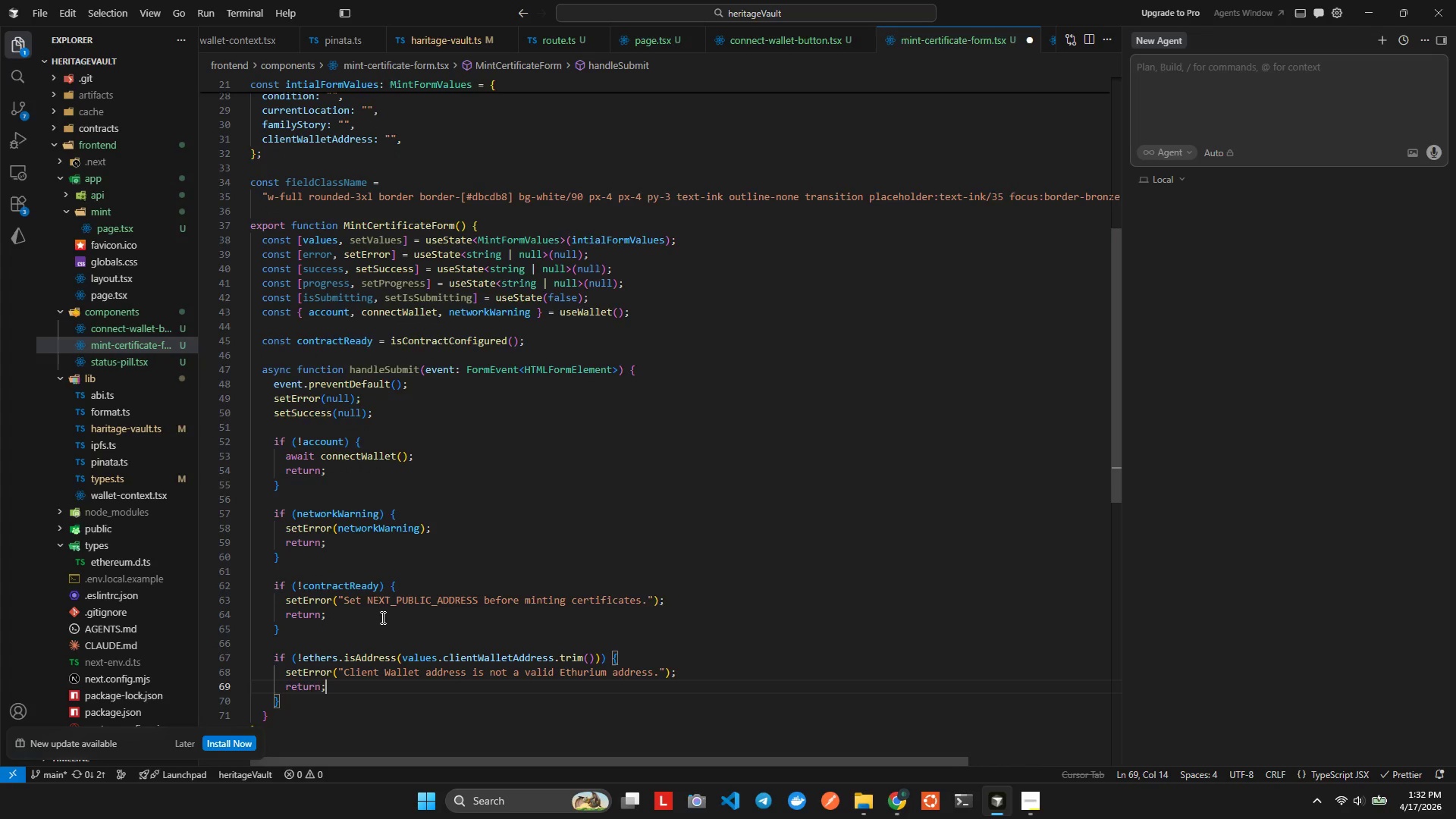 
key(ArrowDown)
 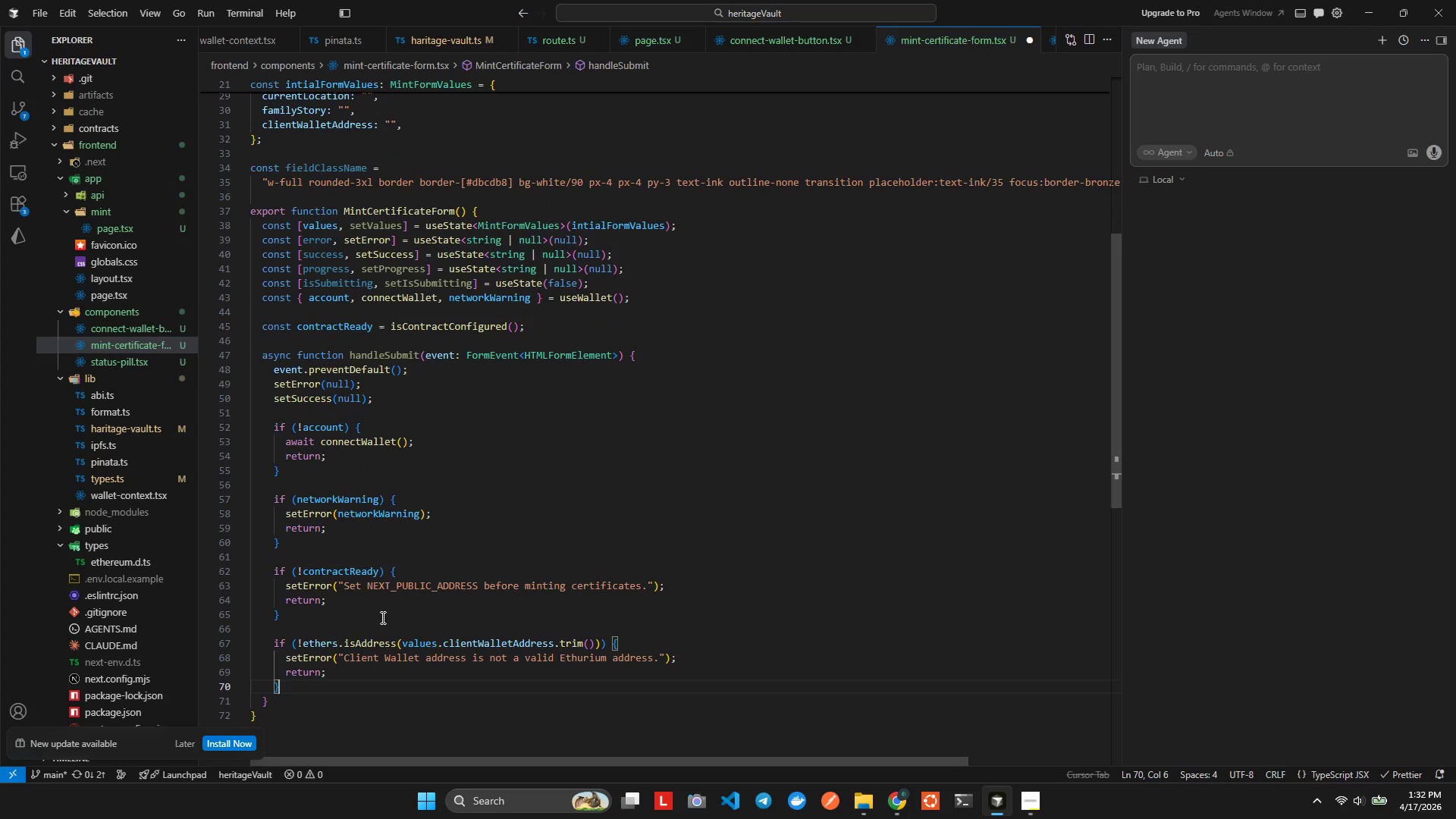 
key(Enter)
 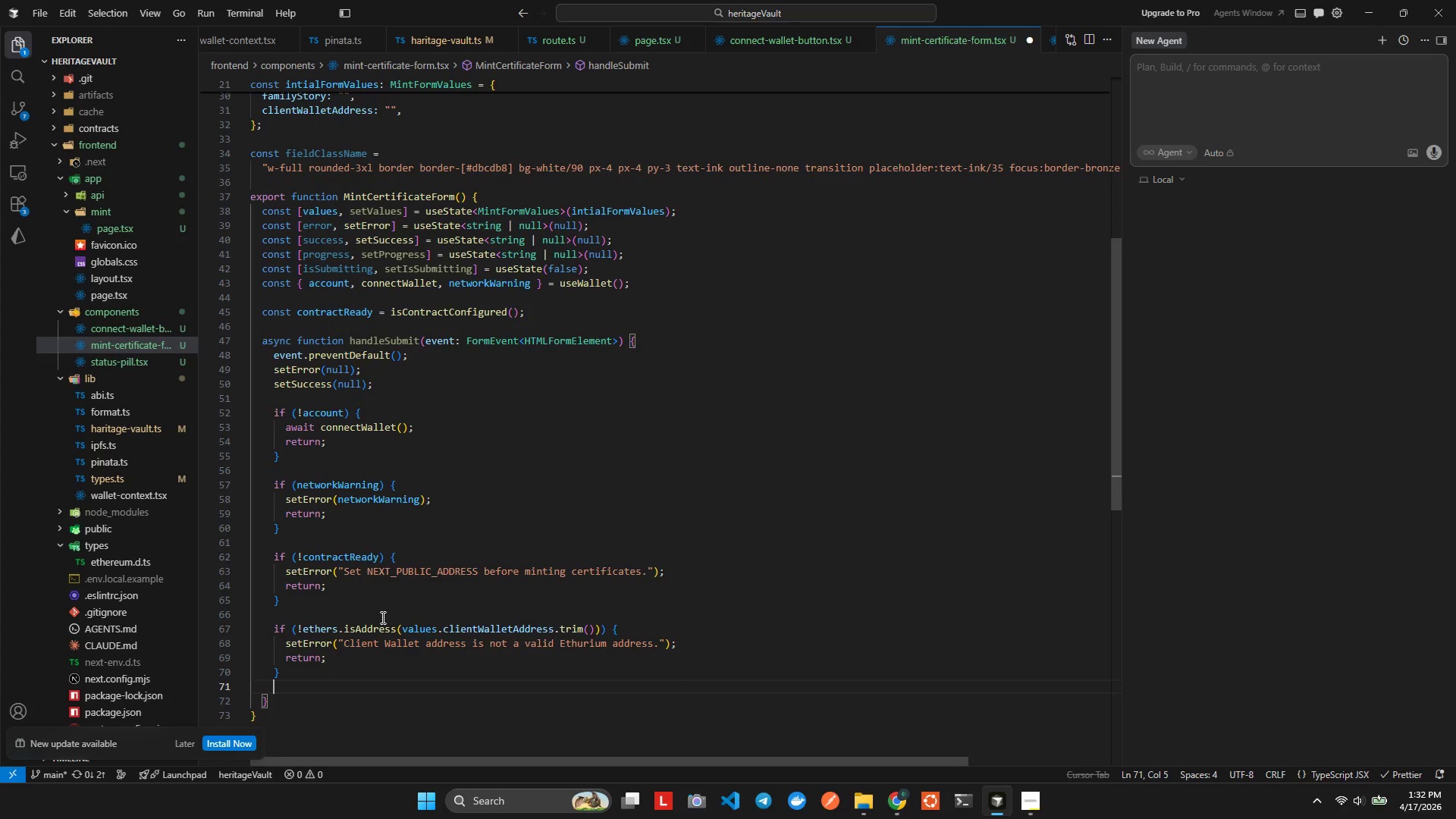 
key(Enter)
 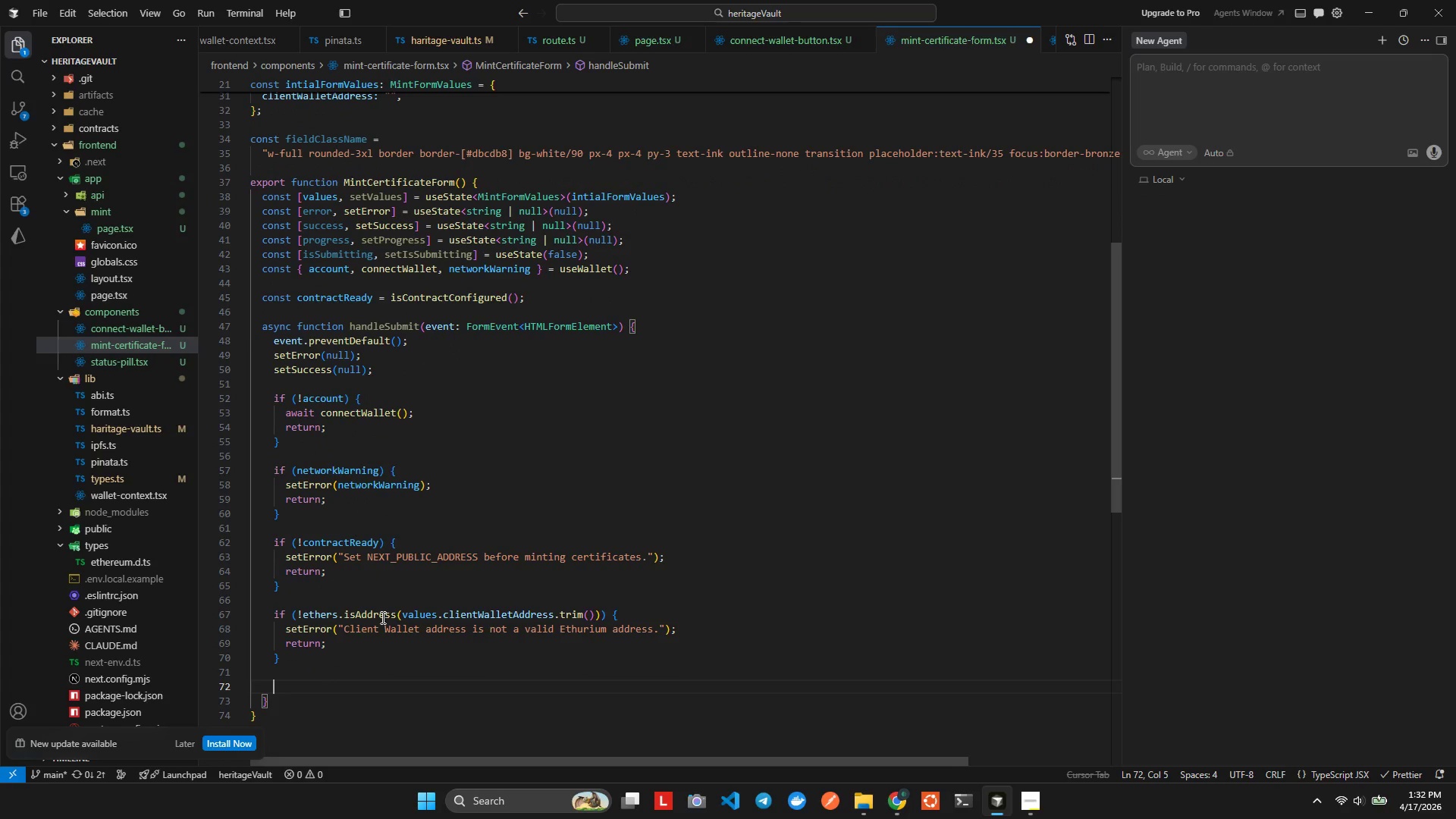 
type(const metadata)
 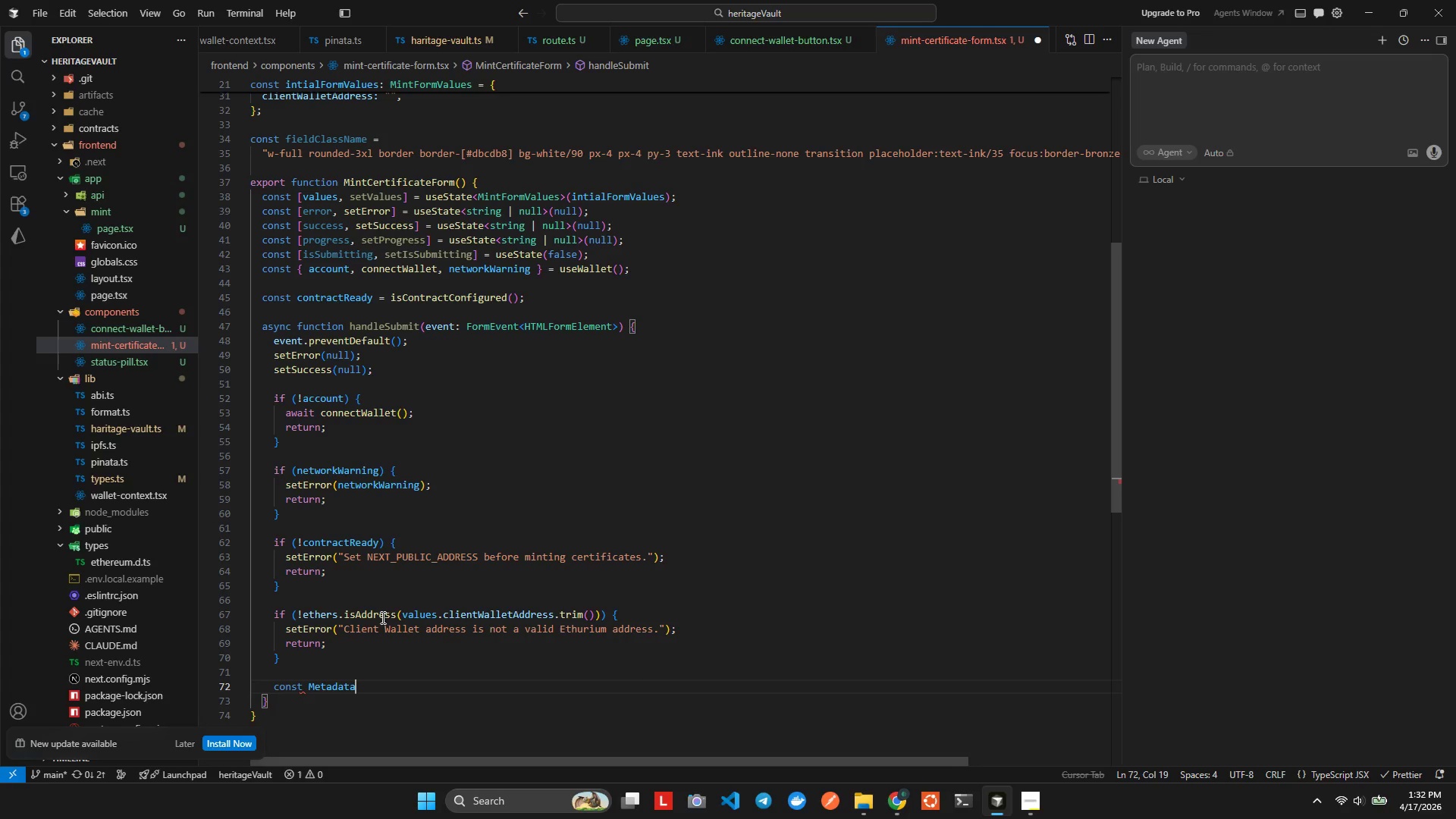 
key(Enter)
 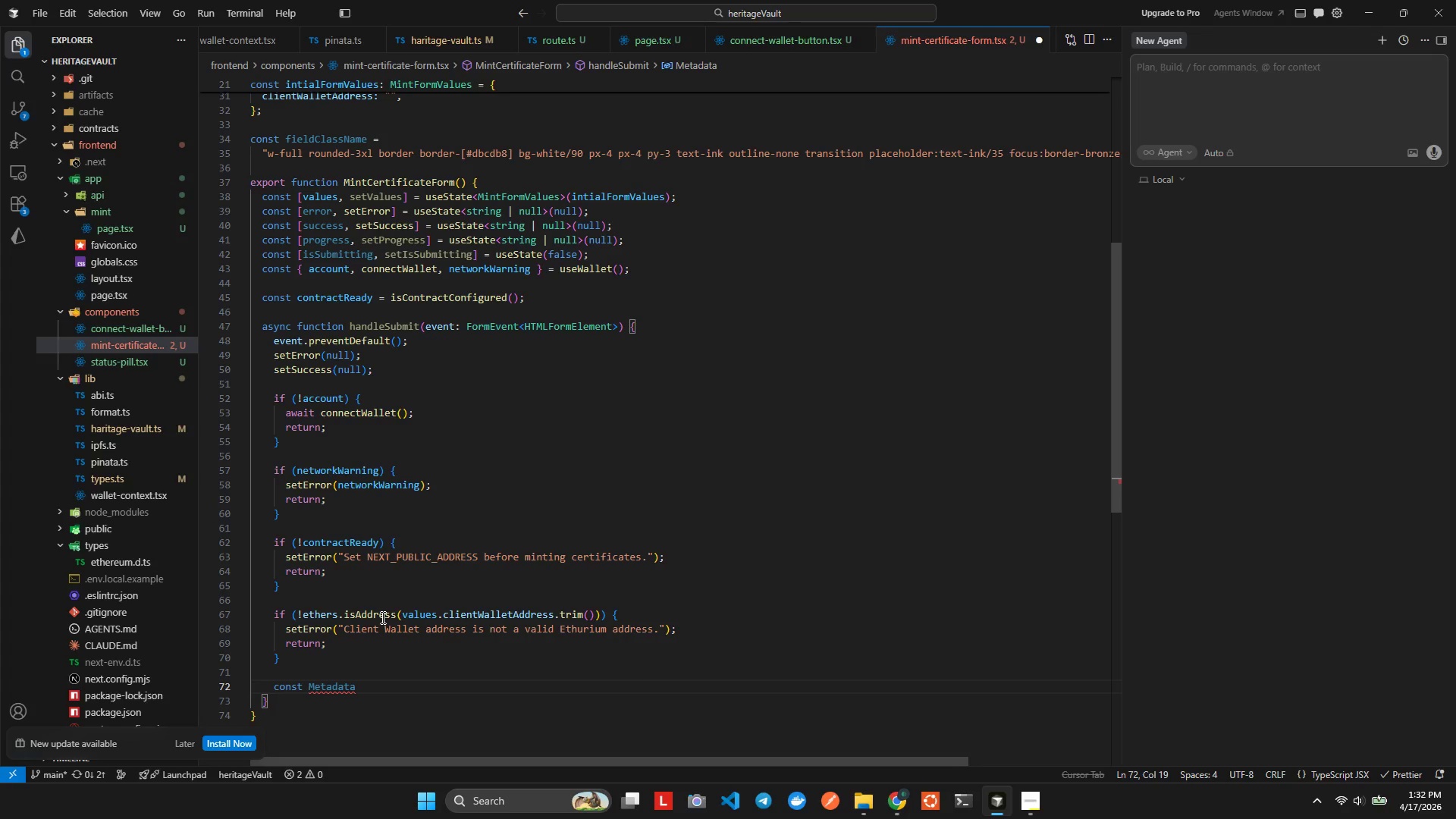 
key(Control+ControlLeft)
 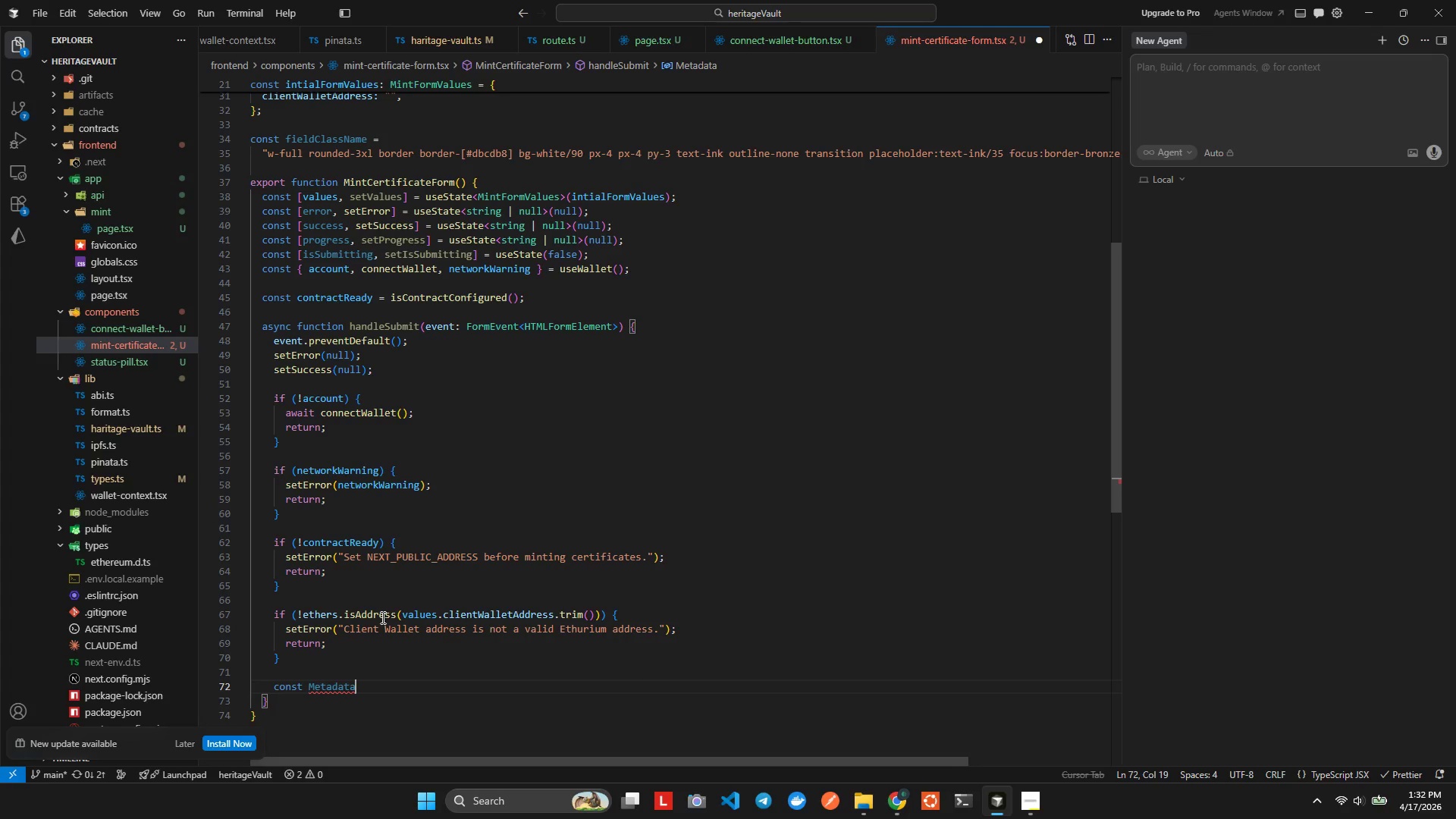 
key(Control+Z)
 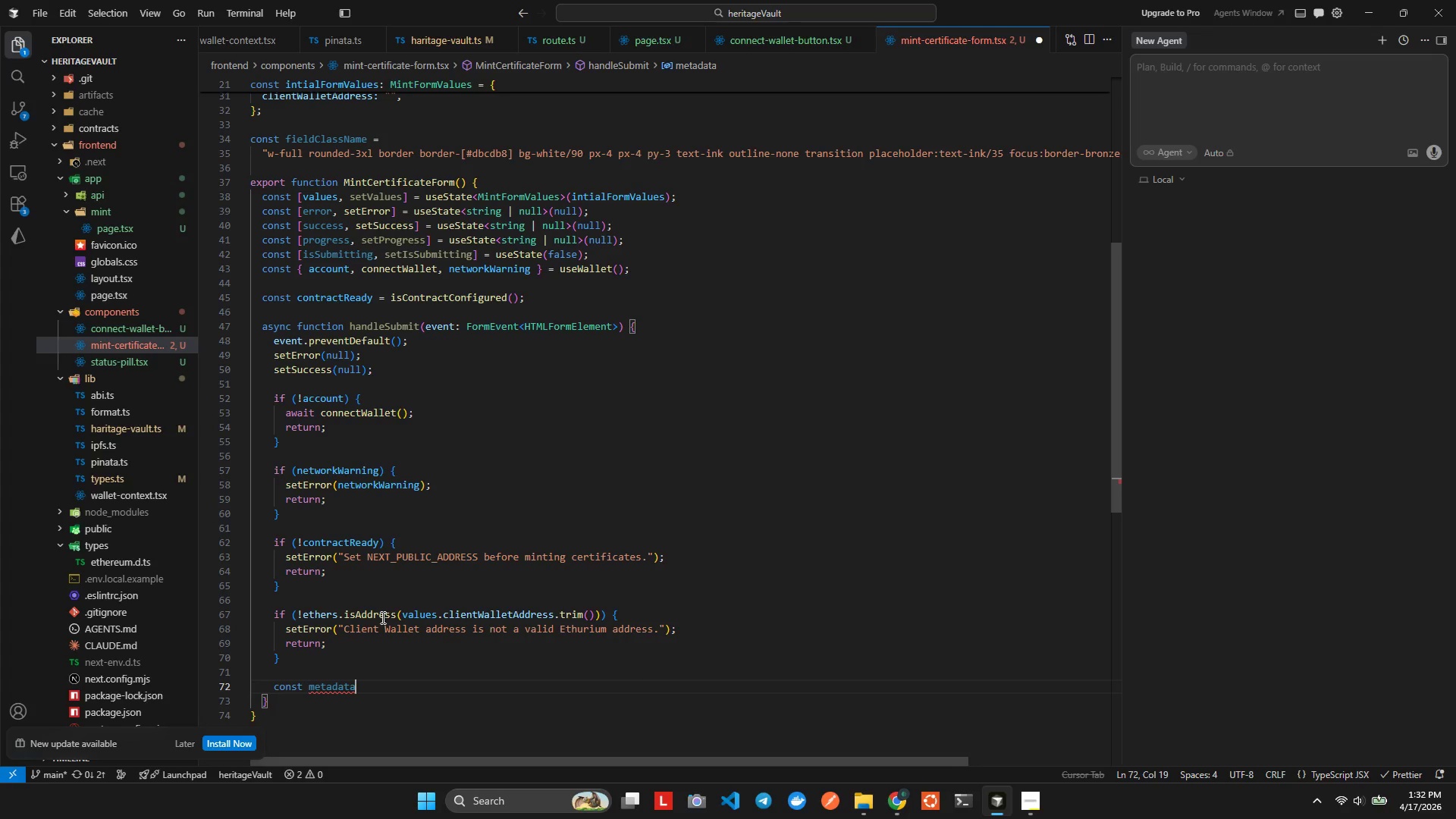 
type(: HeritageMe)
 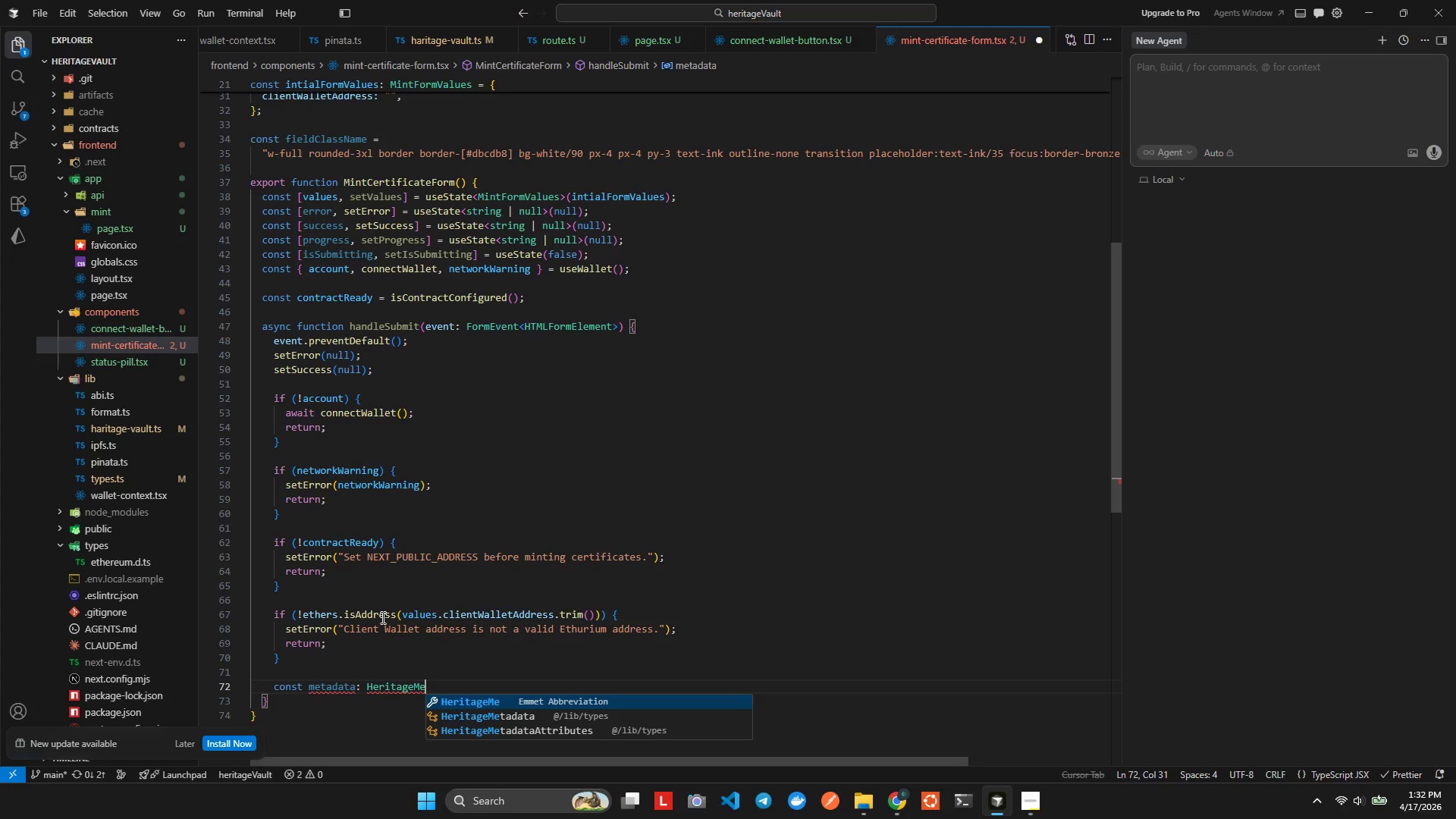 
key(ArrowDown)
 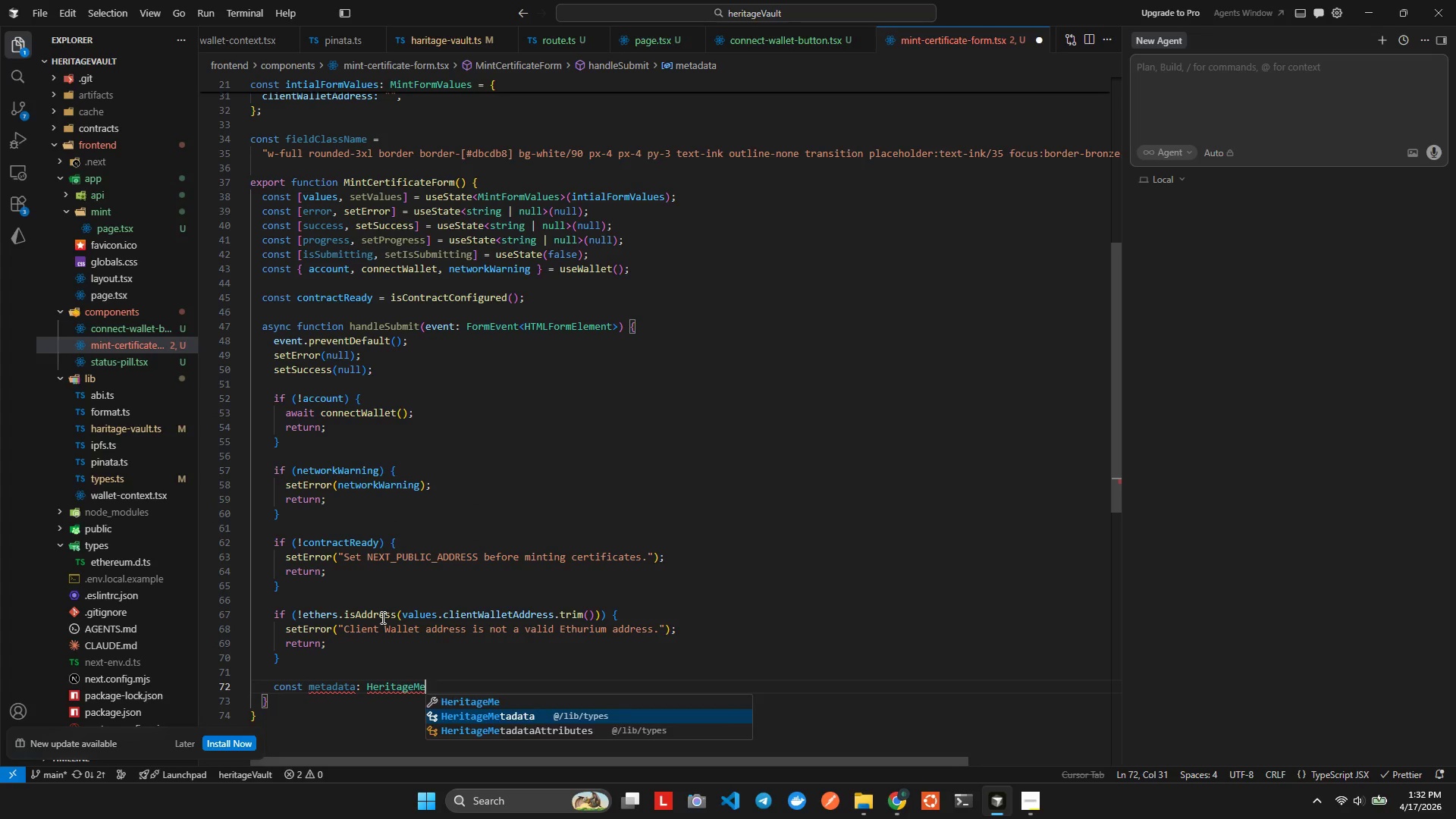 
key(Enter)
 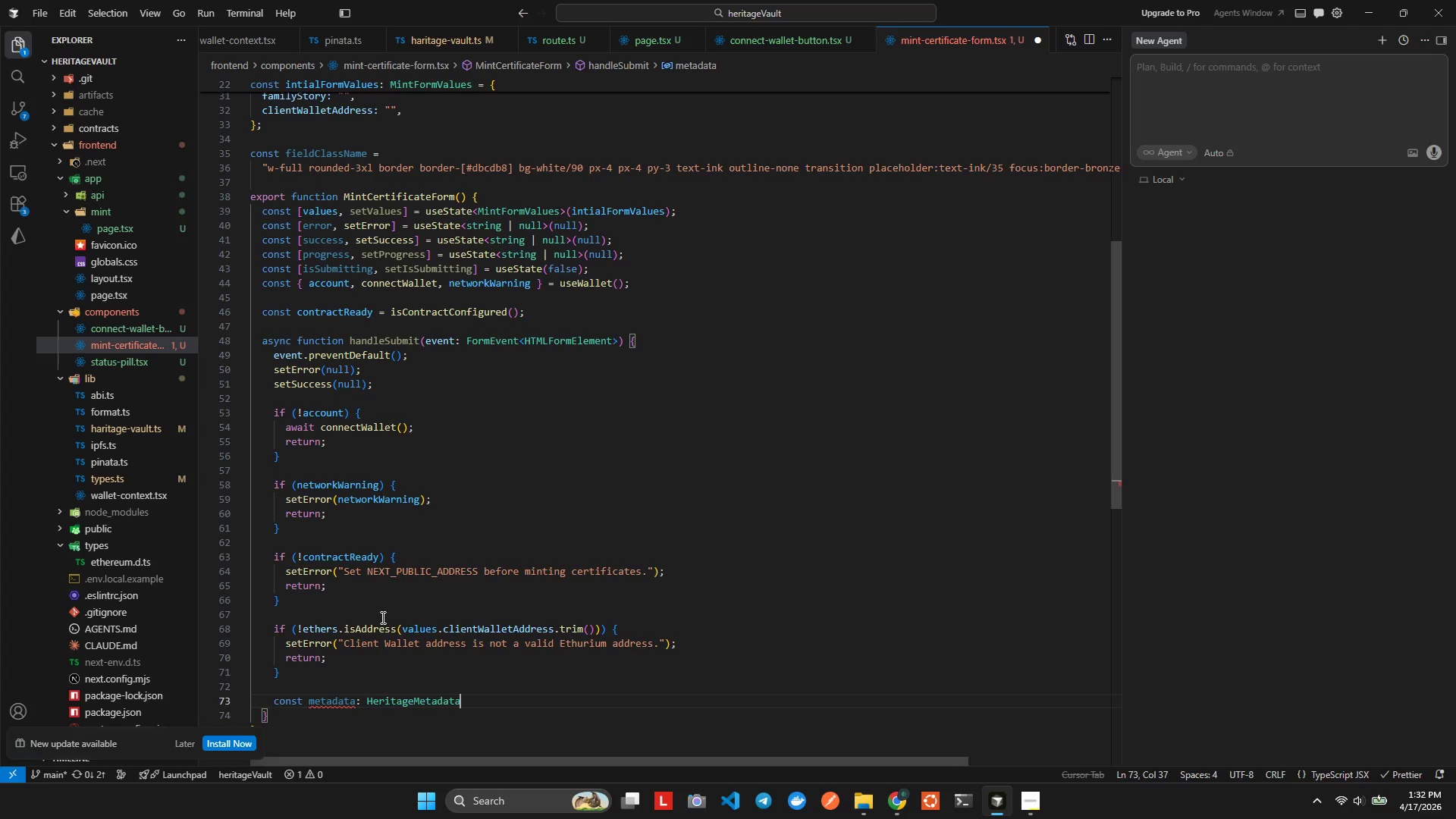 
key(Space)
 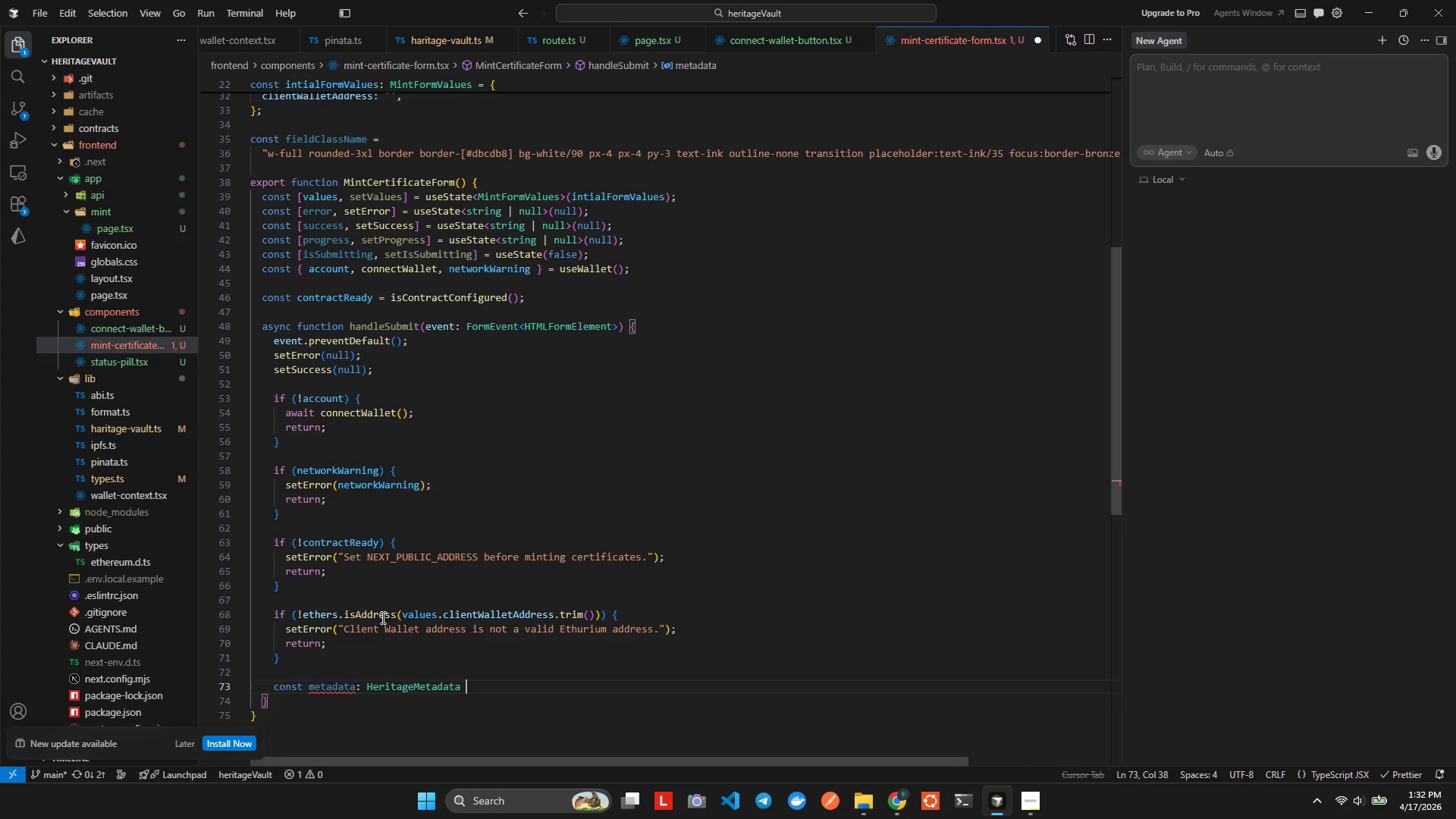 
key(Equal)
 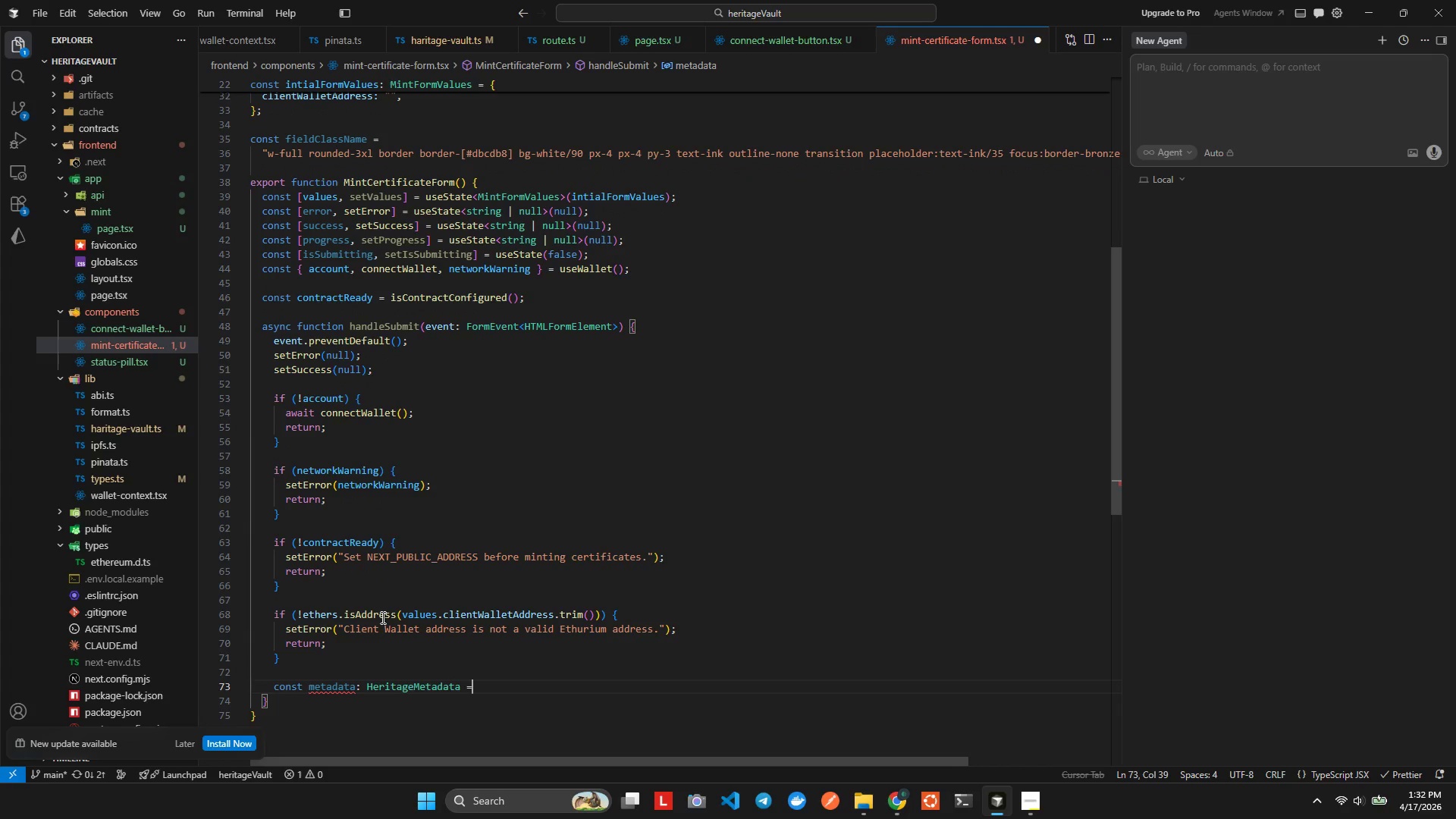 
key(Space)
 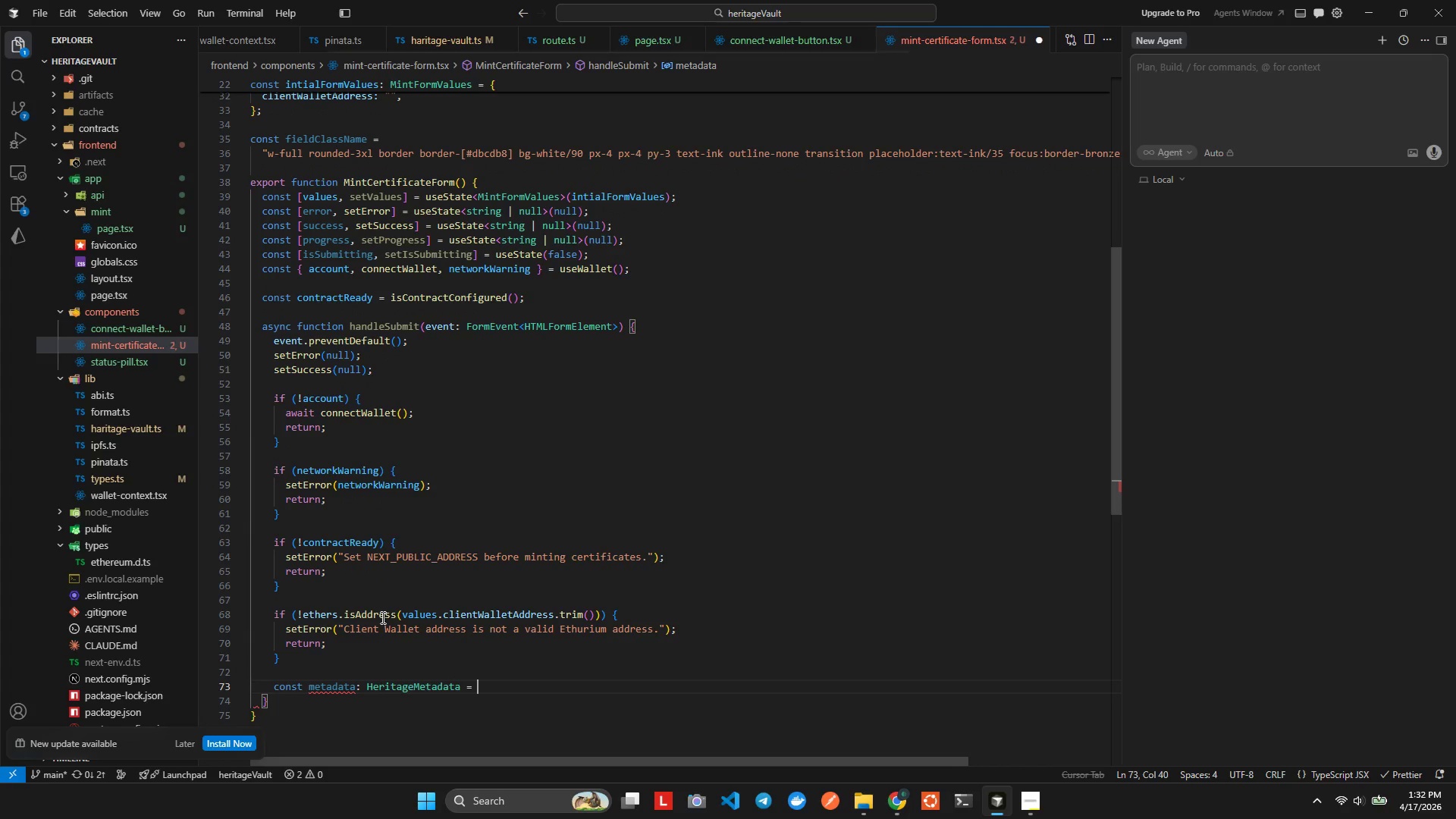 
key(Shift+BracketLeft)
 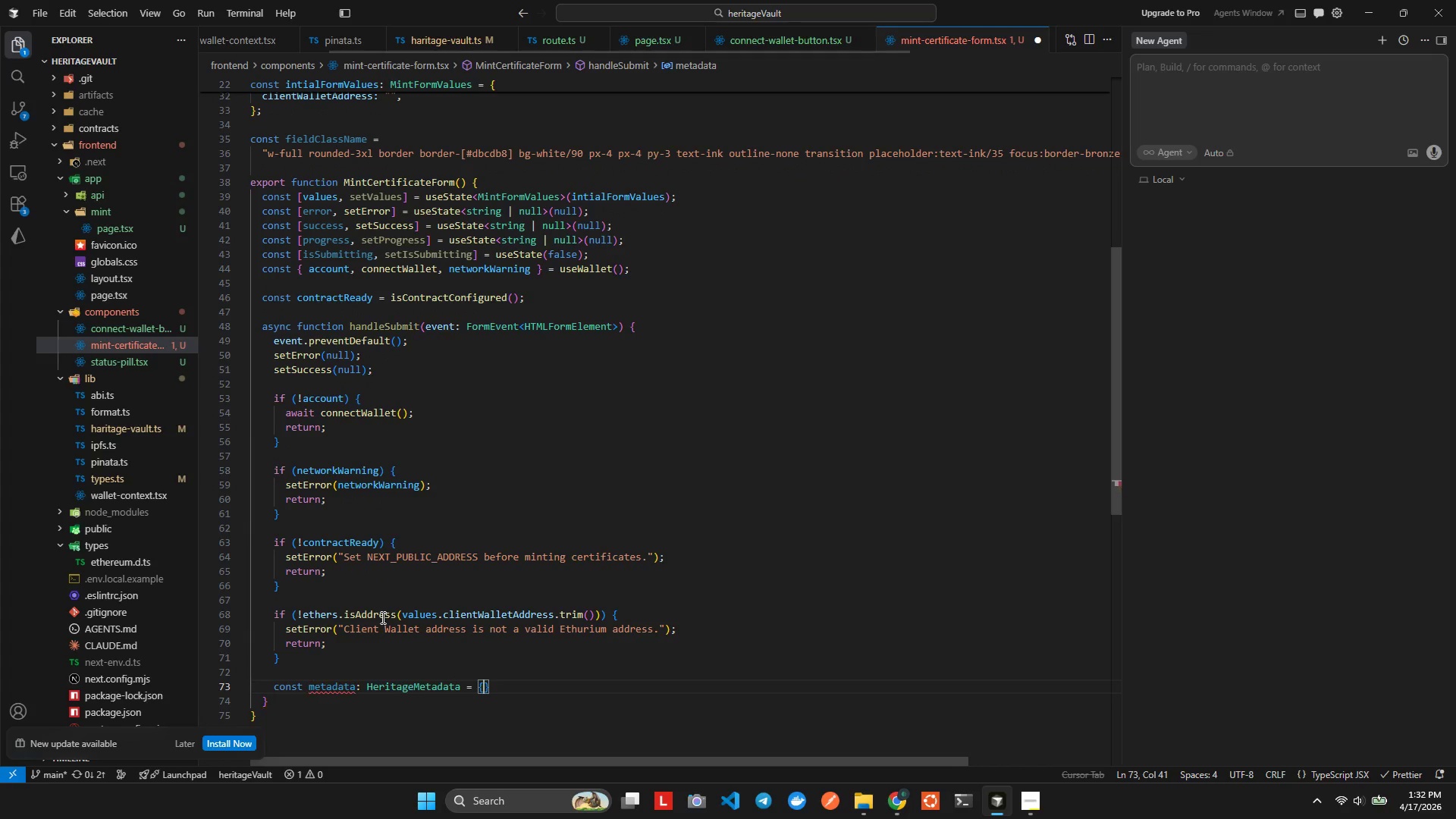 
key(Enter)
 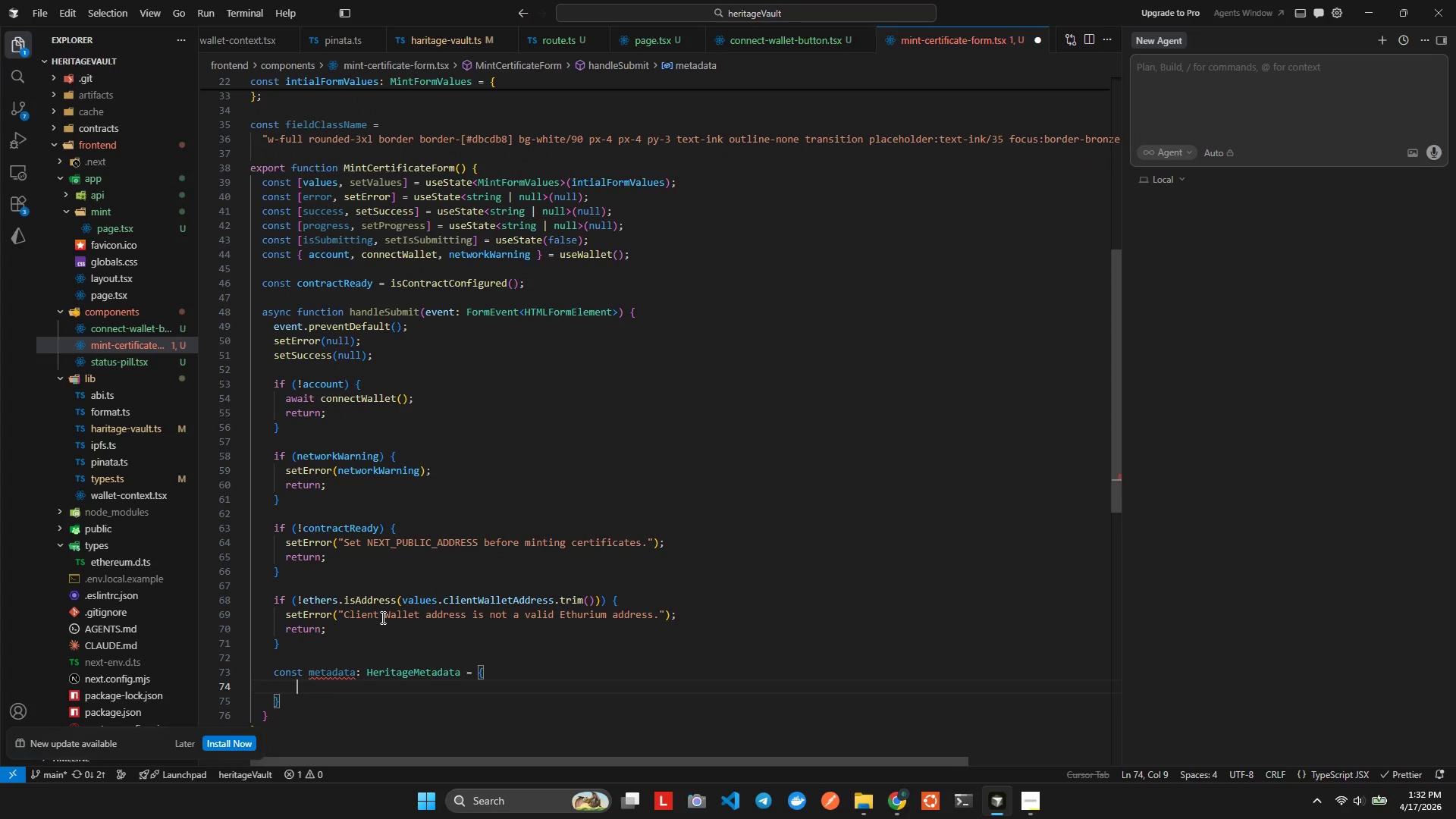 
type(m)
key(Backspace)
type(ame: valueus.tm)
key(Backspace)
 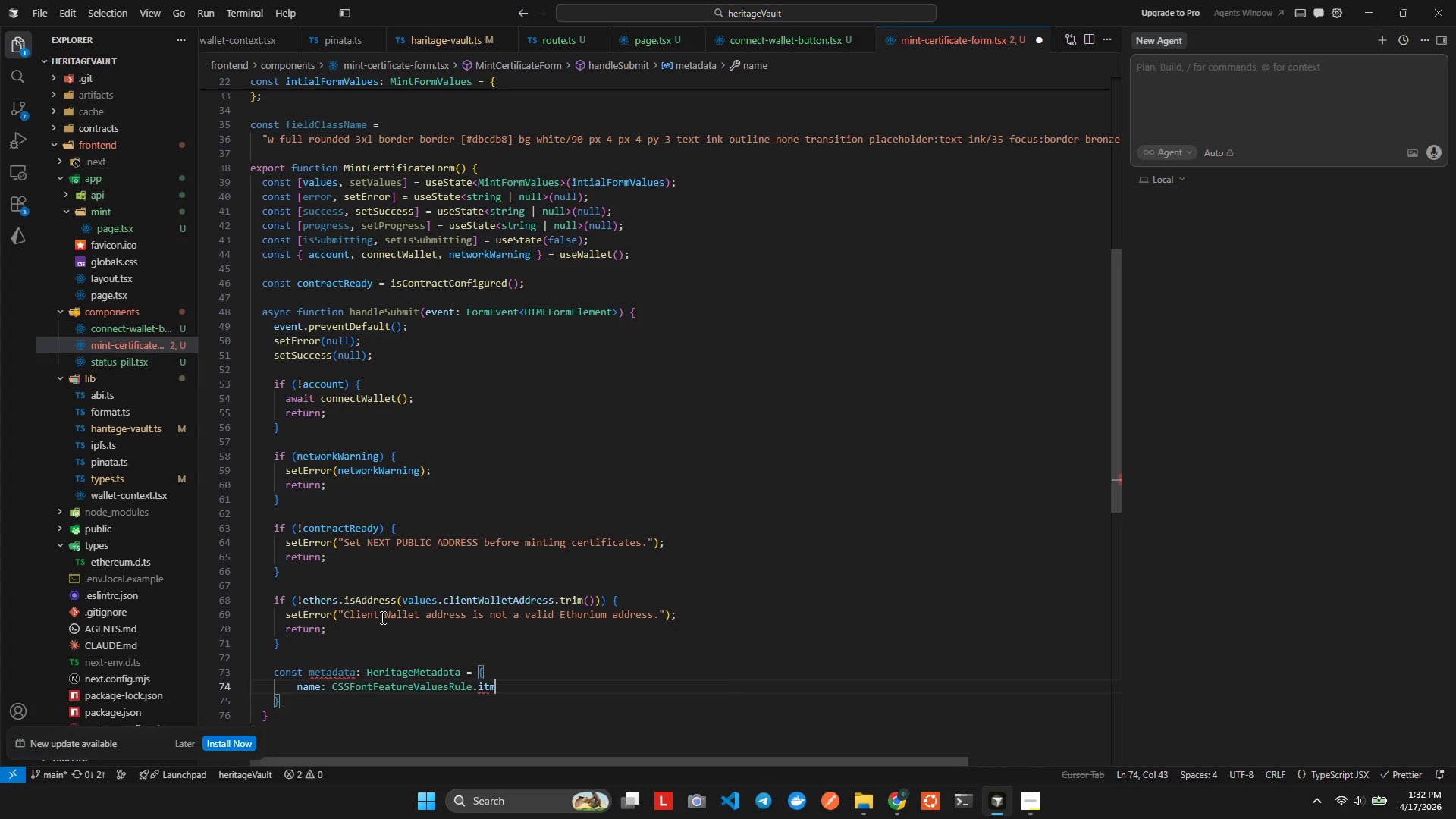 
hold_key(key=N, duration=0.34)
 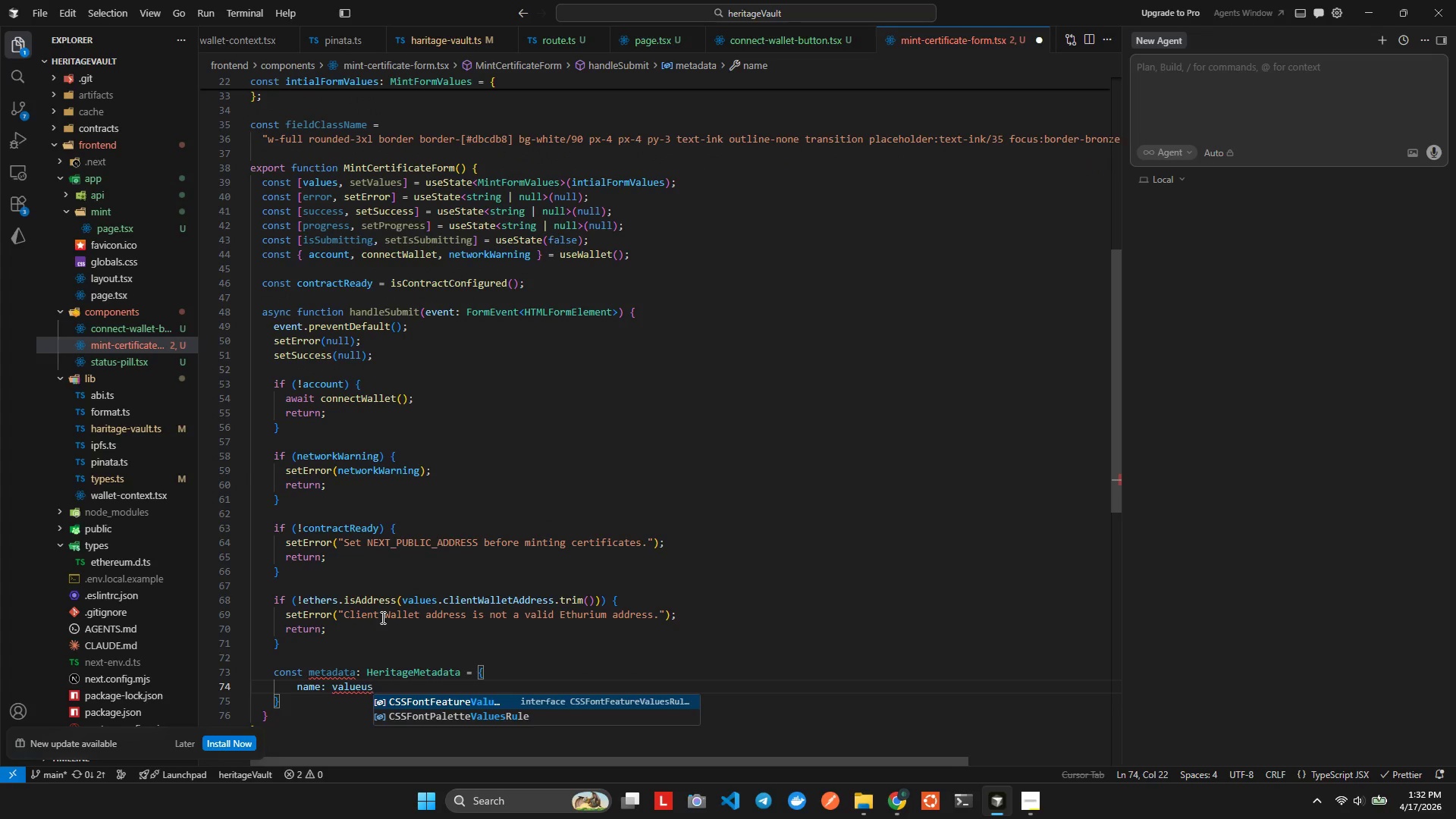 
hold_key(key=I, duration=0.55)
 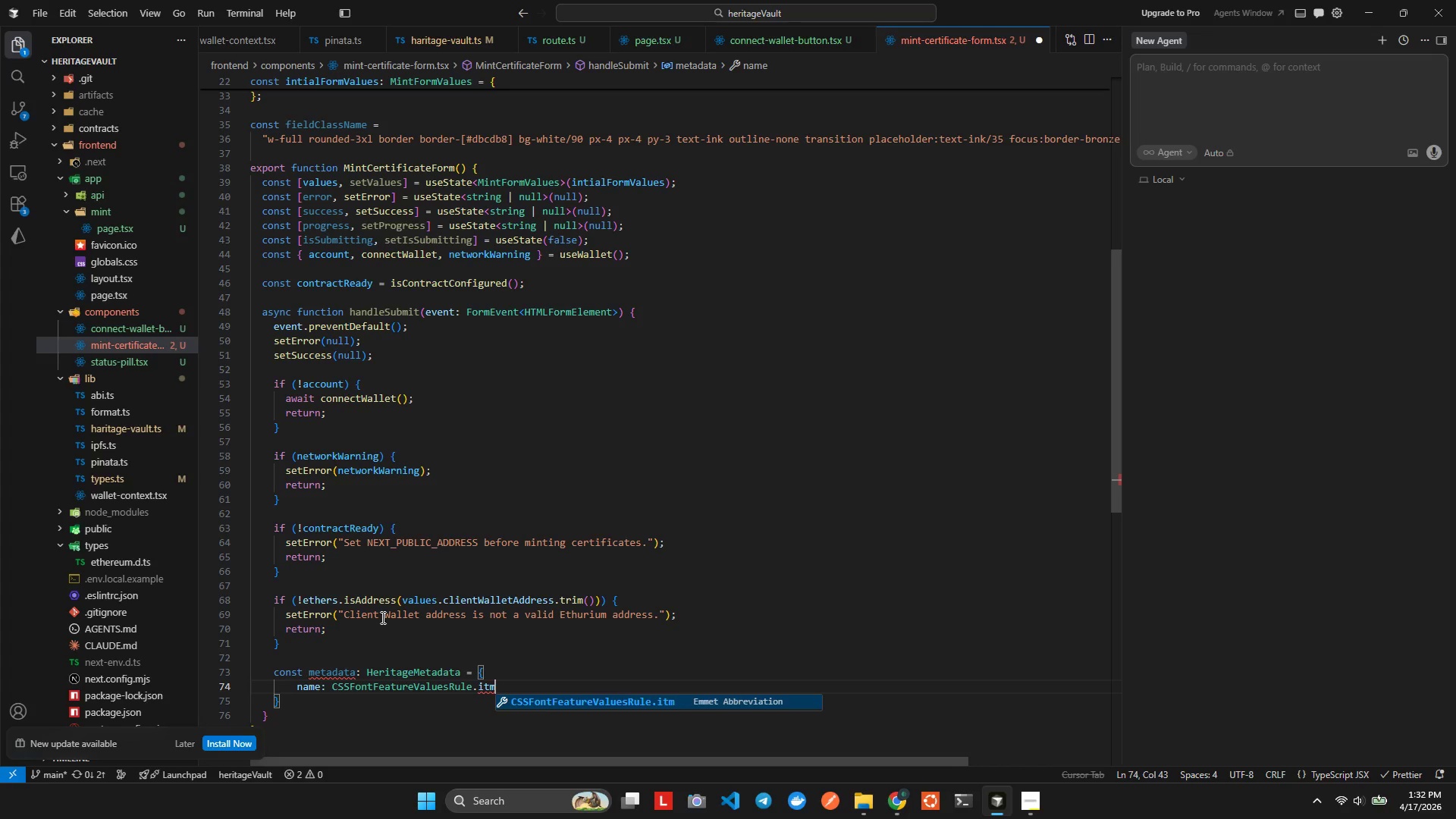 
key(Control+Z)
 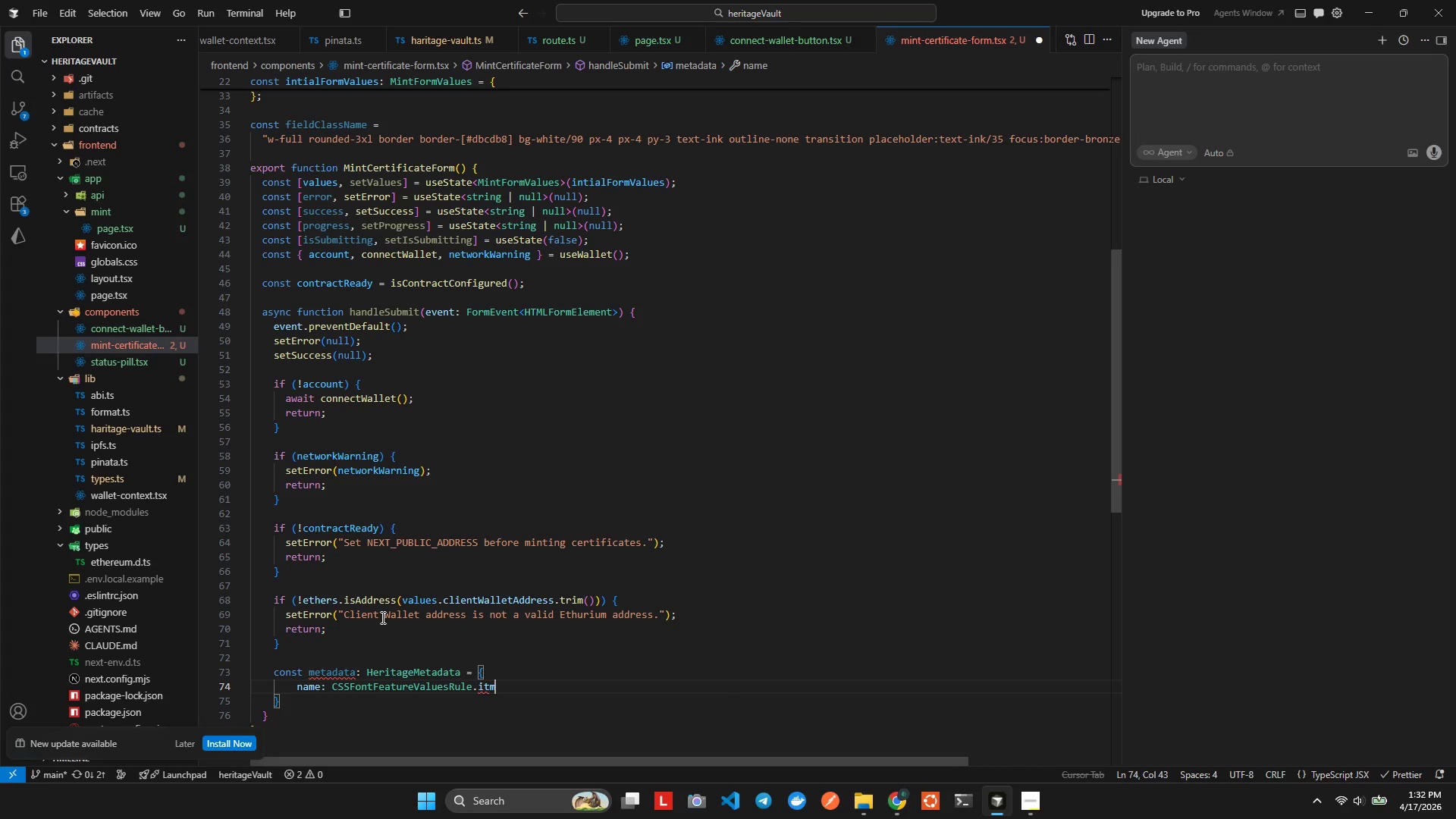 
key(Control+Z)
 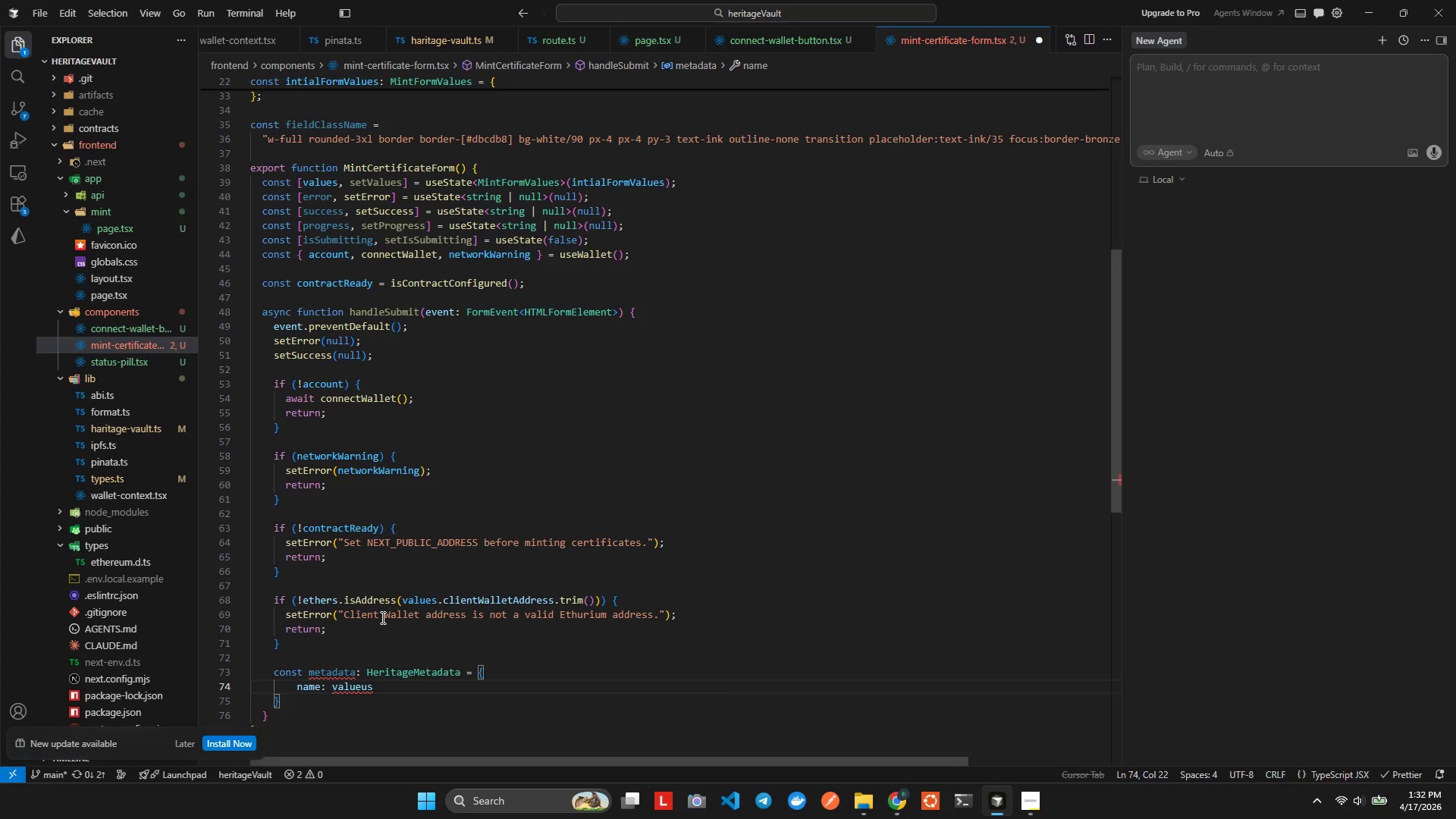 
key(Control+Backspace)
 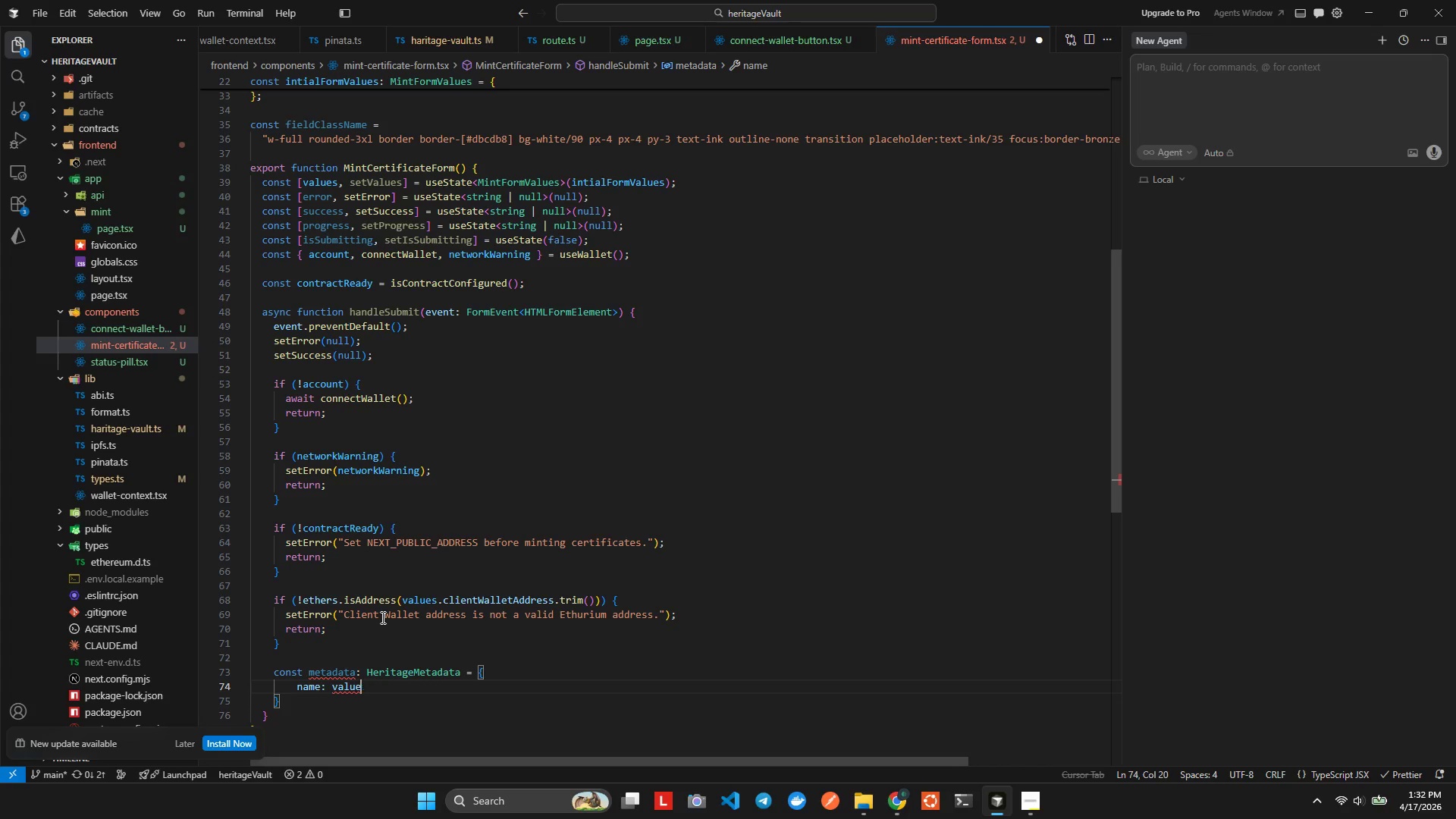 
key(Control+Backspace)
 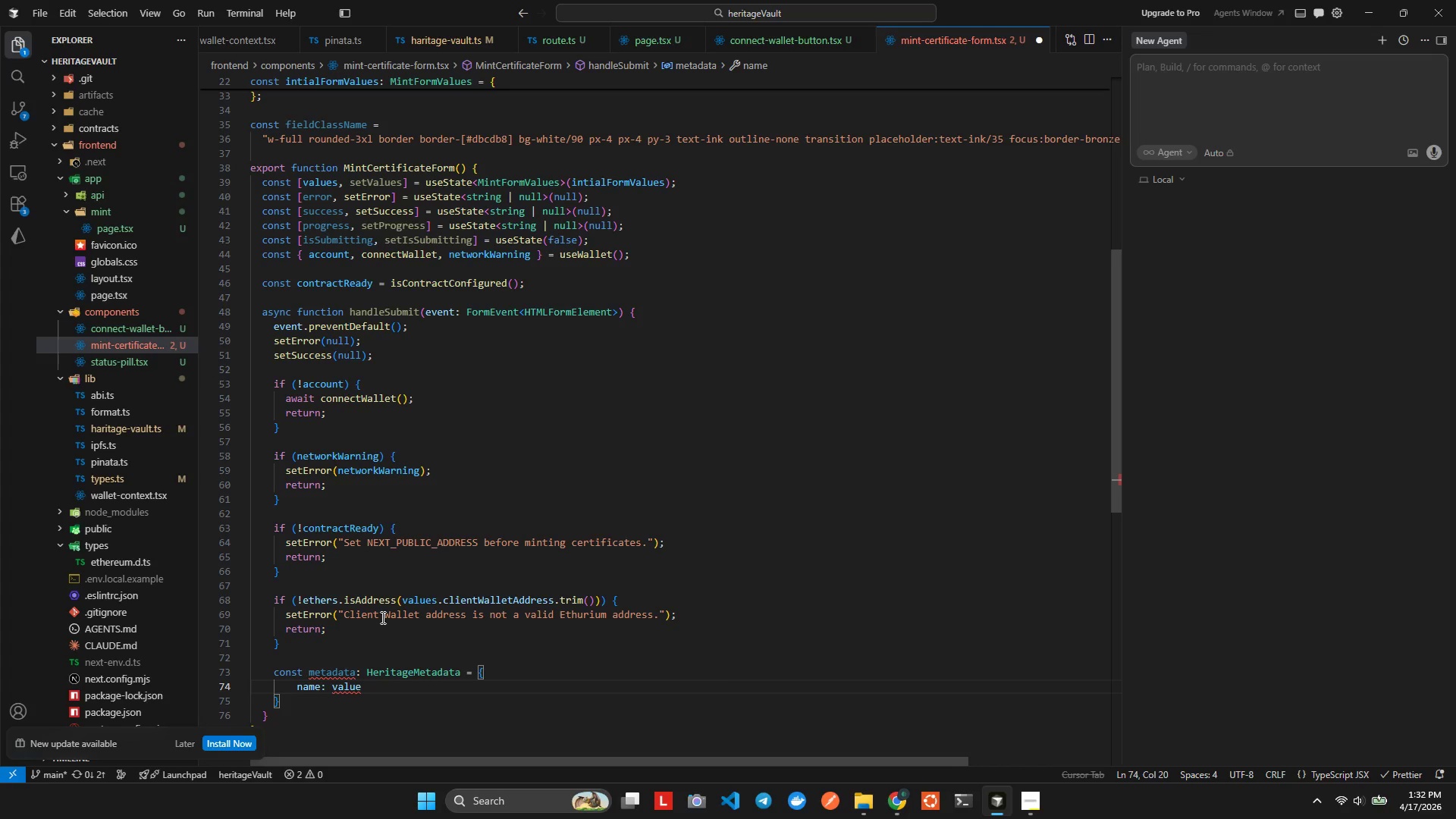 
key(Control+S)
 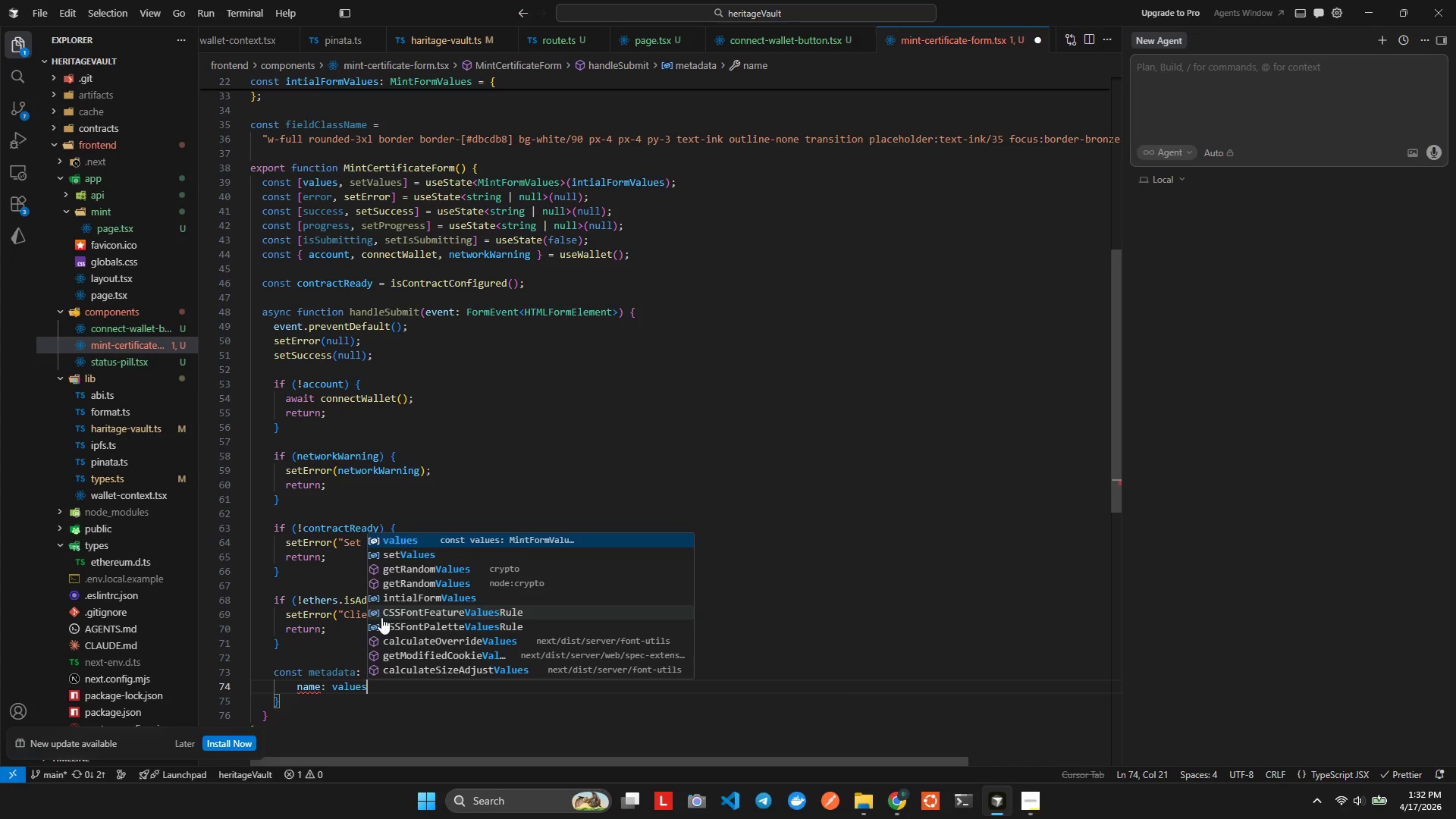 
key(Control+Period)
 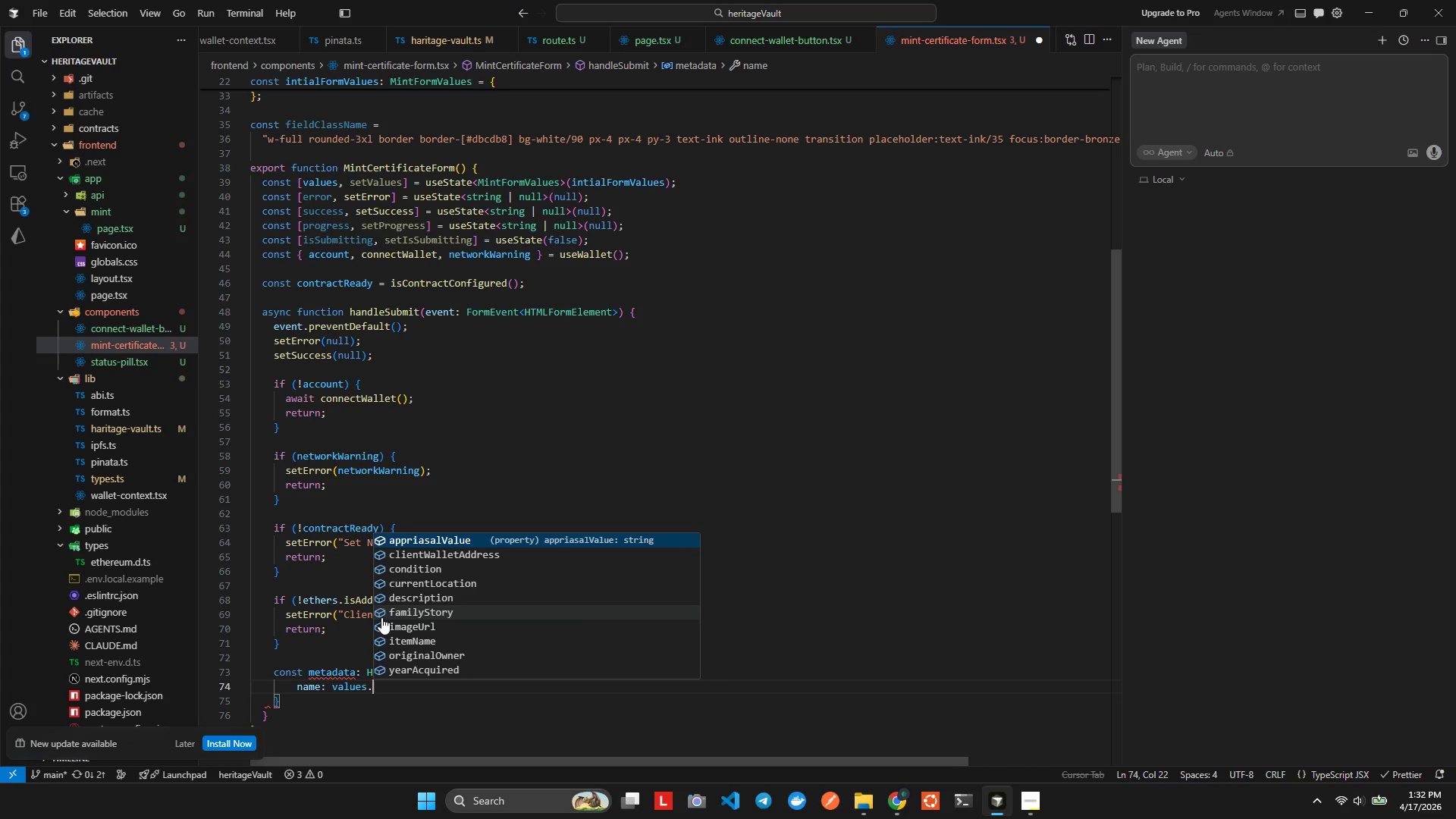 
hold_key(key=I, duration=0.5)
 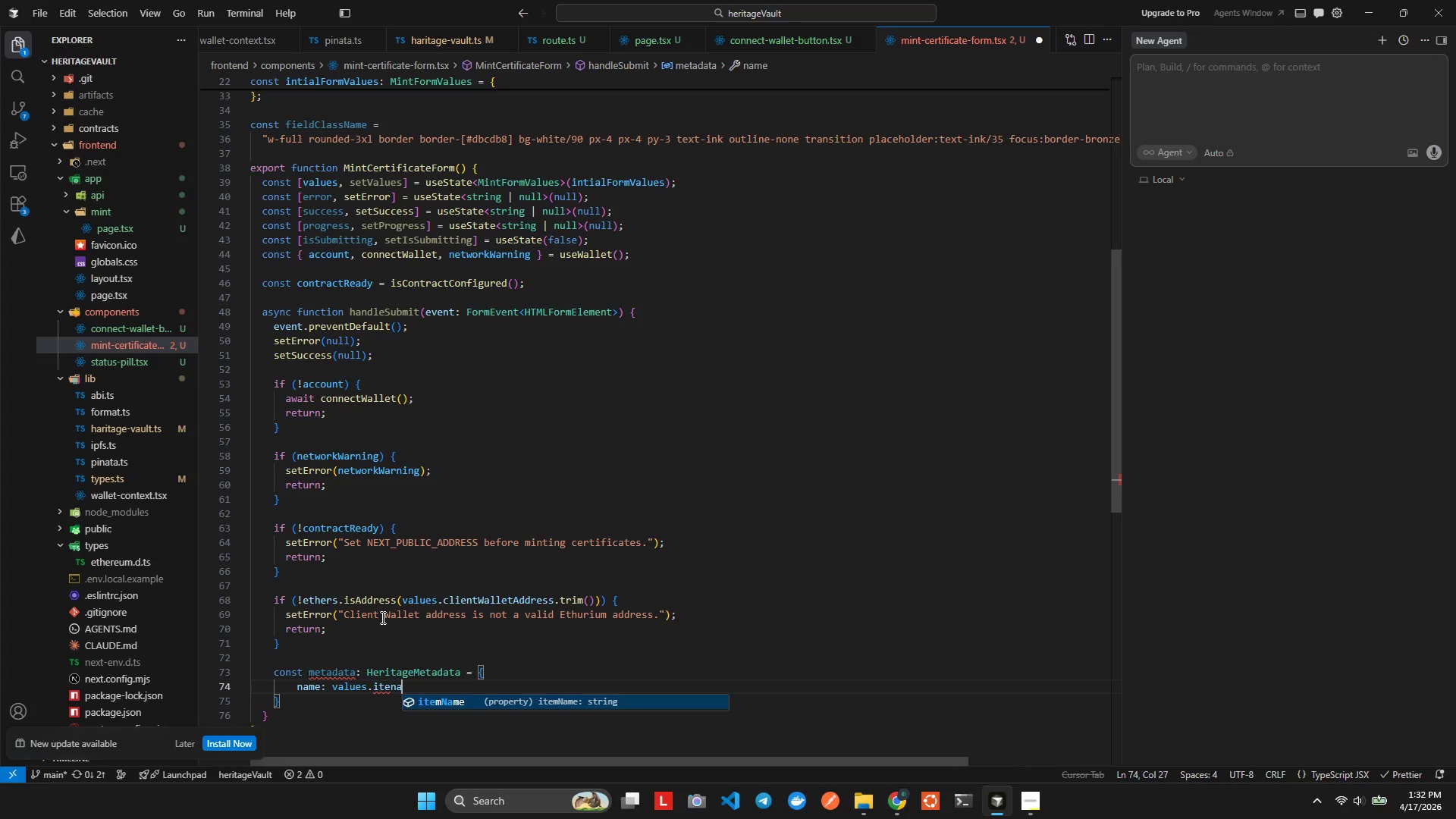 
type(tena)
 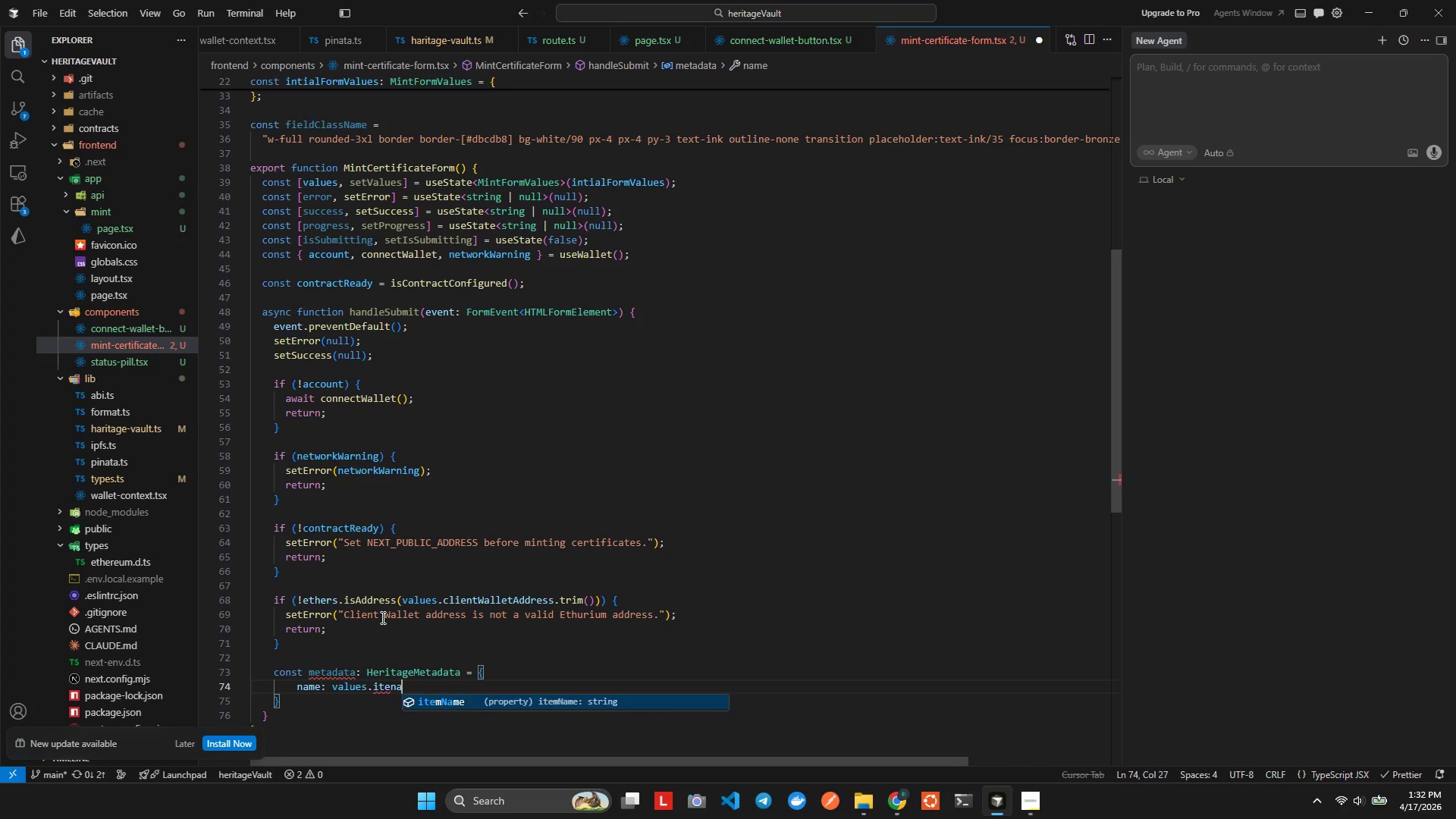 
key(Enter)
 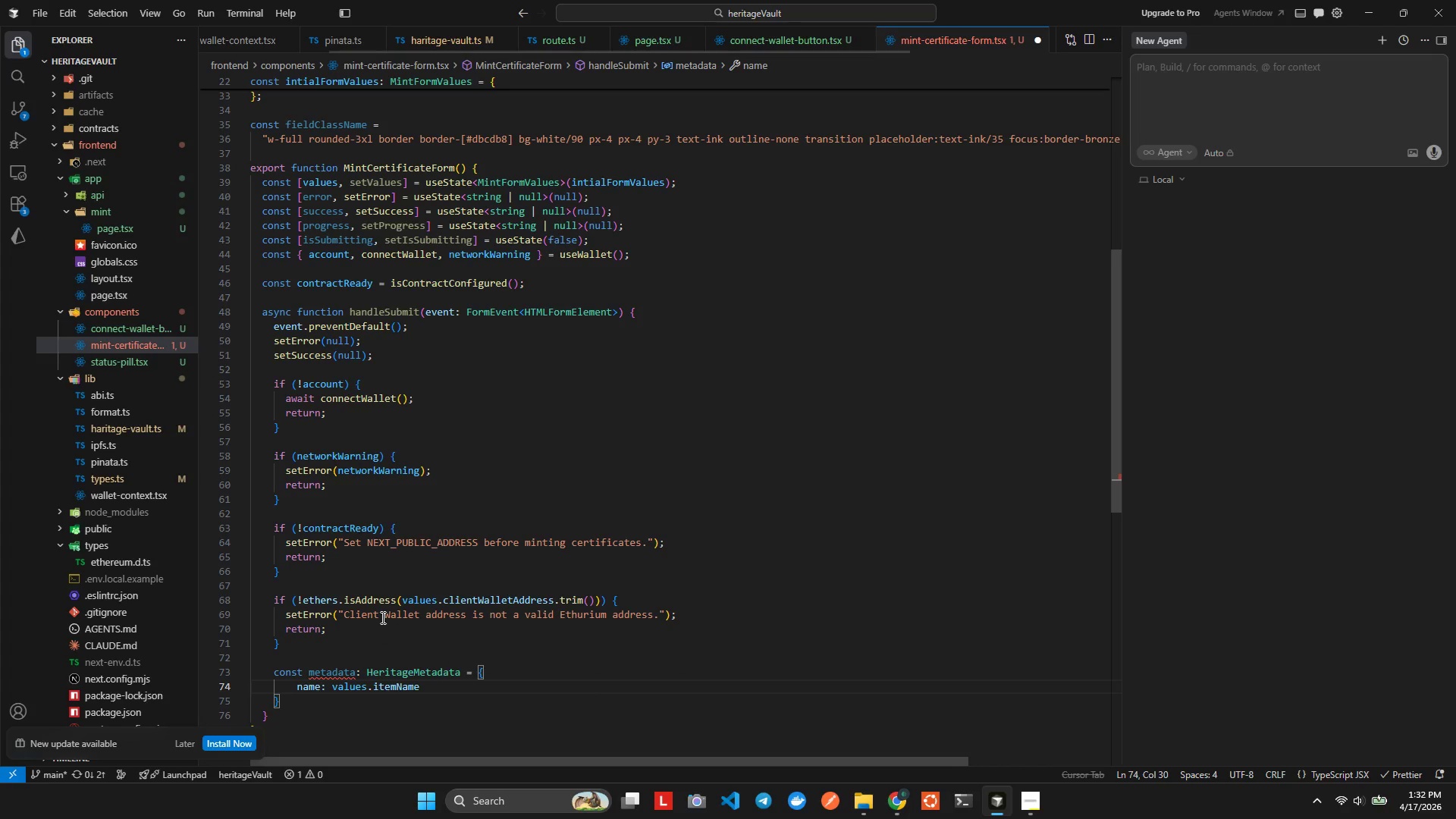 
type(.trim)
 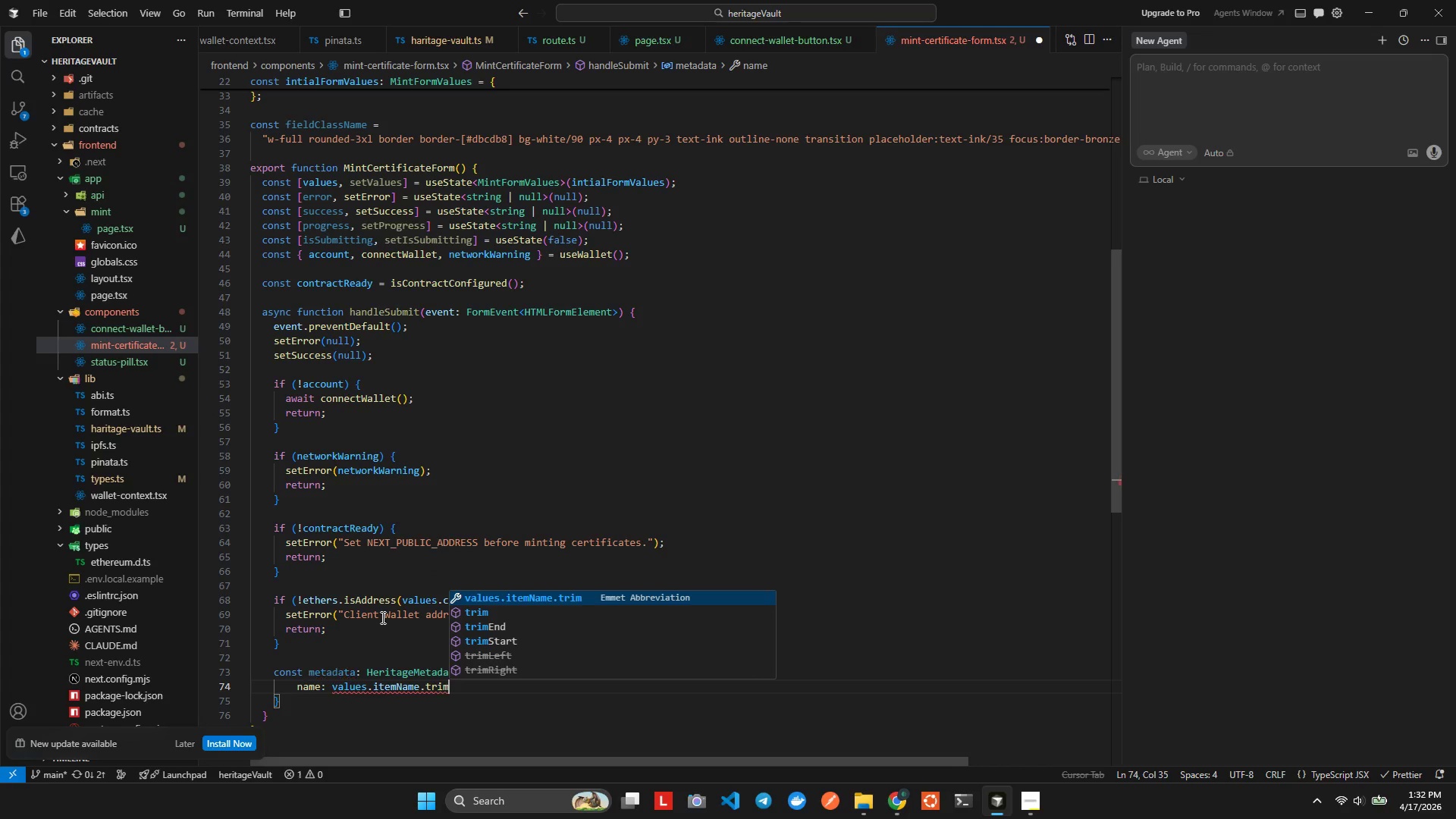 
key(Enter)
 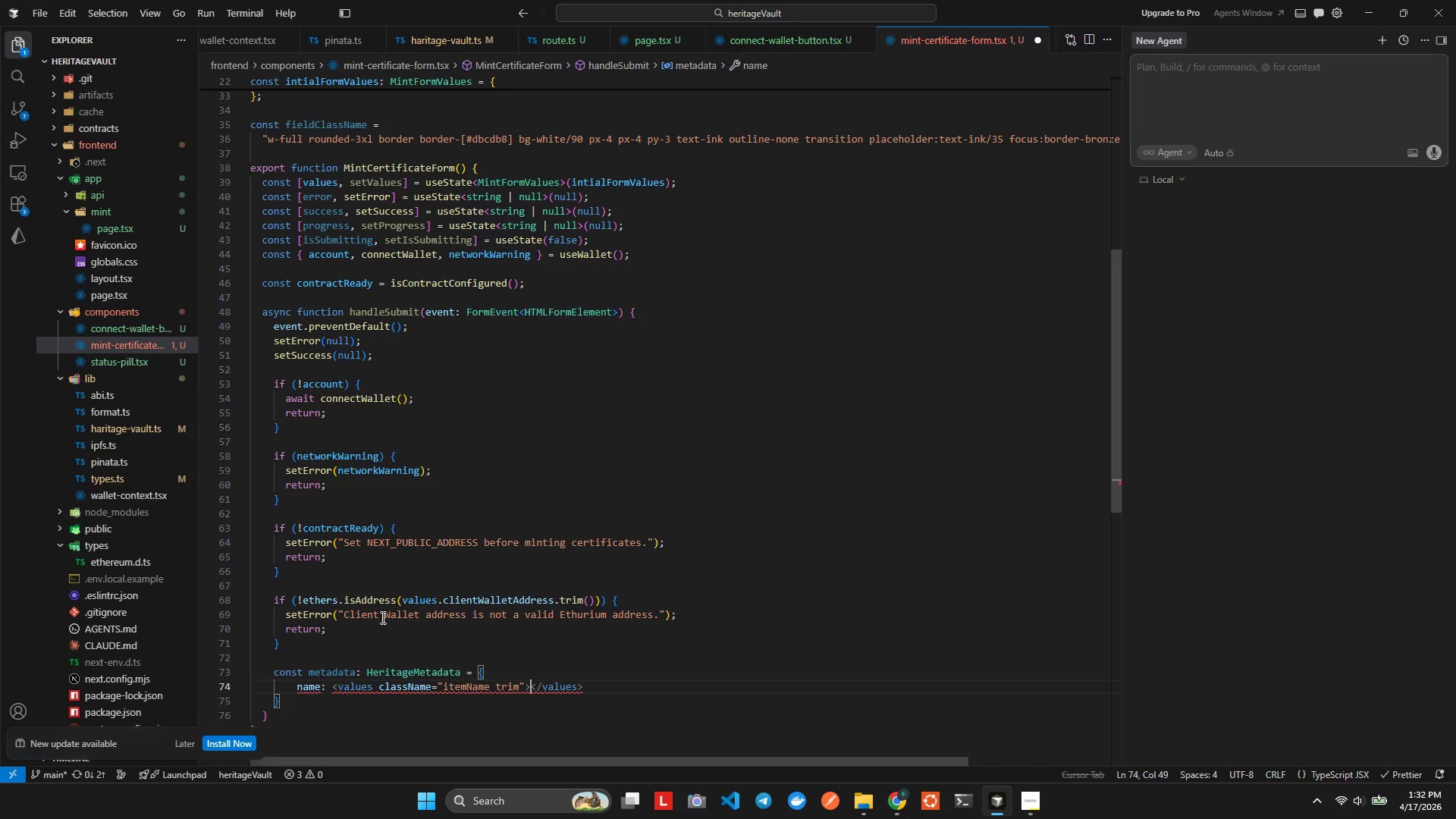 
key(Control+ControlLeft)
 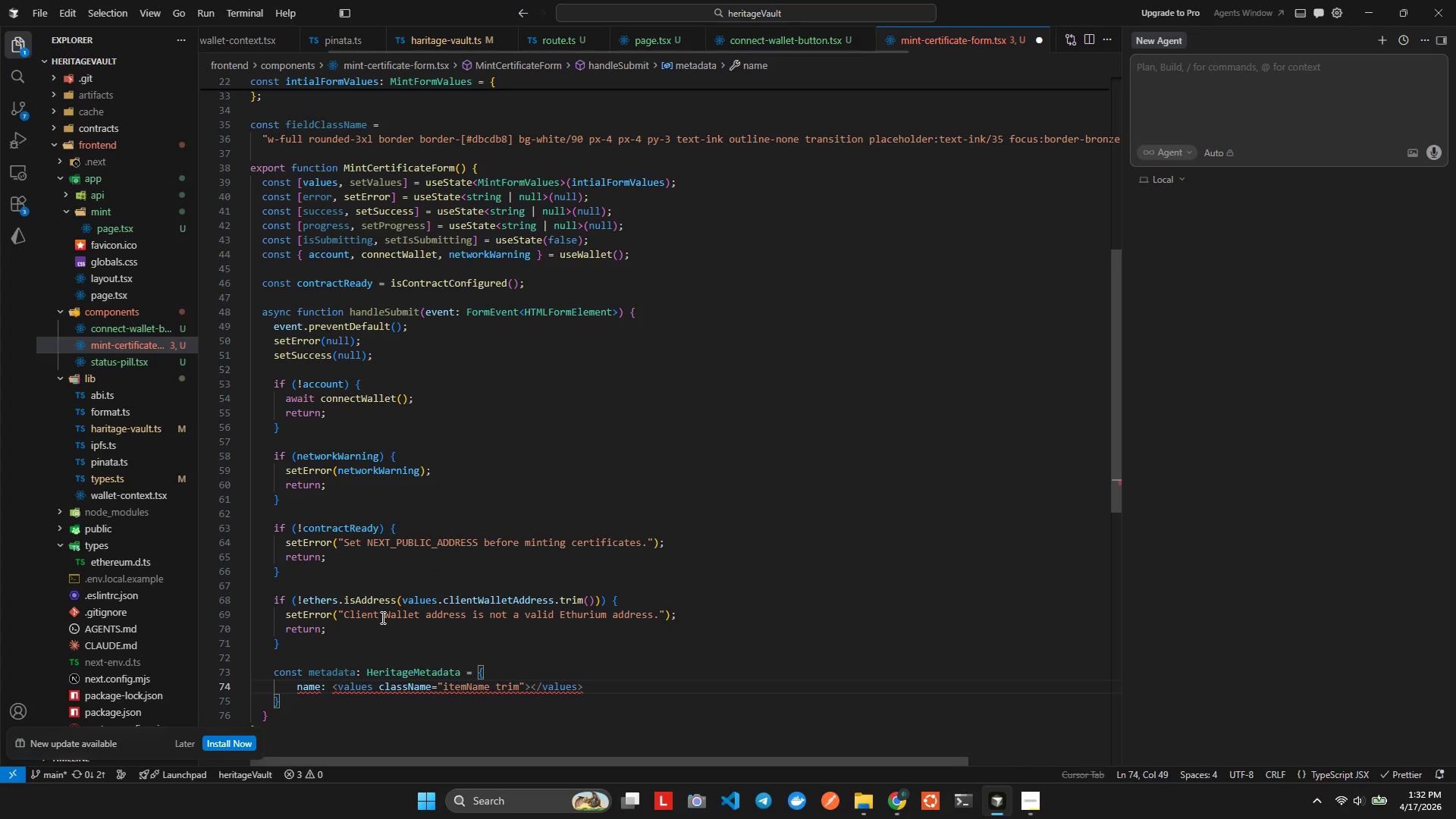 
key(Control+Z)
 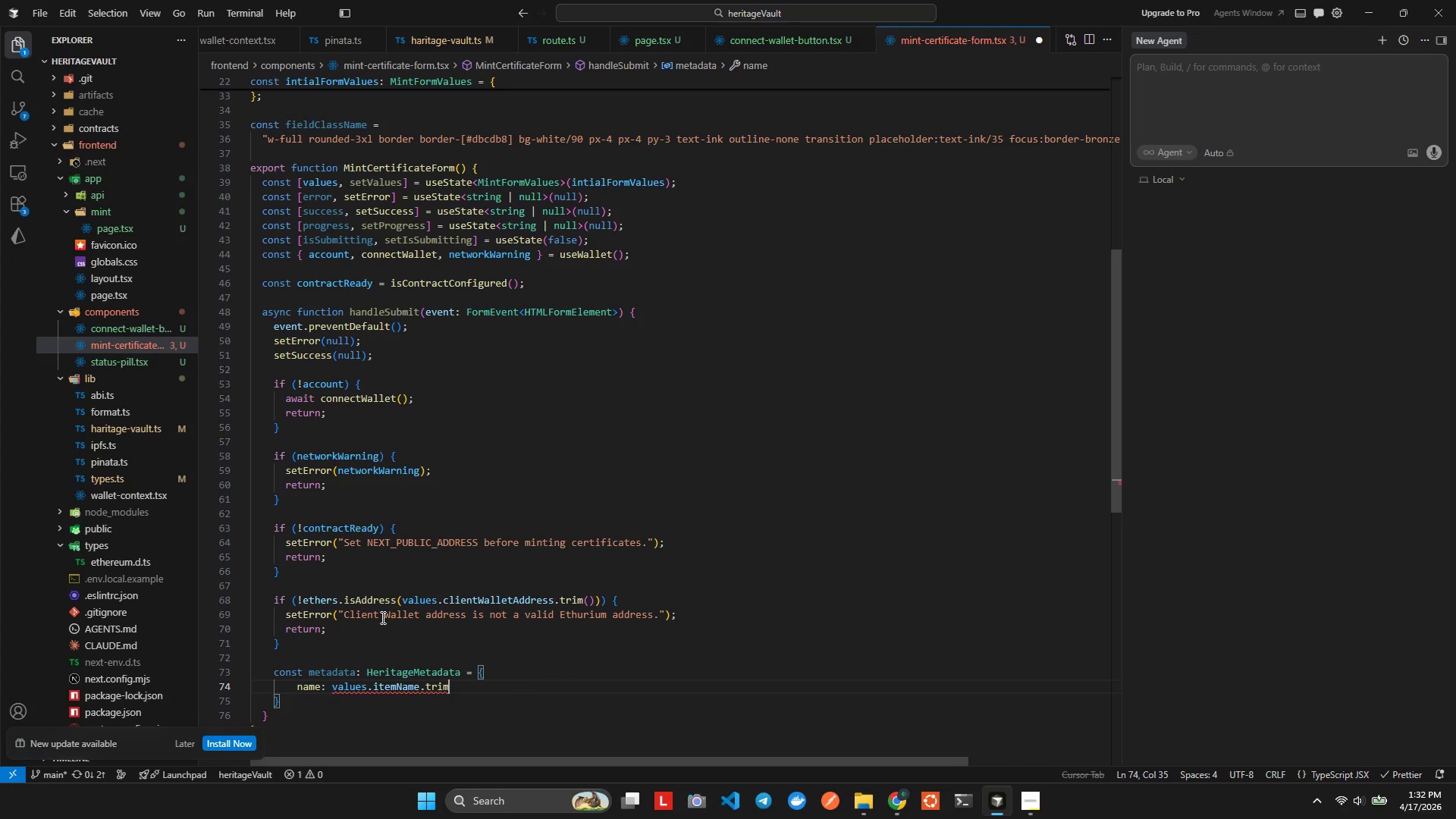 
key(Control+Space)
 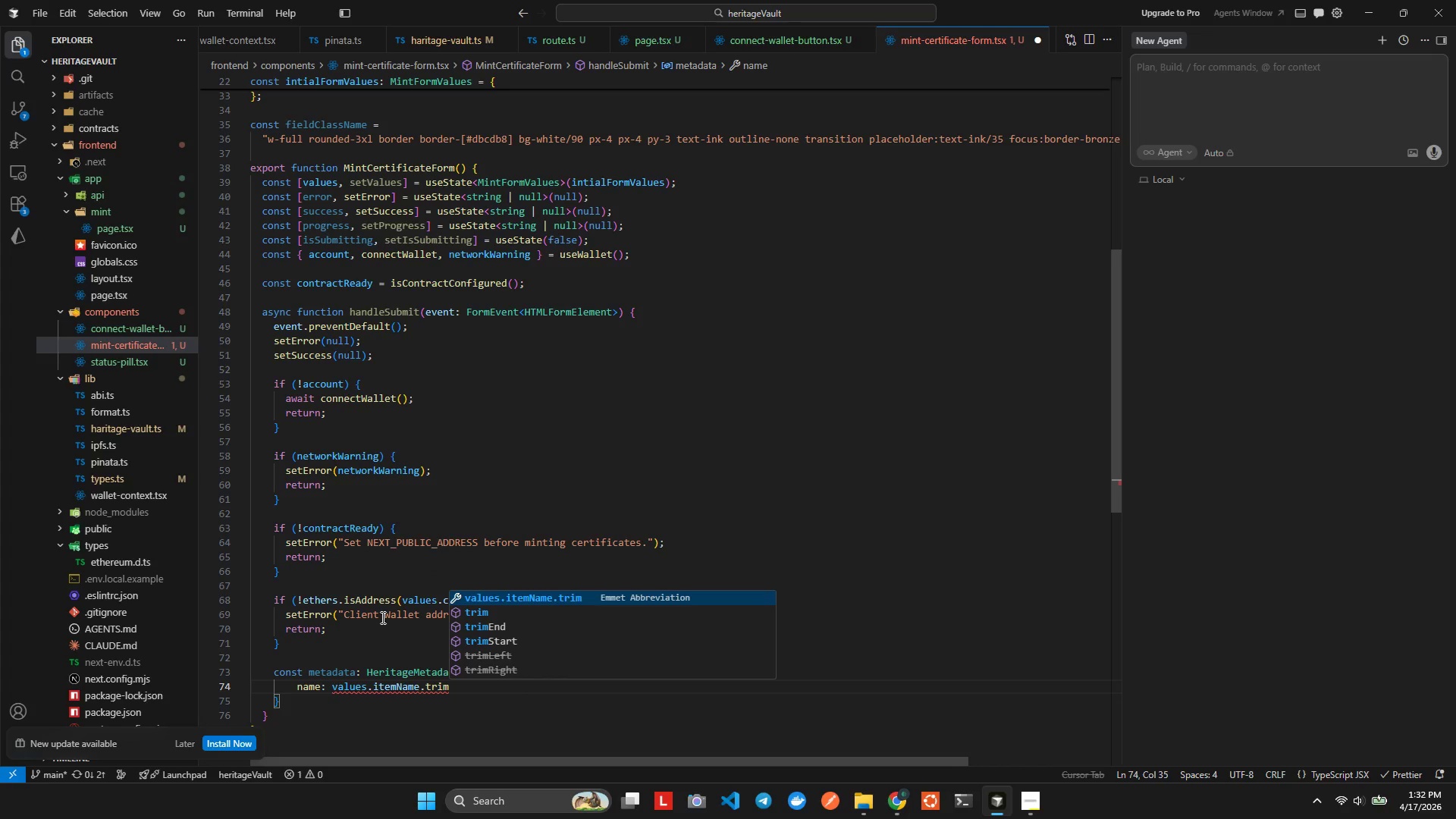 
key(Shift+ShiftLeft)
 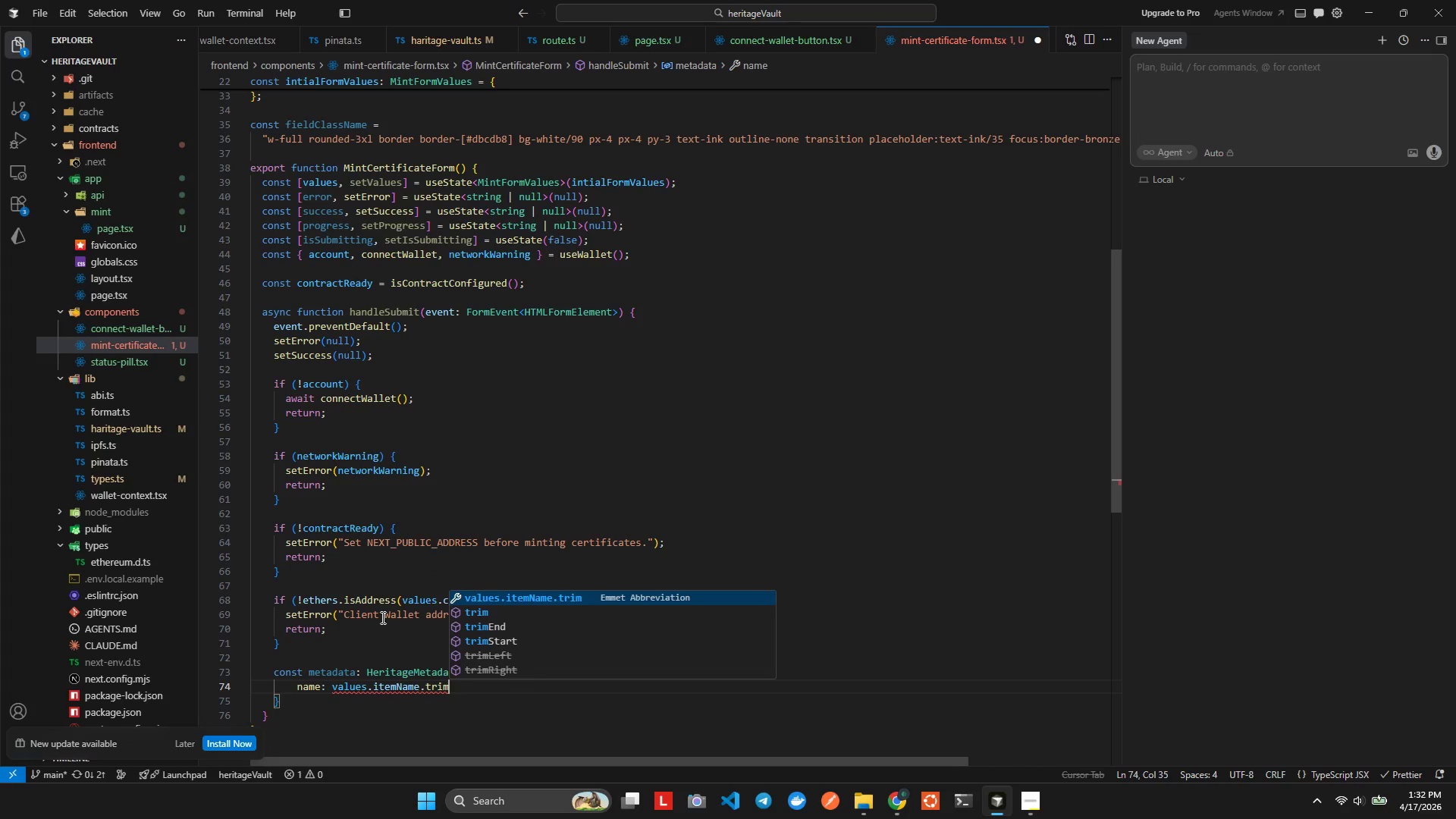 
key(Shift+9)
 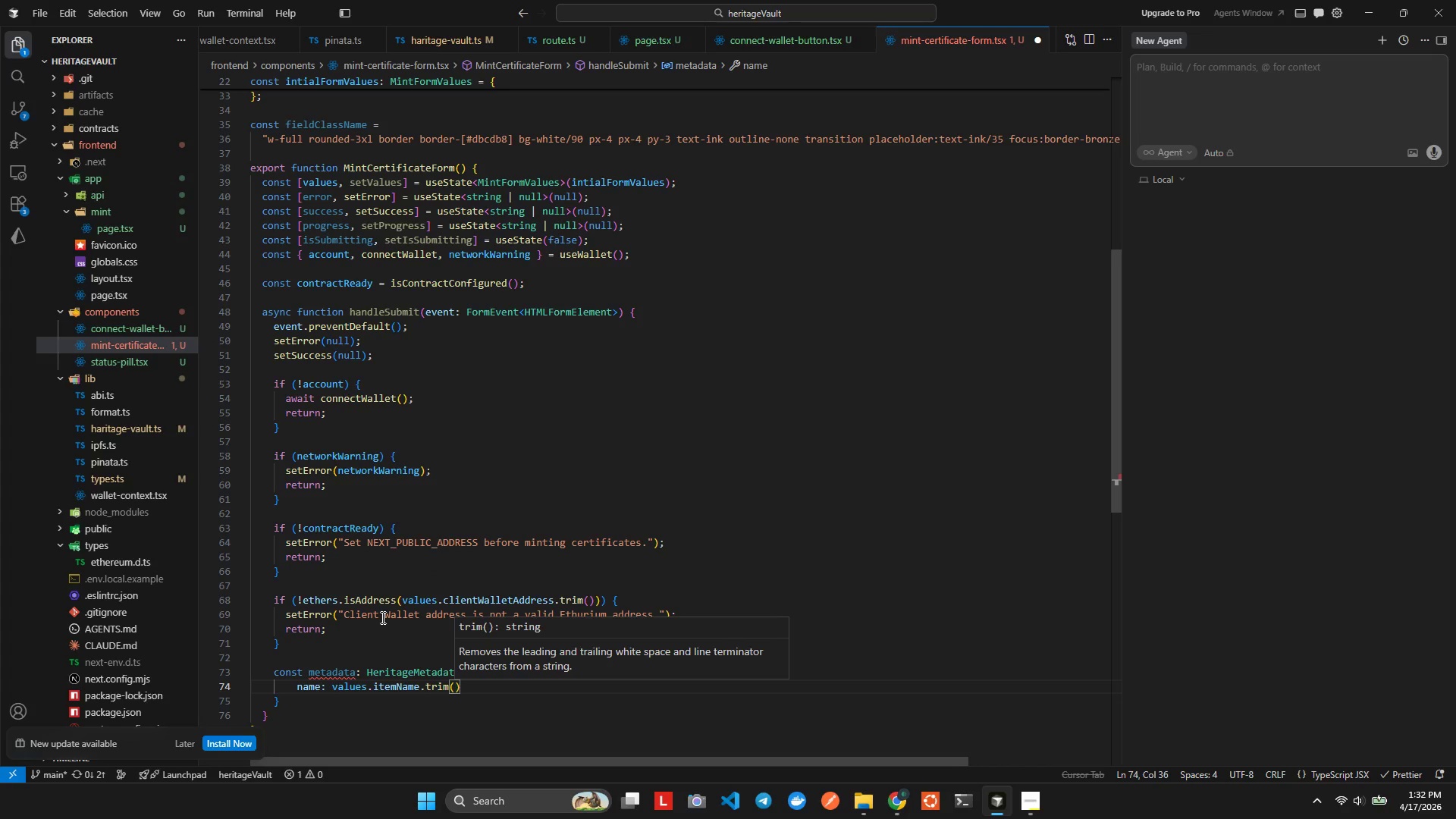 
key(ArrowRight)
 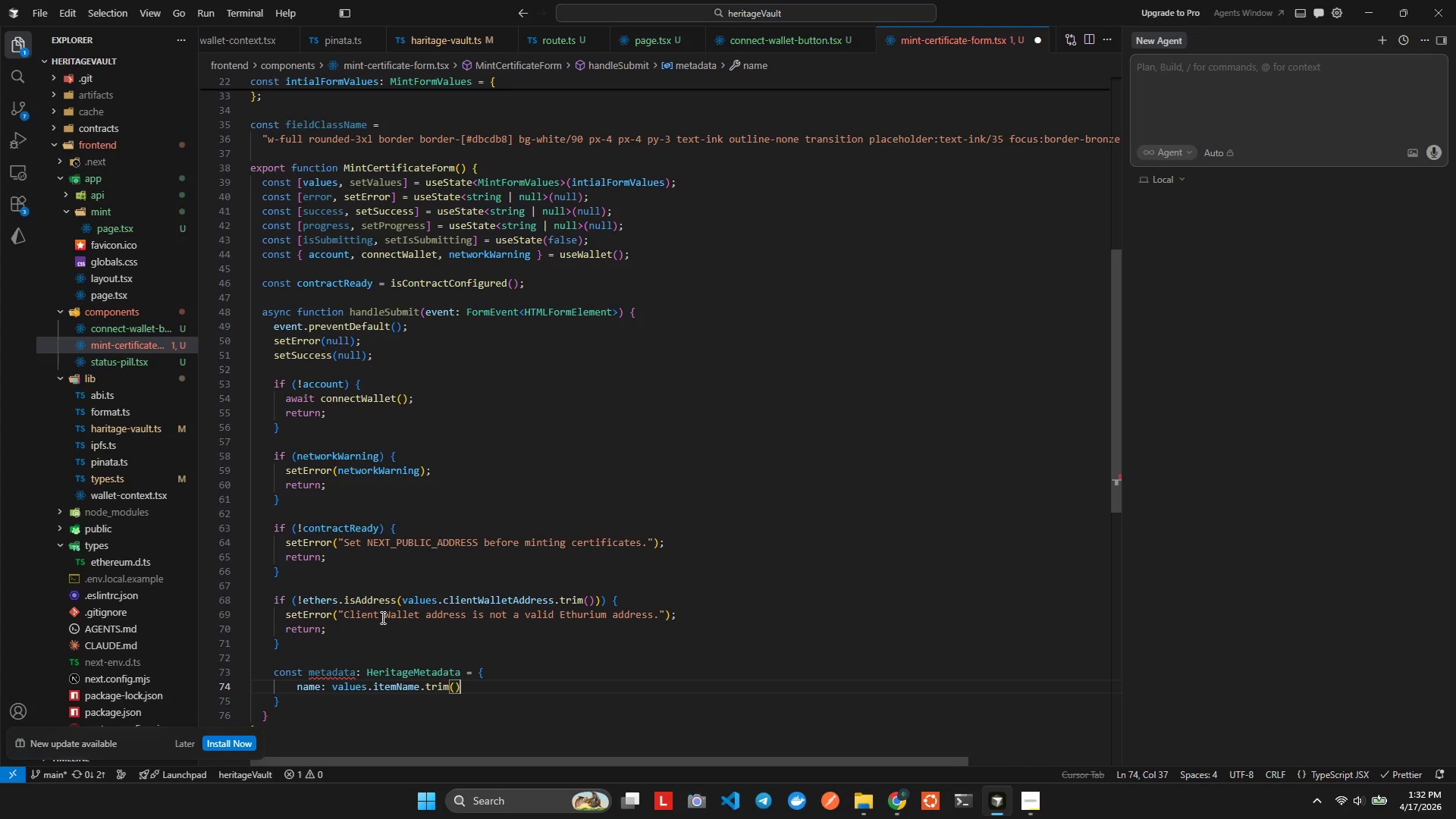 
key(Comma)
 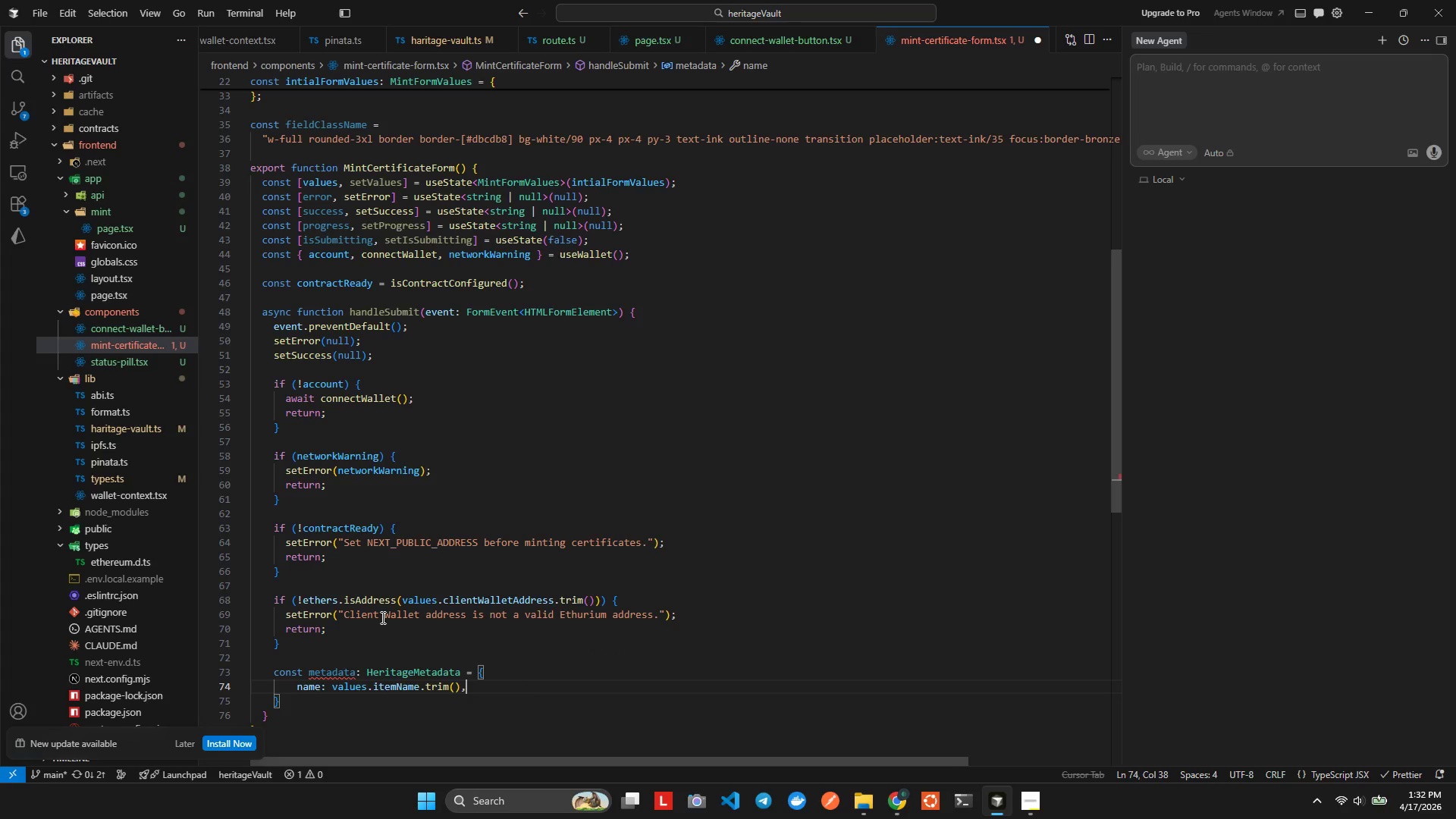 
key(Enter)
 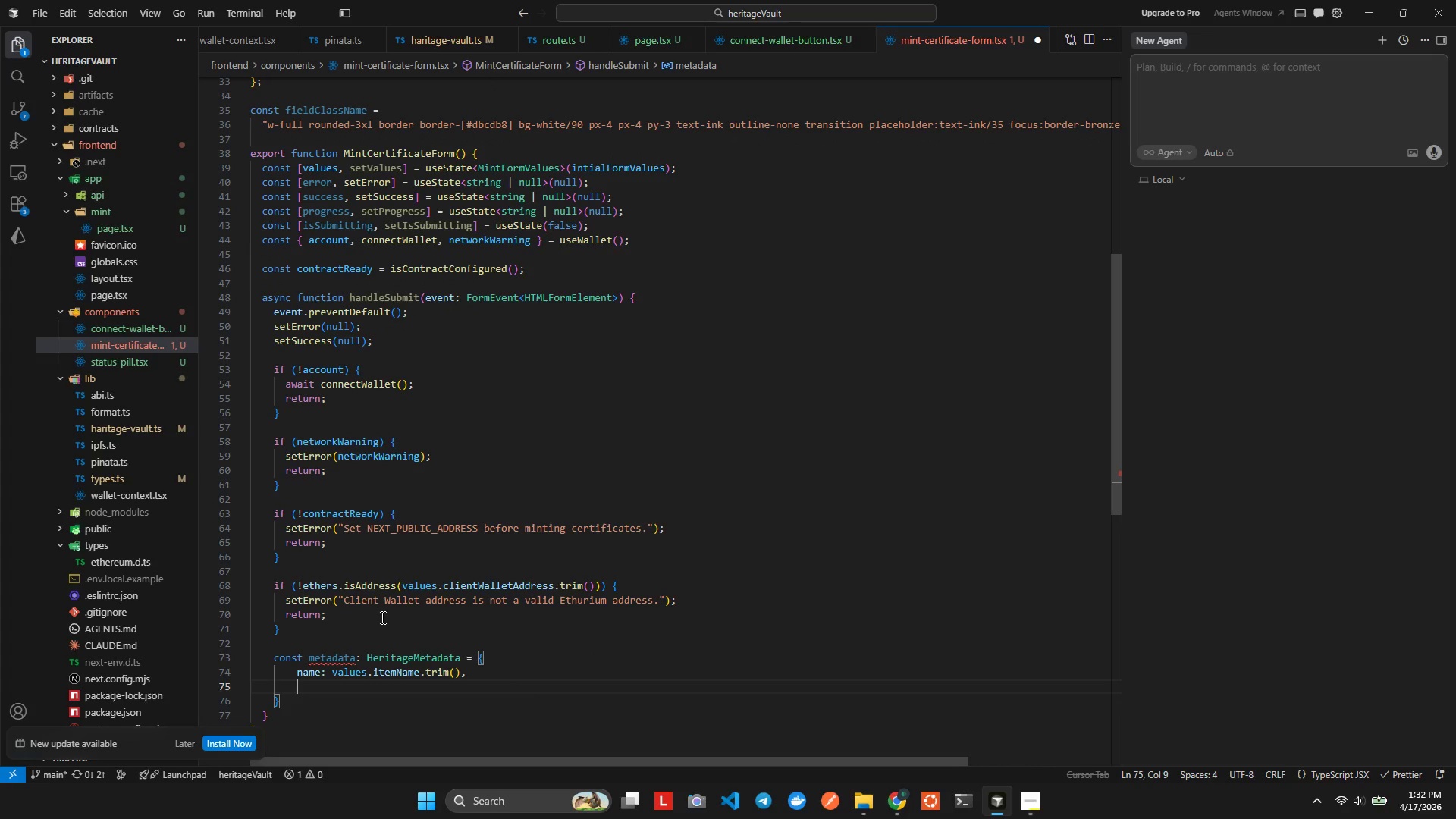 
type(desc)
 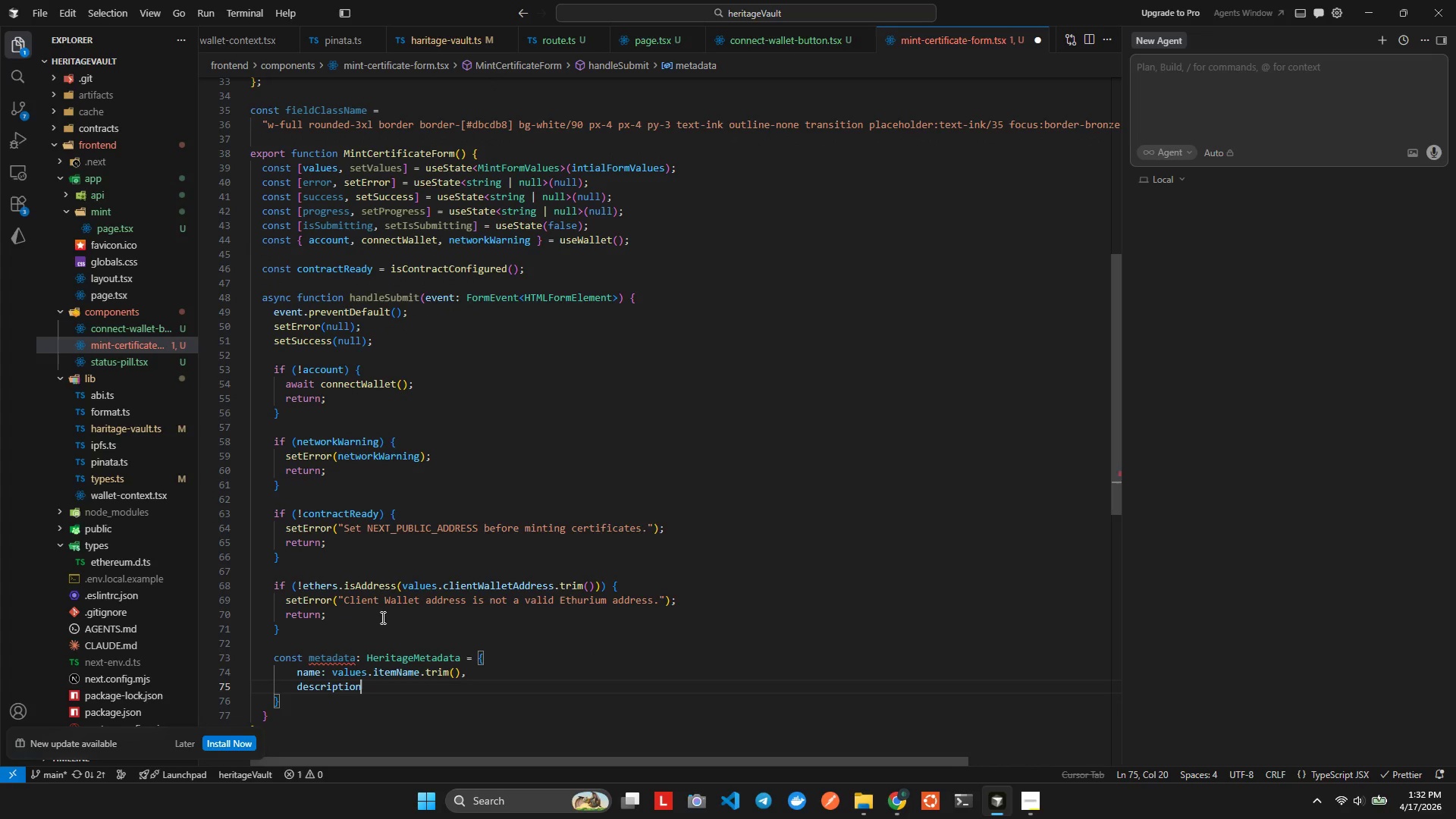 
key(Enter)
 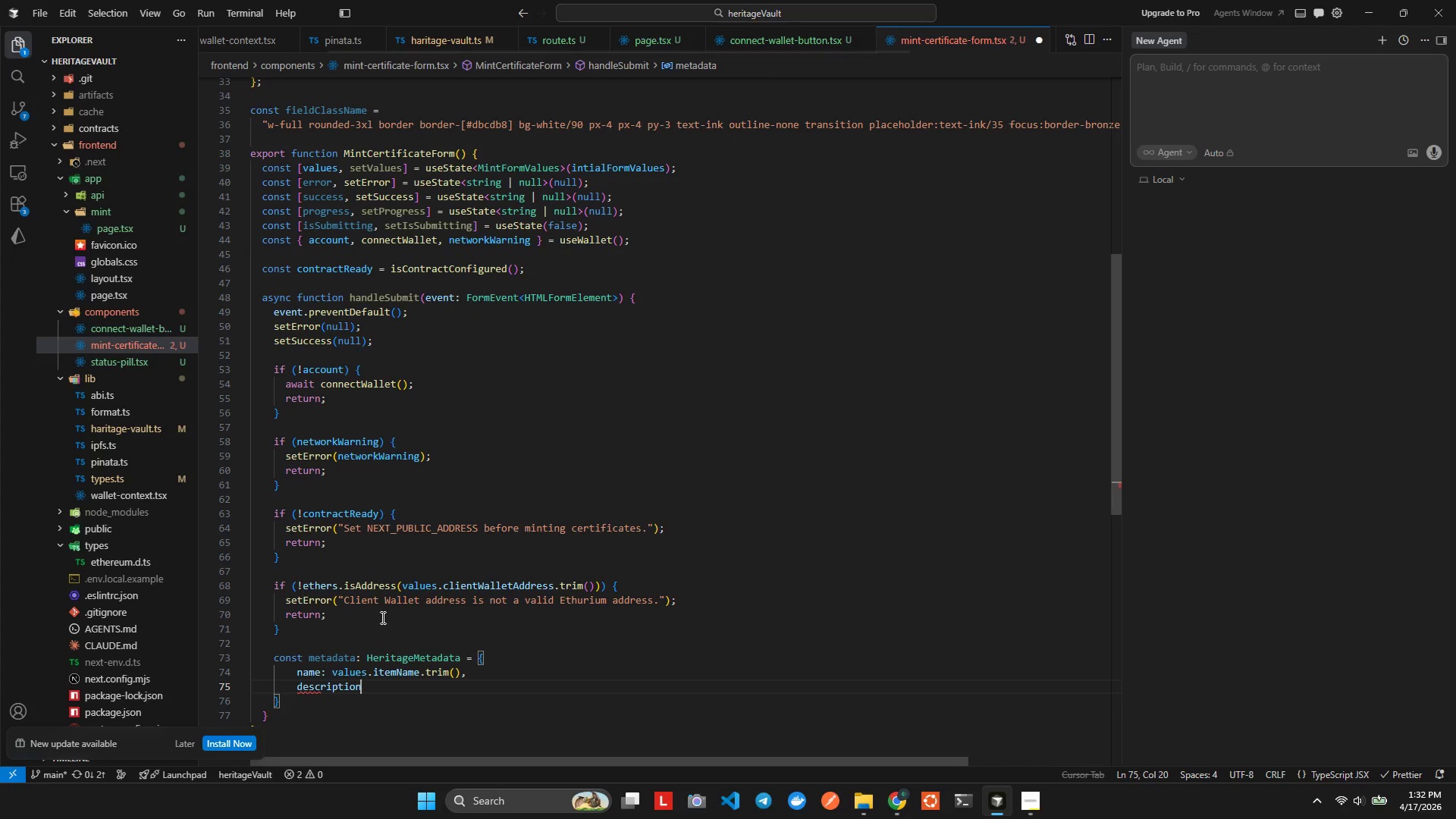 
type(: valuse)
 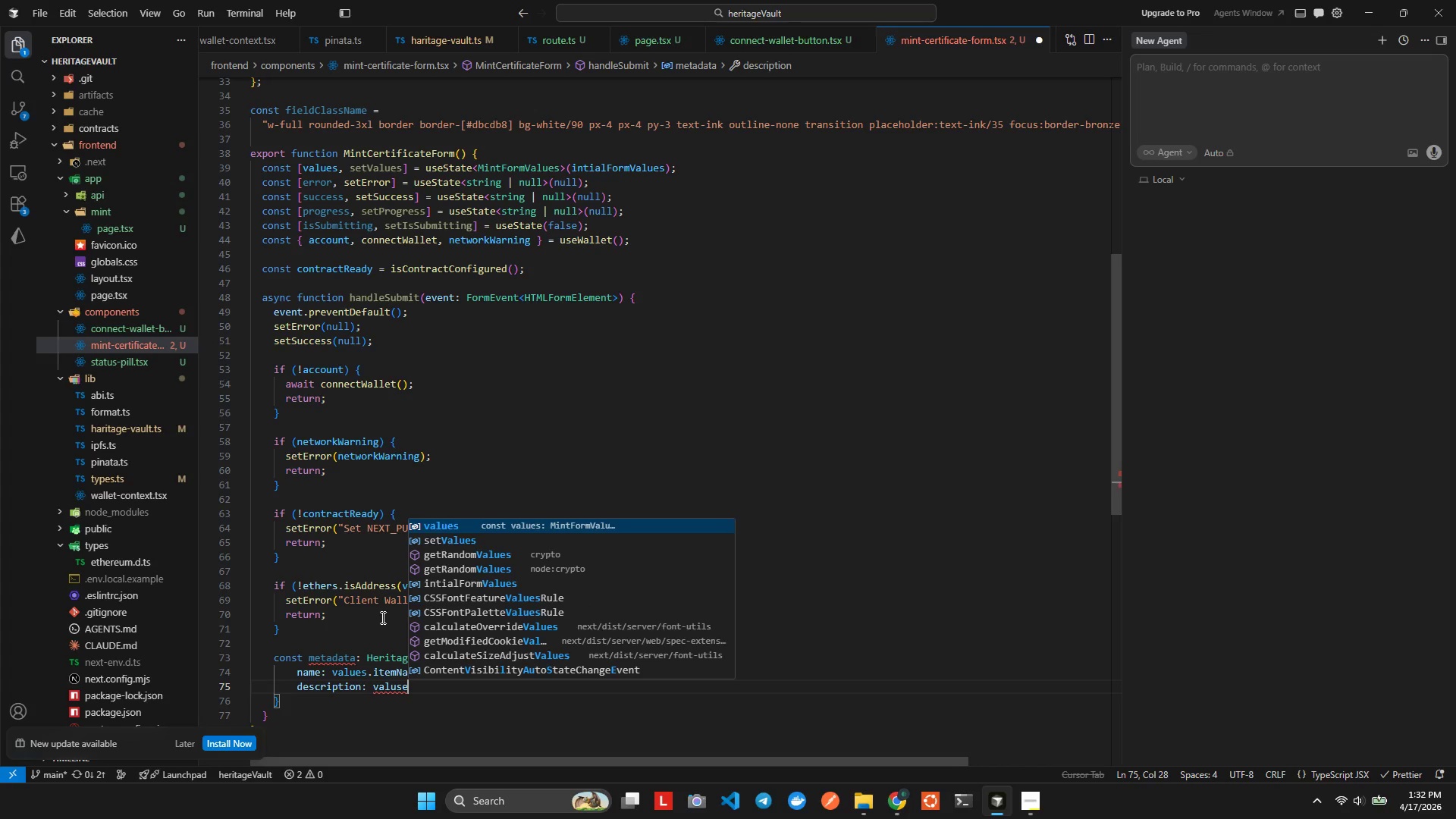 
key(Enter)
 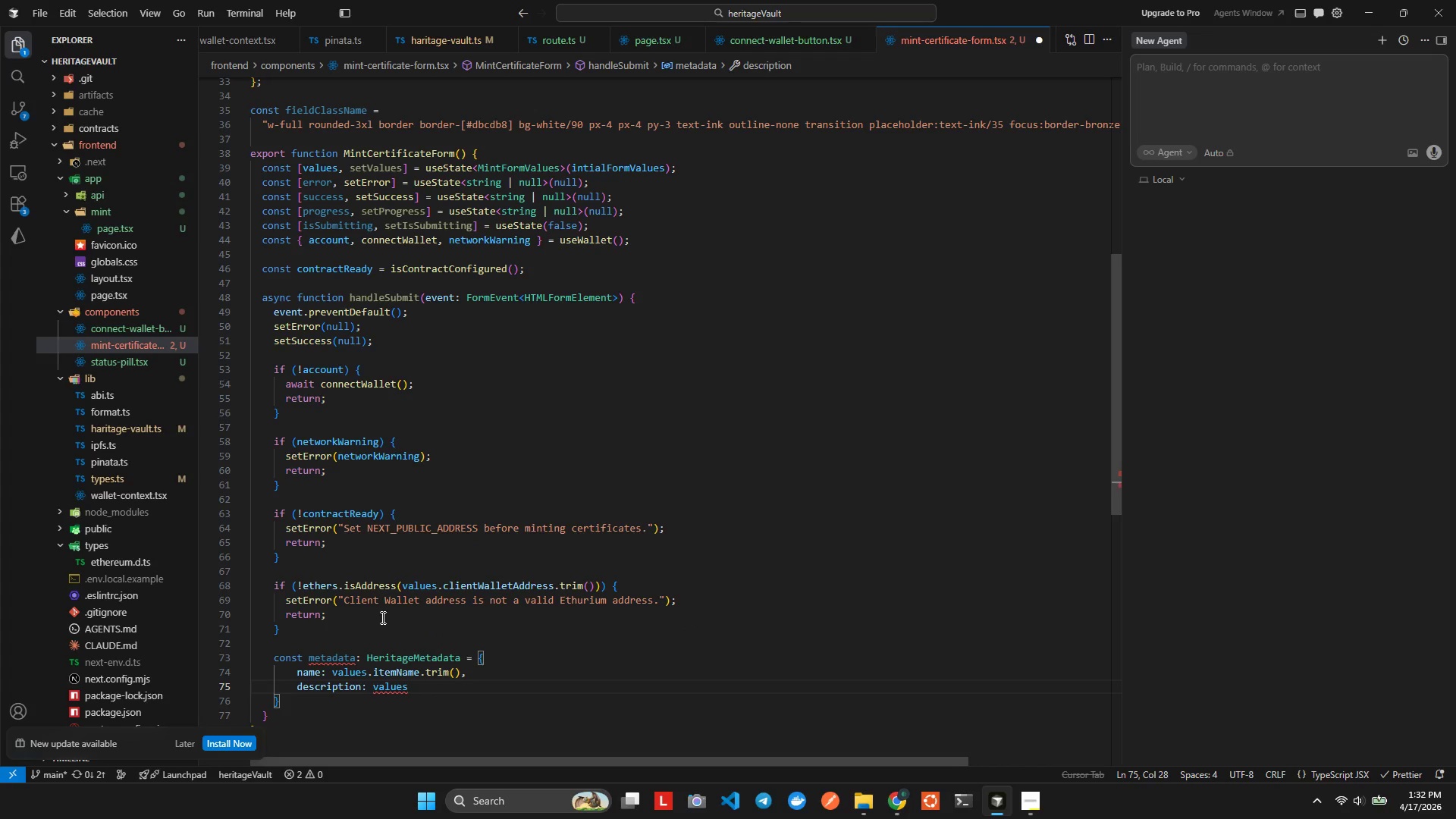 
type(.descr)
 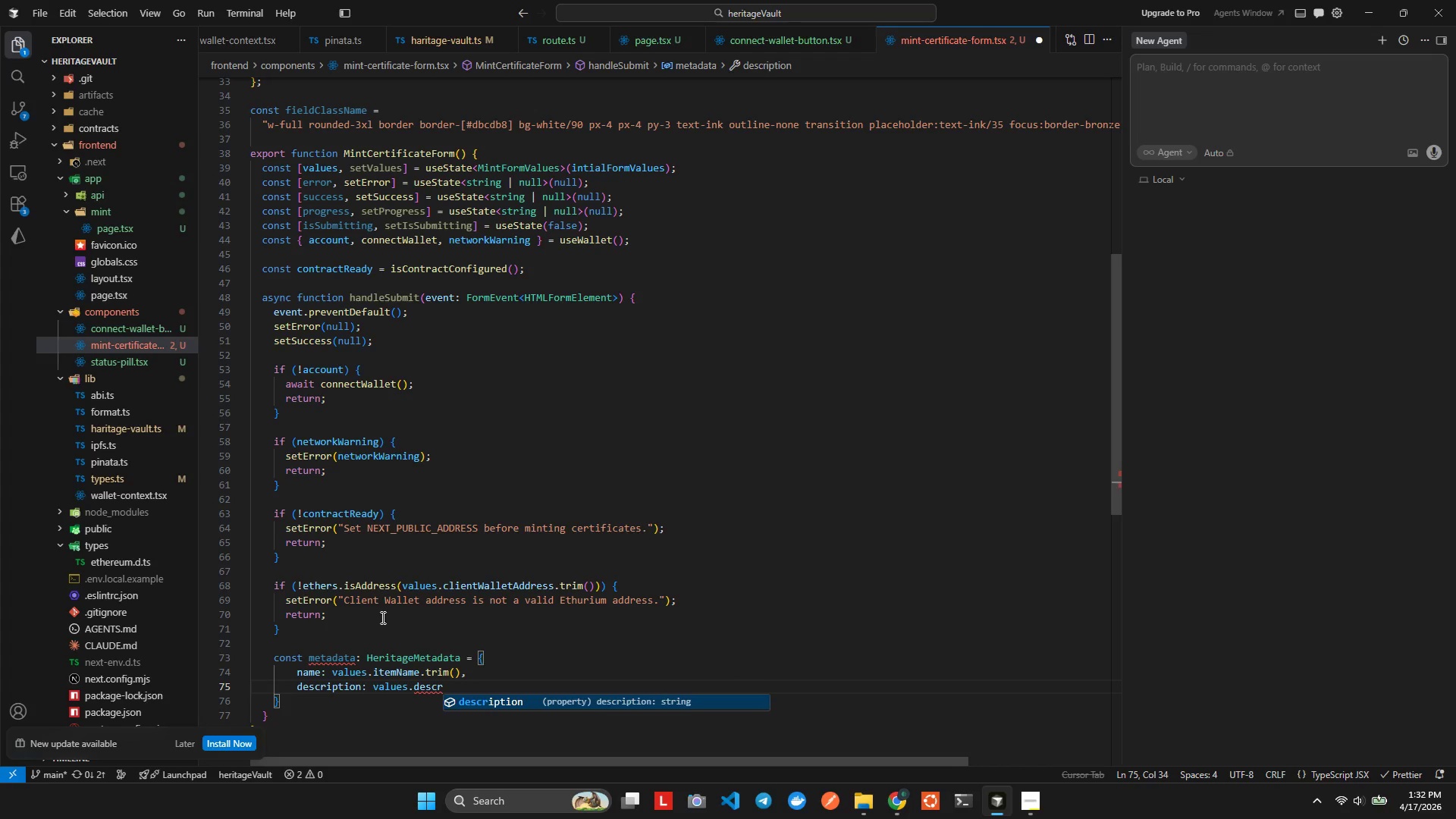 
key(Enter)
 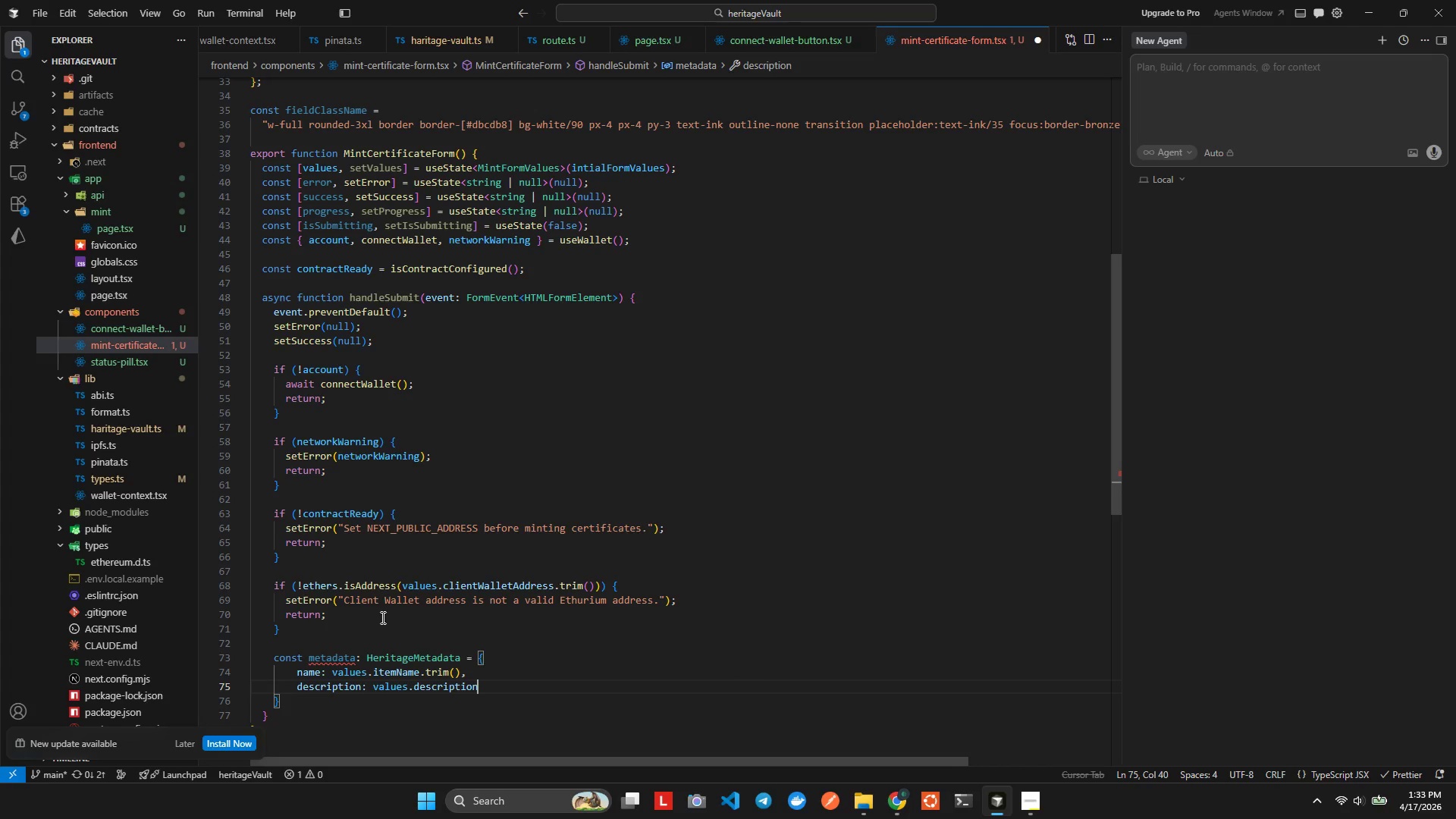 
type(.trim)
 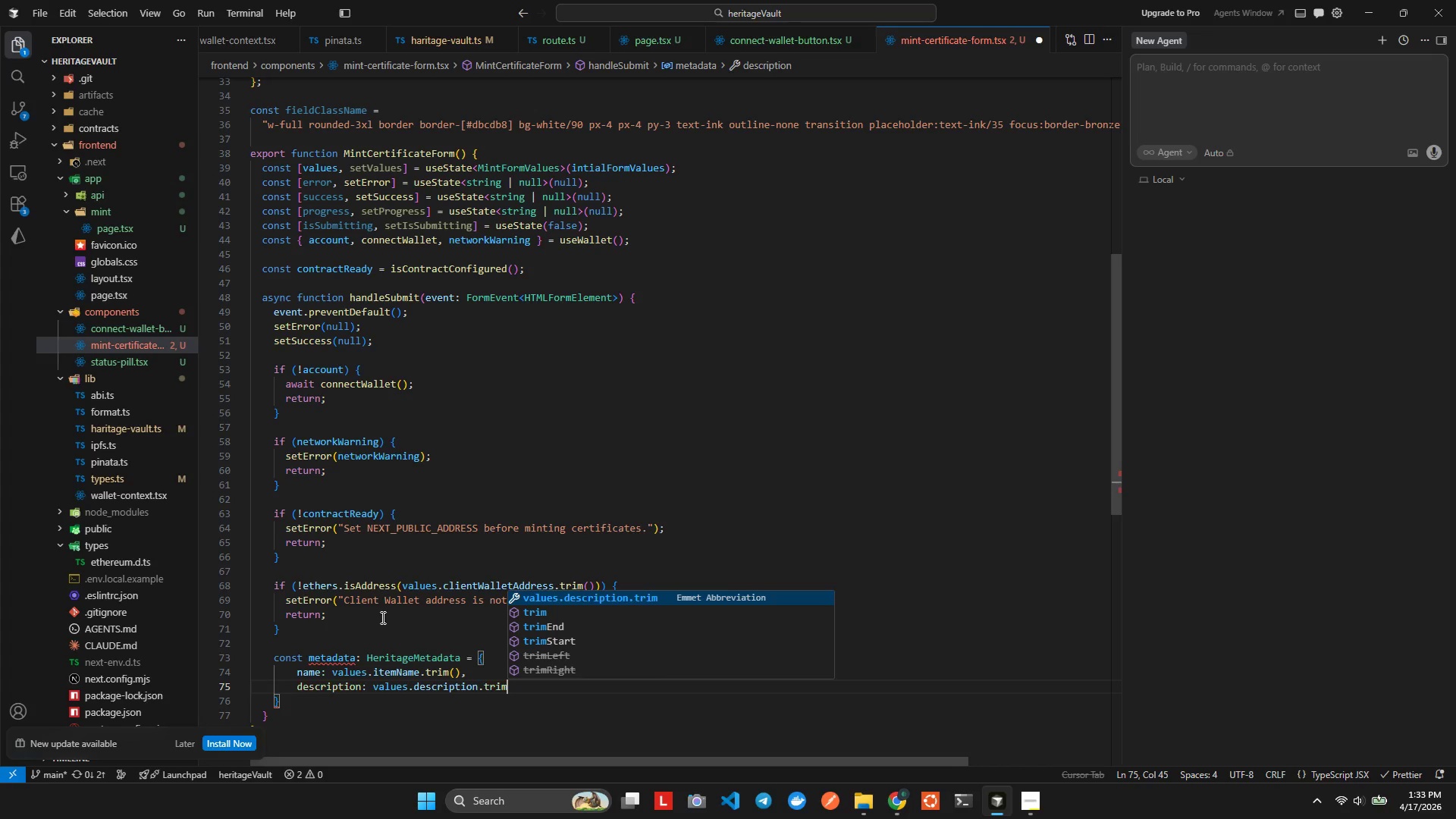 
key(Enter)
 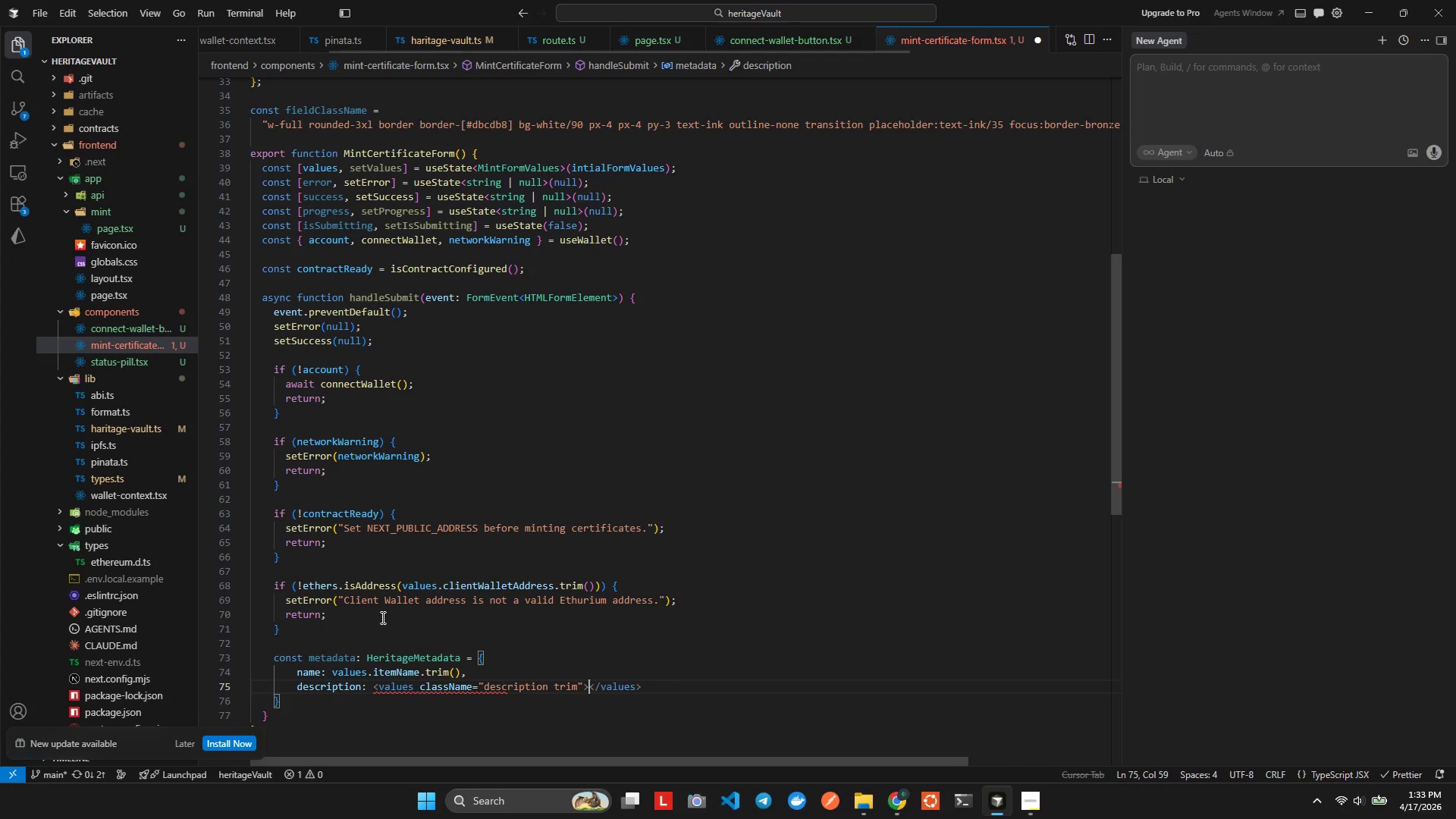 
key(Control+ControlLeft)
 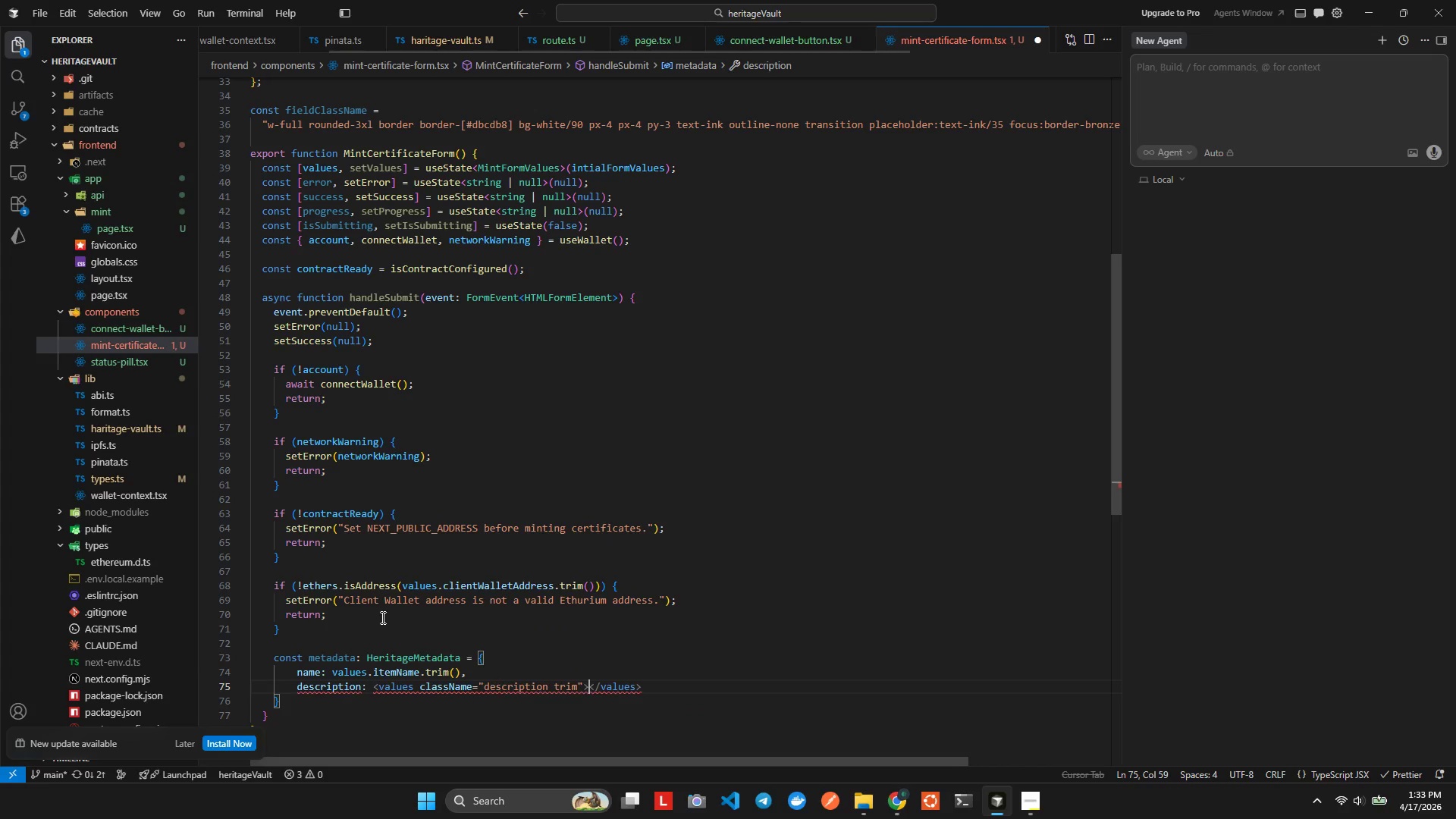 
key(Control+Z)
 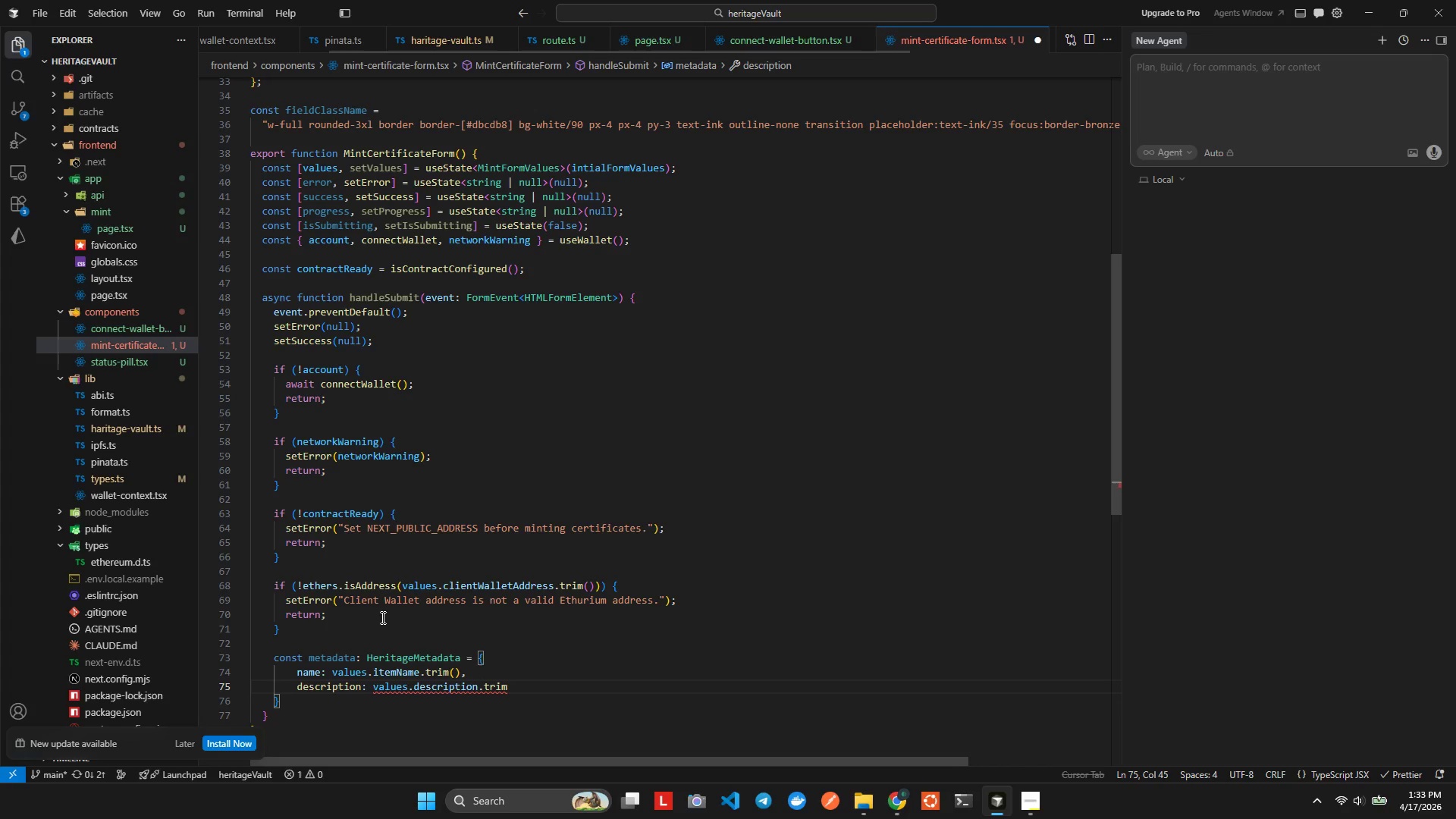 
key(Shift+9)
 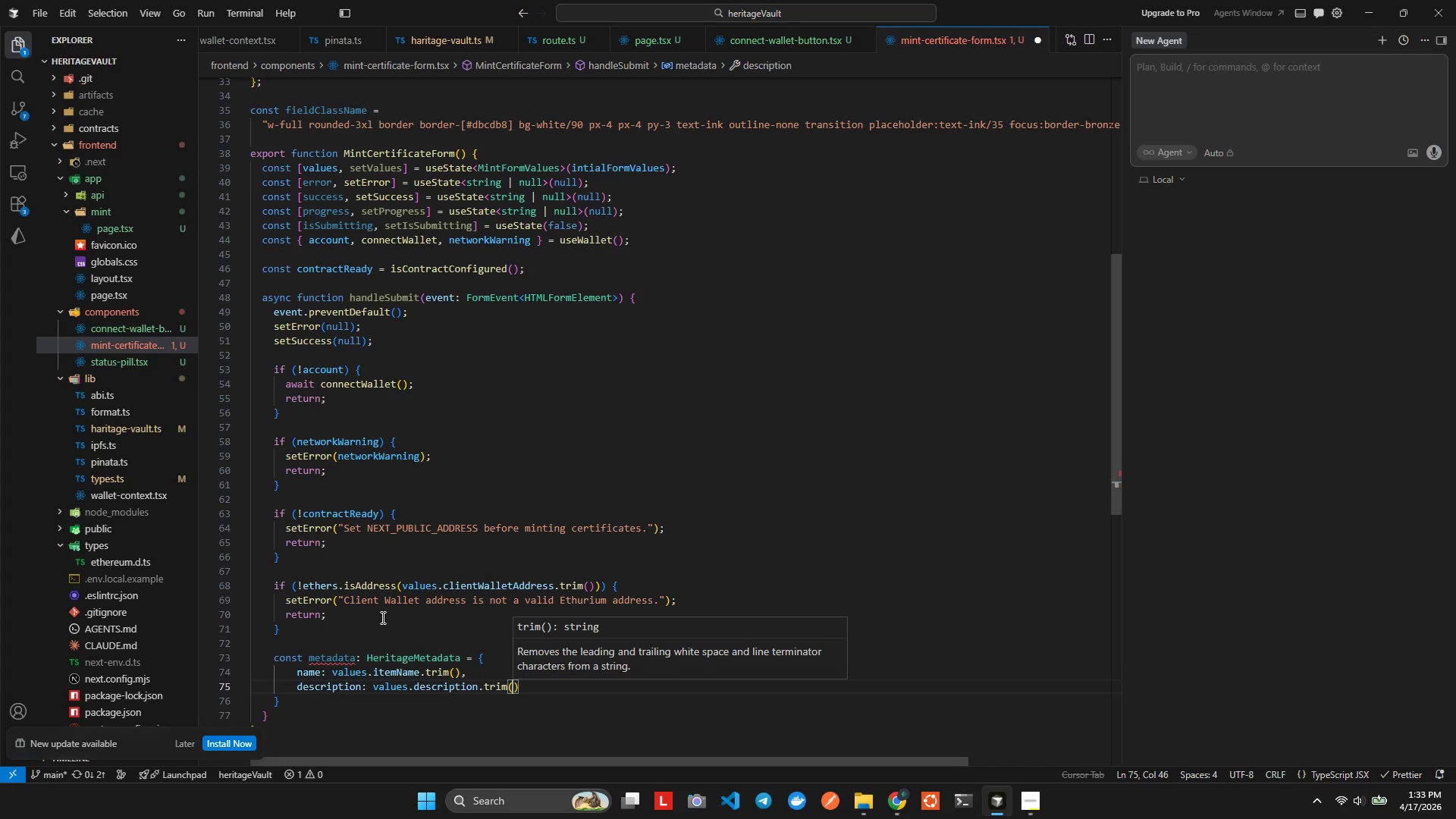 
key(Alt+AltLeft)
 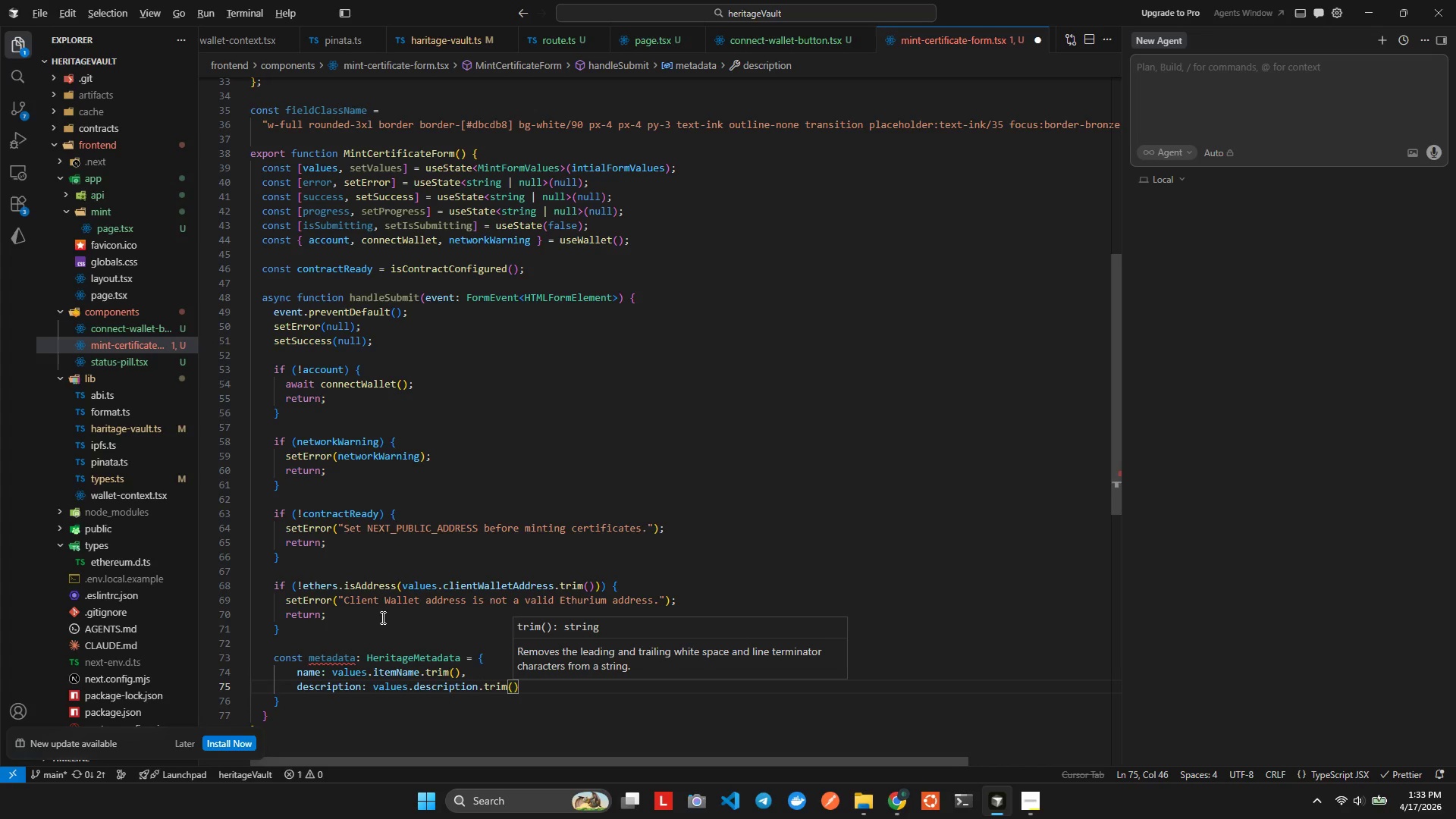 
key(Alt+Shift+ShiftLeft)
 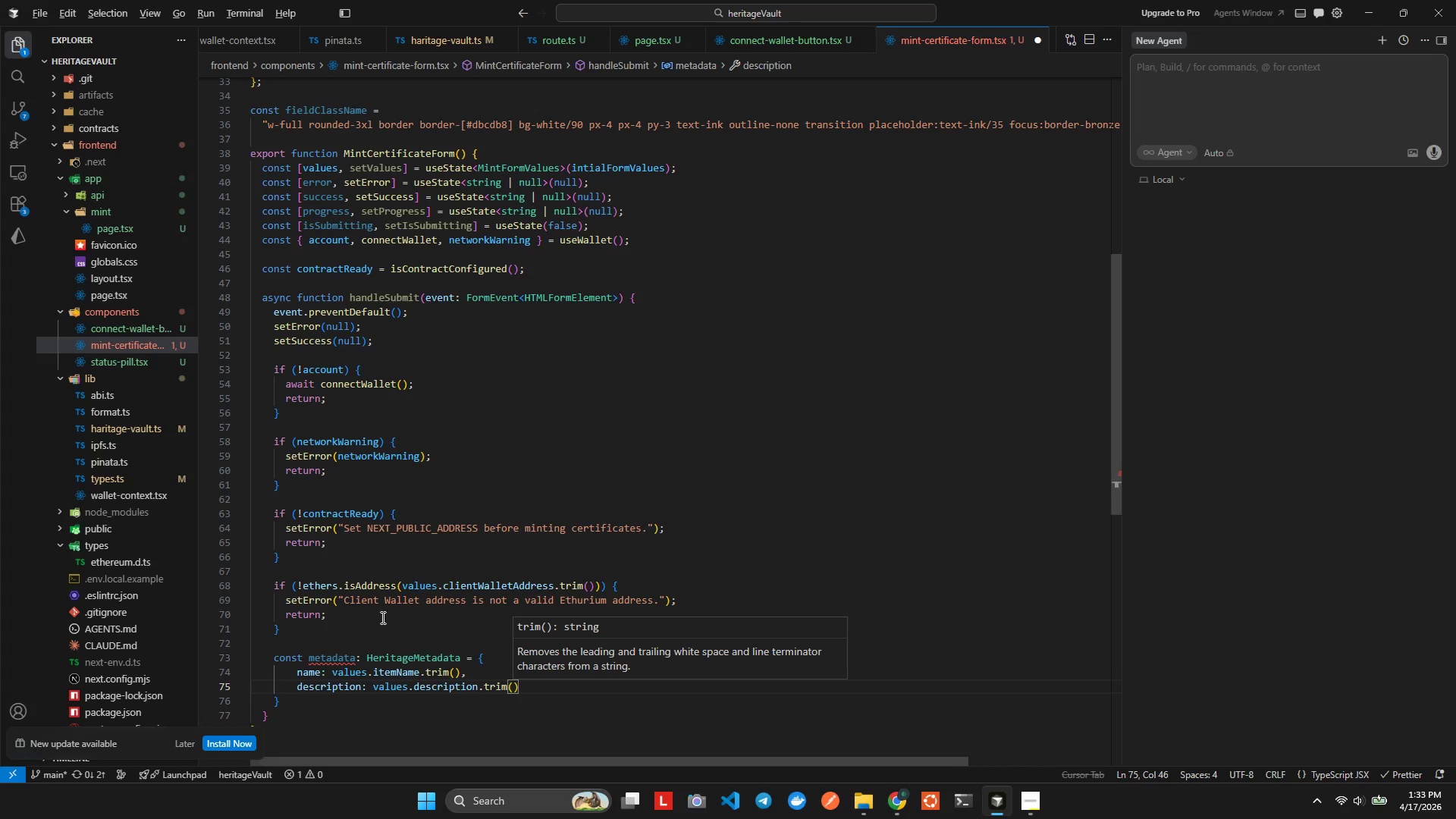 
key(Alt+Shift+F)
 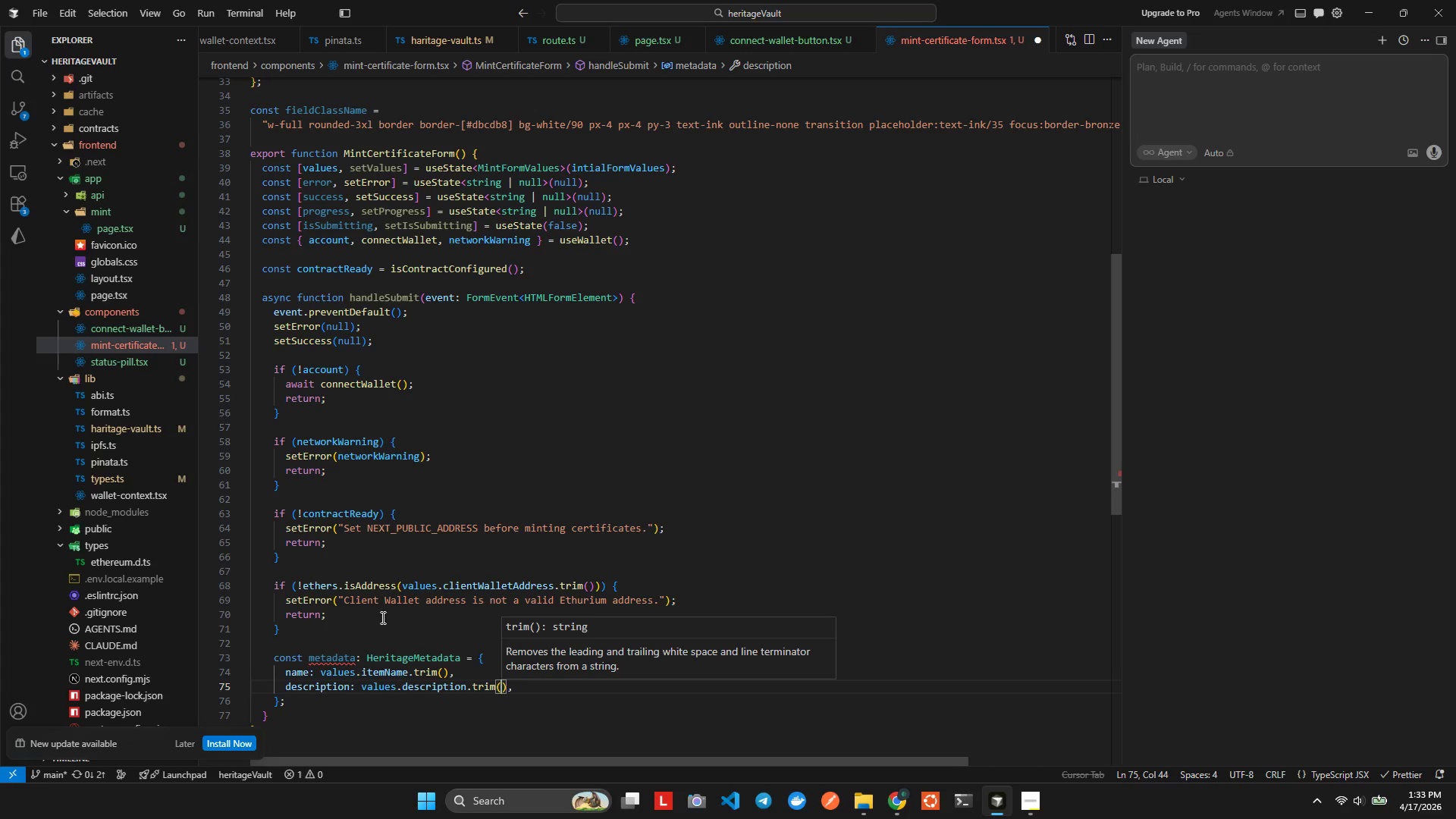 
key(ArrowRight)
 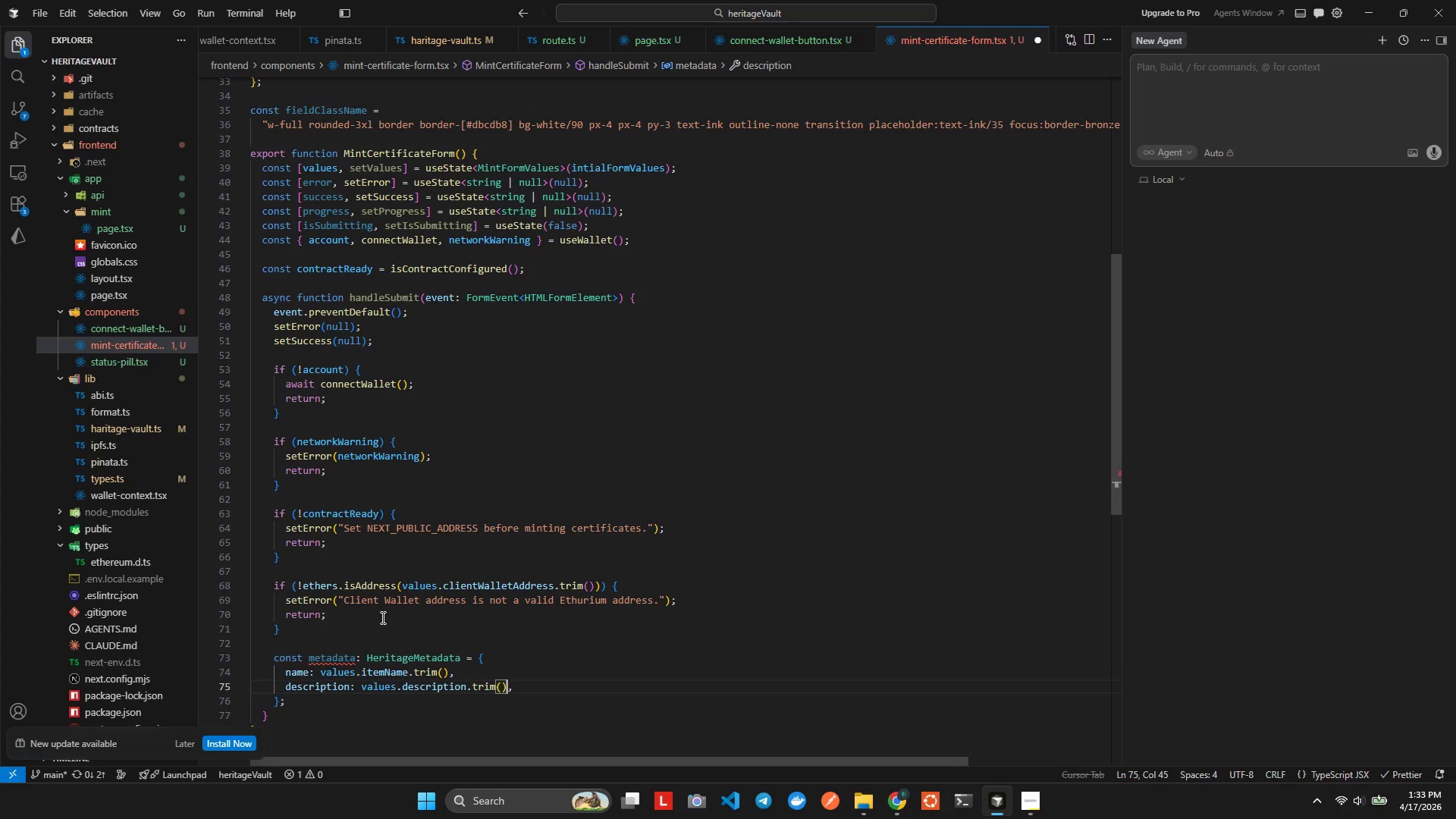 
key(ArrowRight)
 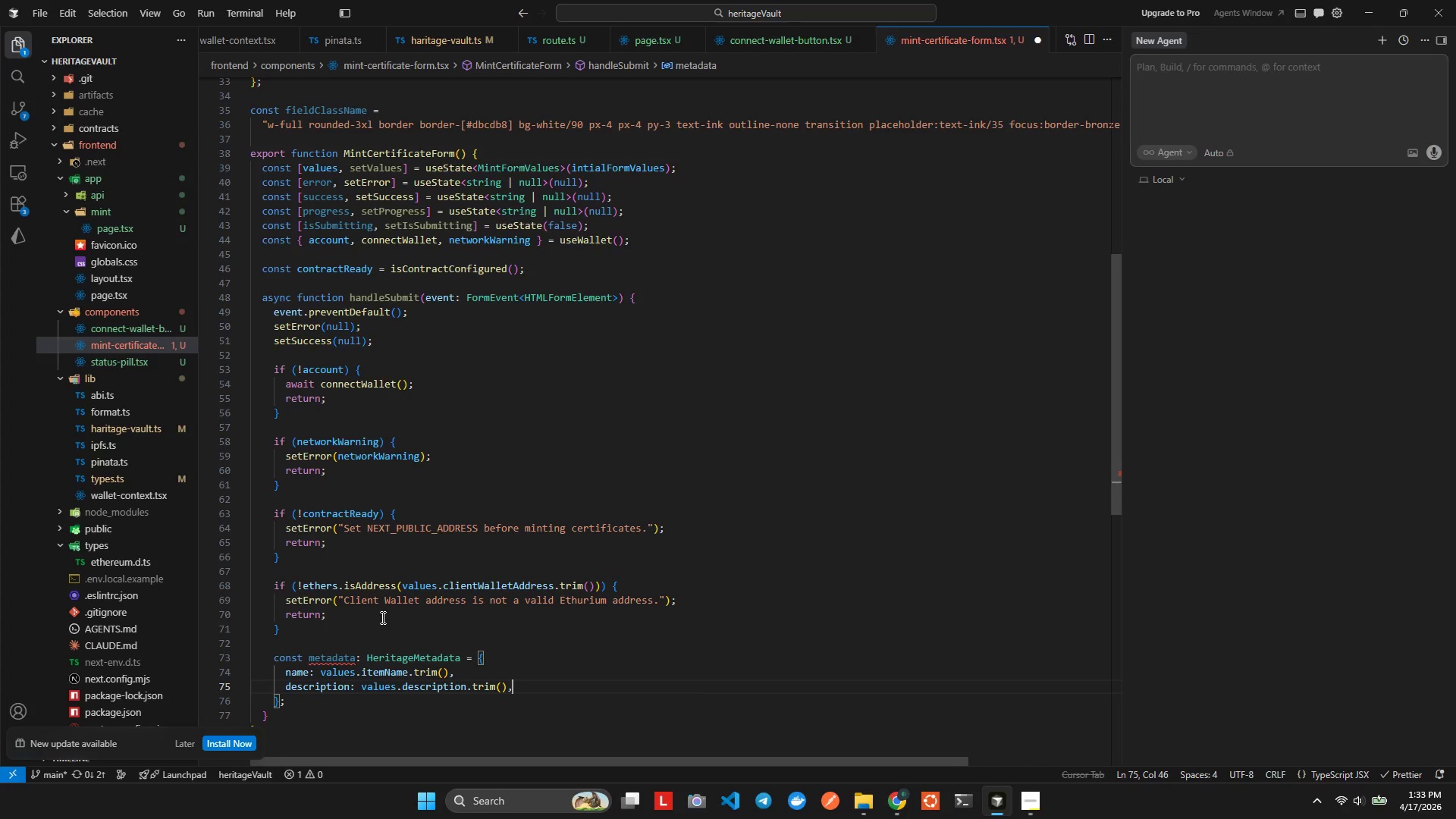 
key(Enter)
 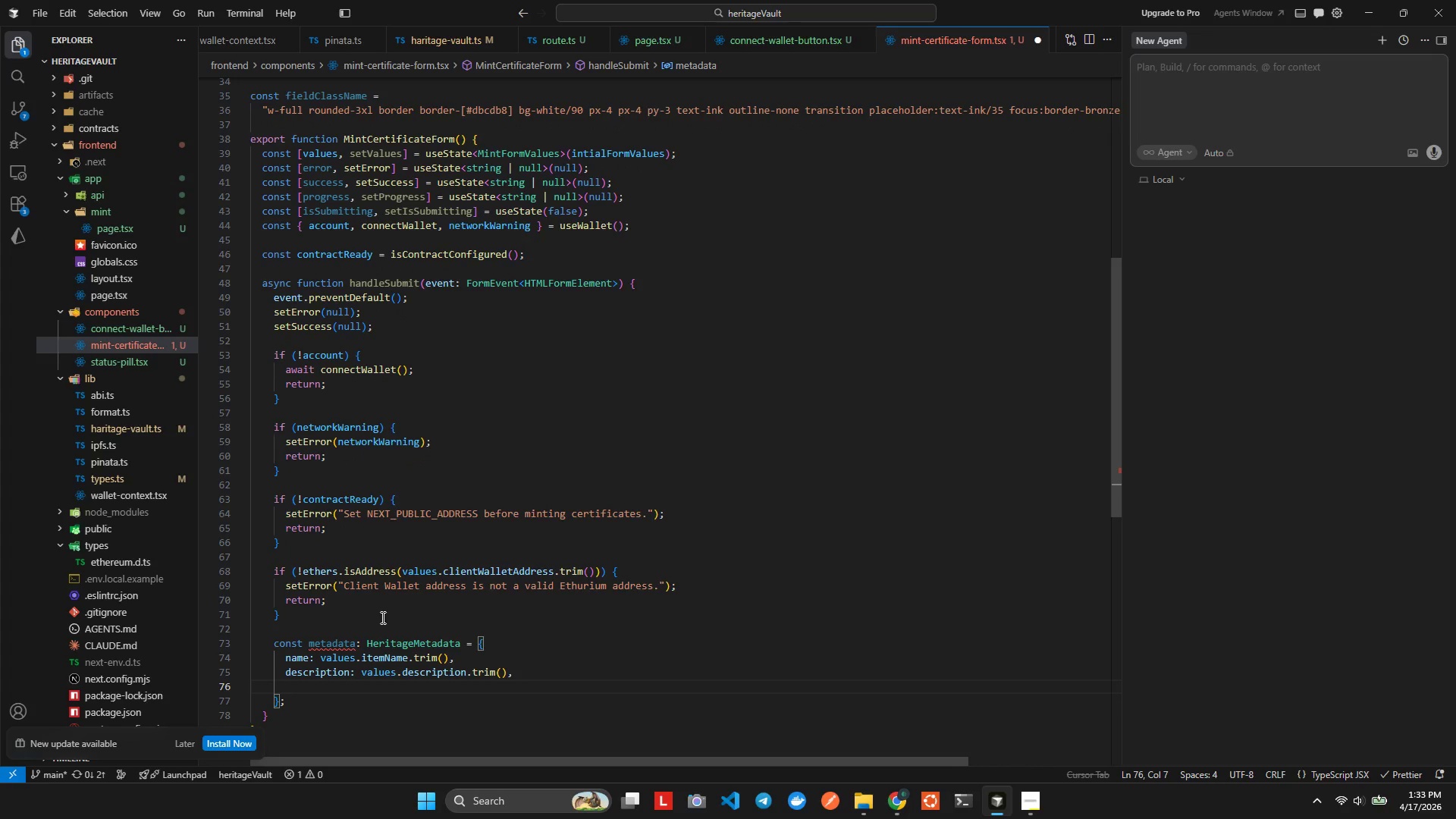 
type(image:va)
 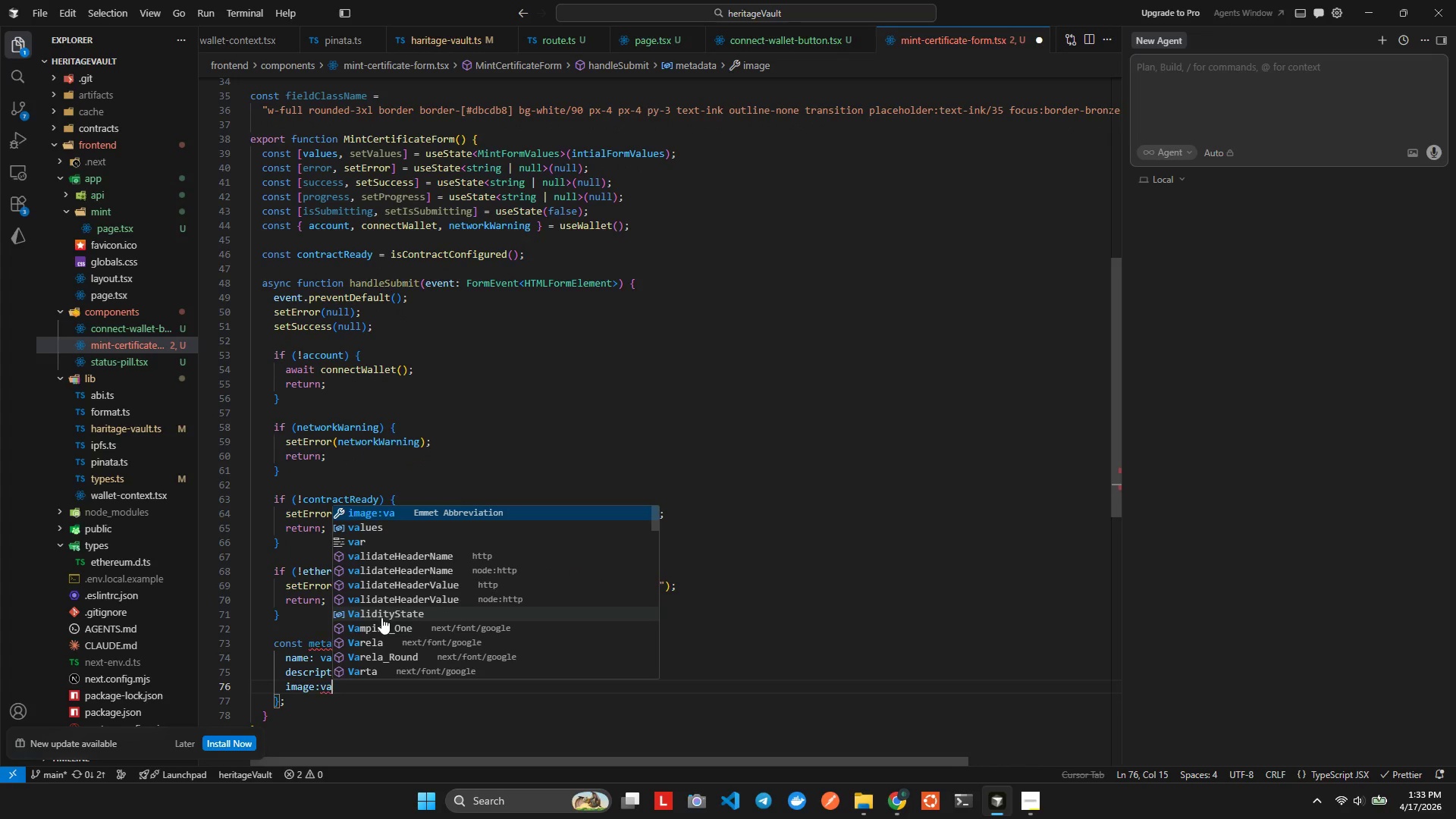 
key(ArrowDown)
 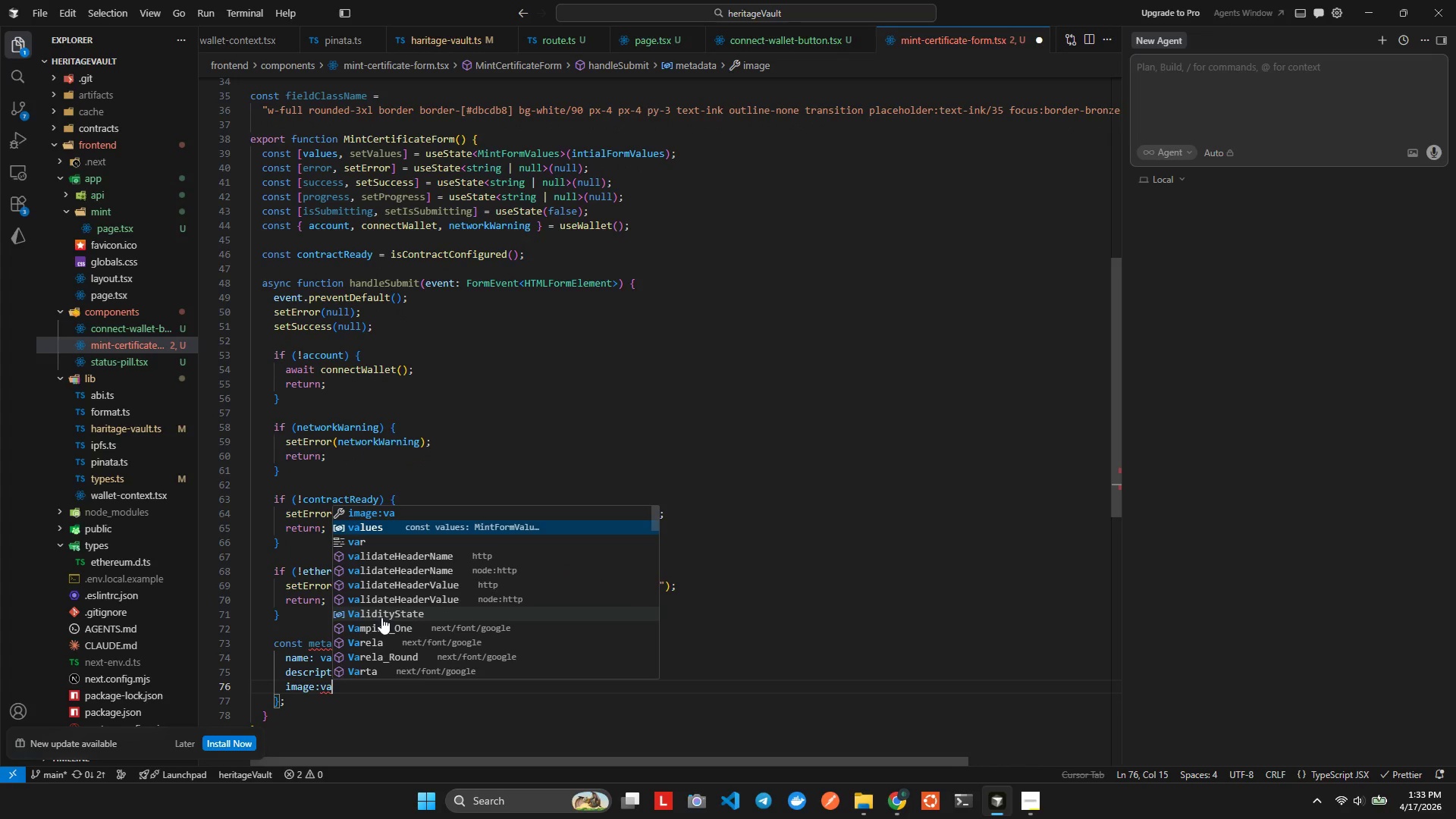 
key(Enter)
 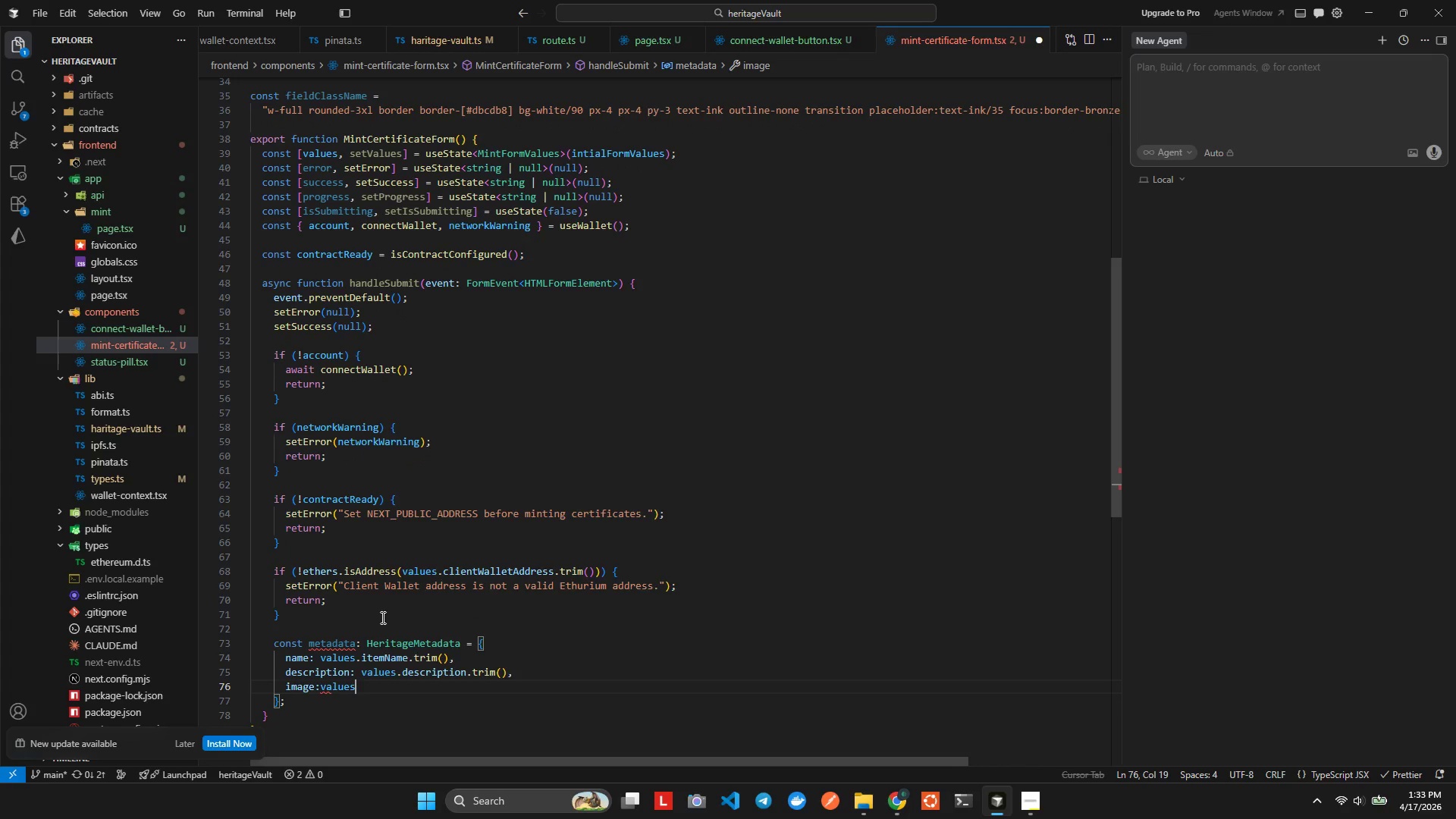 
type(.imageUrl)
 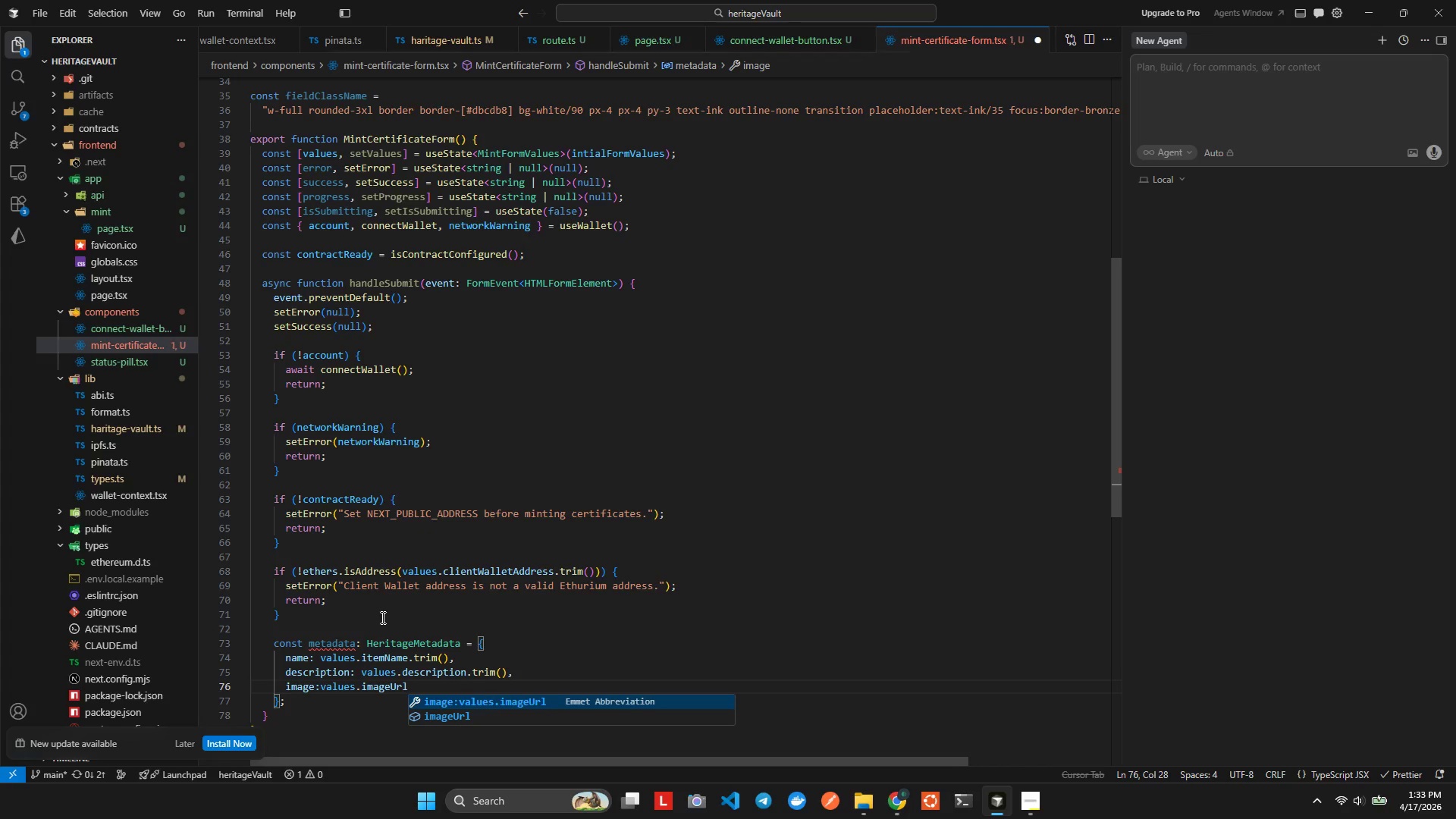 
key(ArrowUp)
 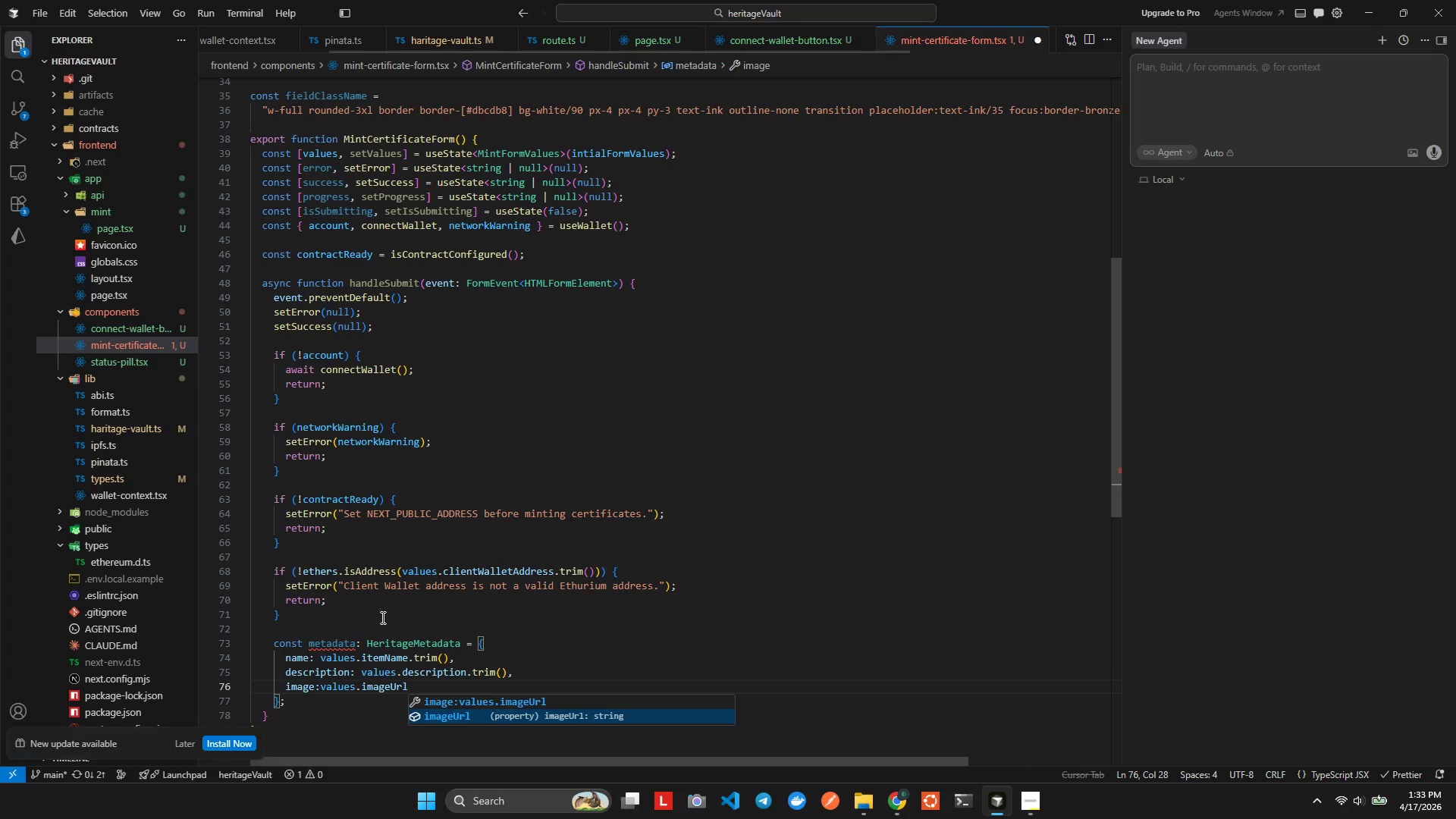 
key(Enter)
 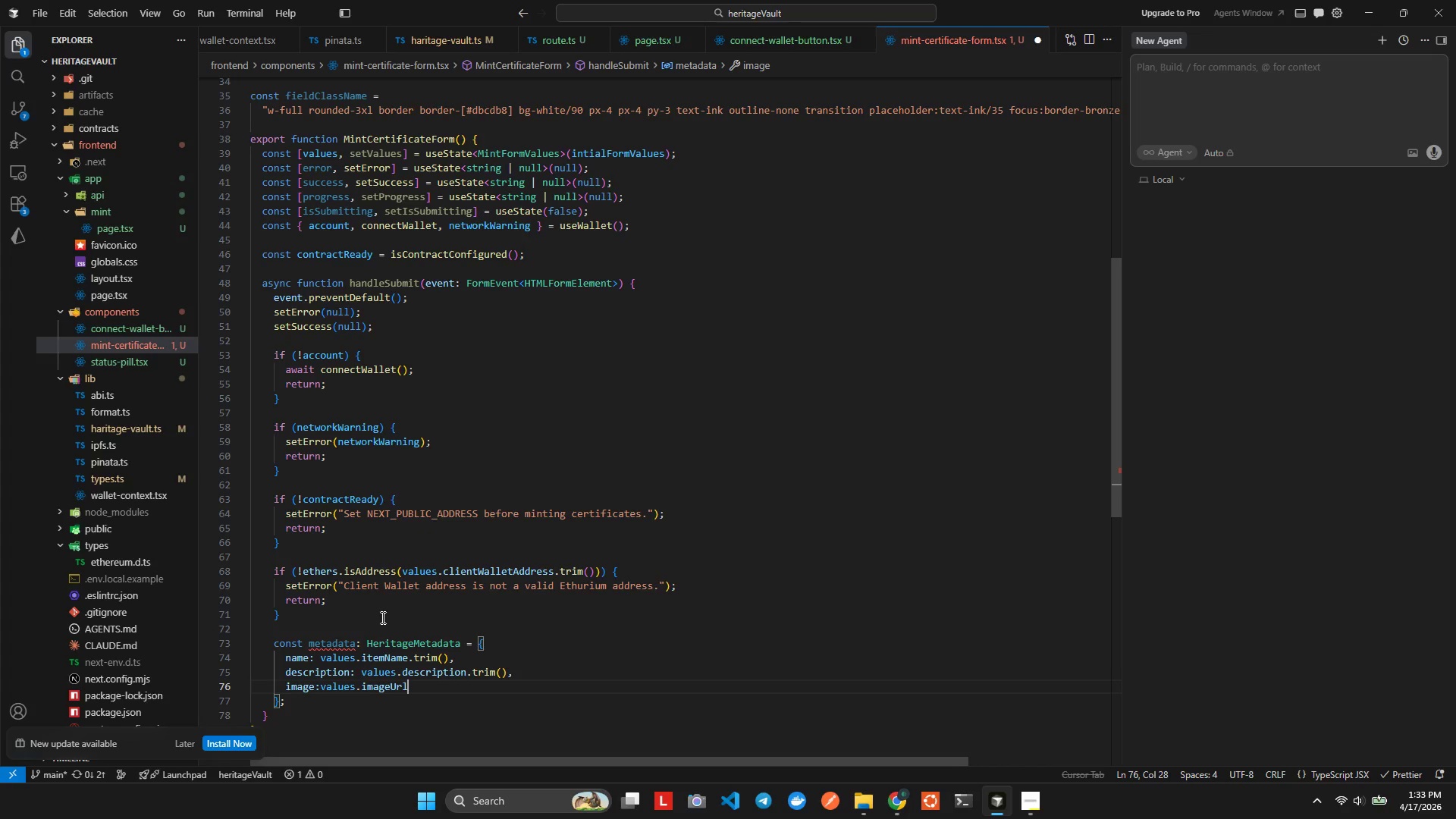 
type(.trim)
 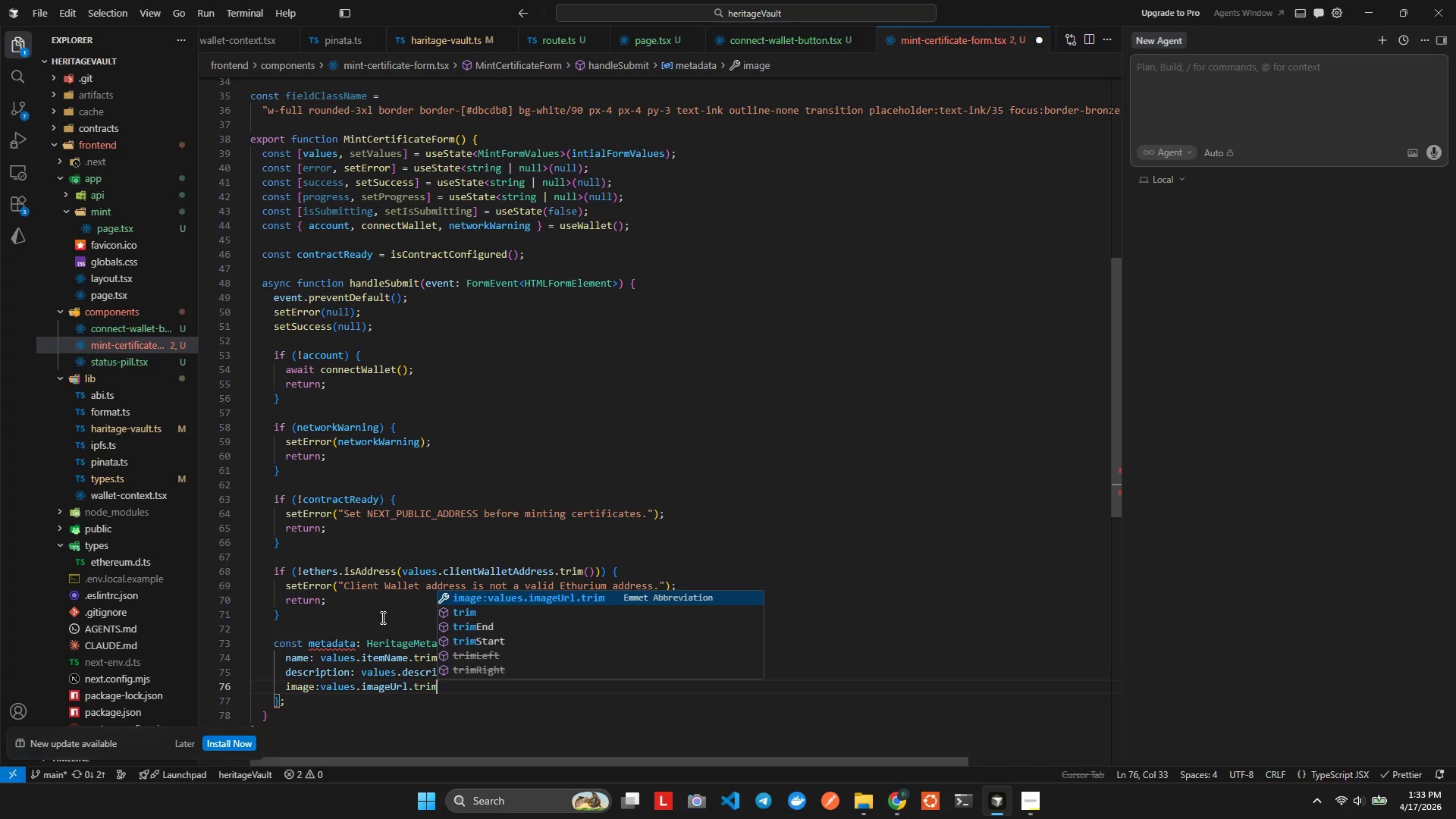 
key(Enter)
 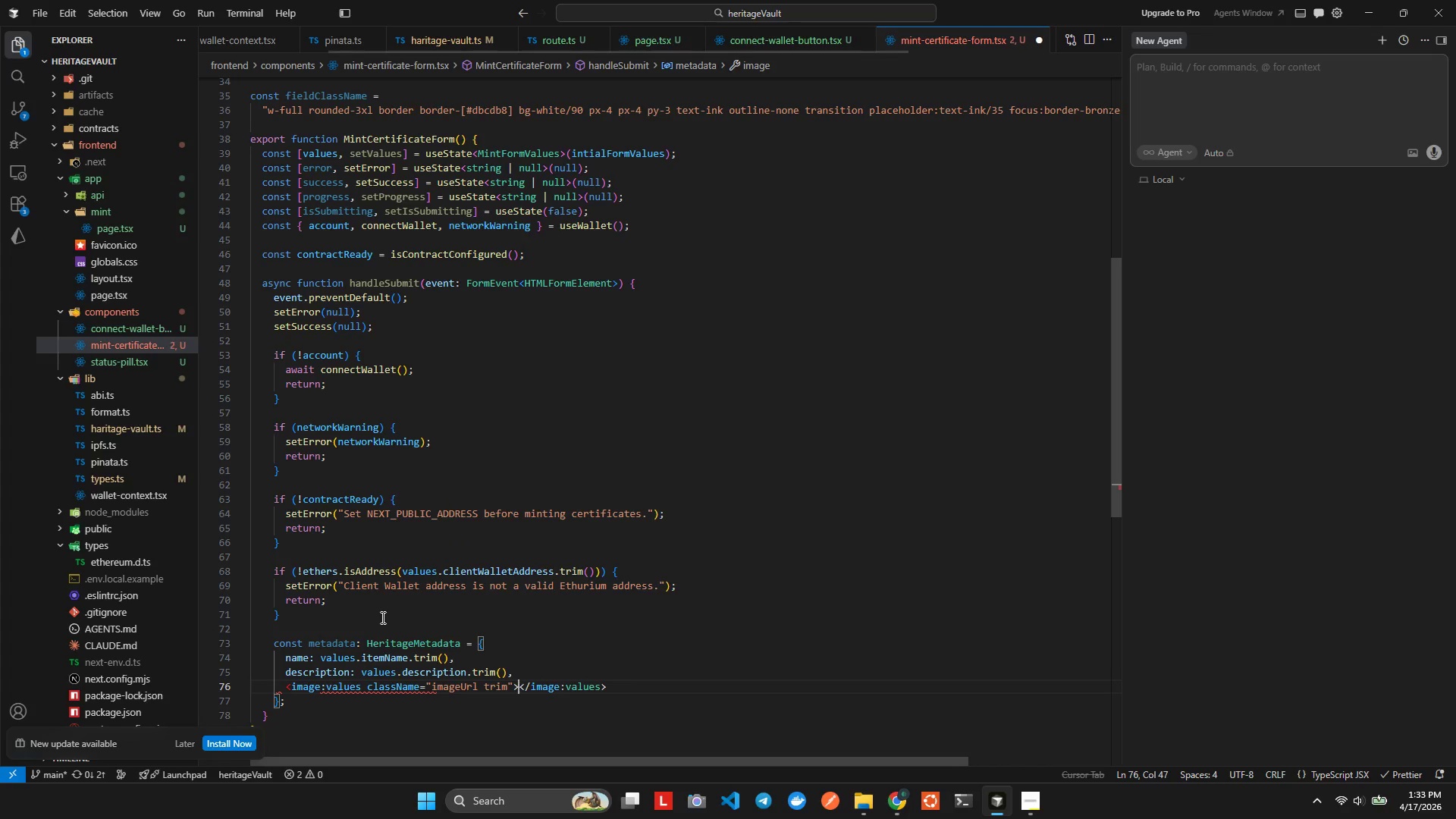 
key(Control+ControlLeft)
 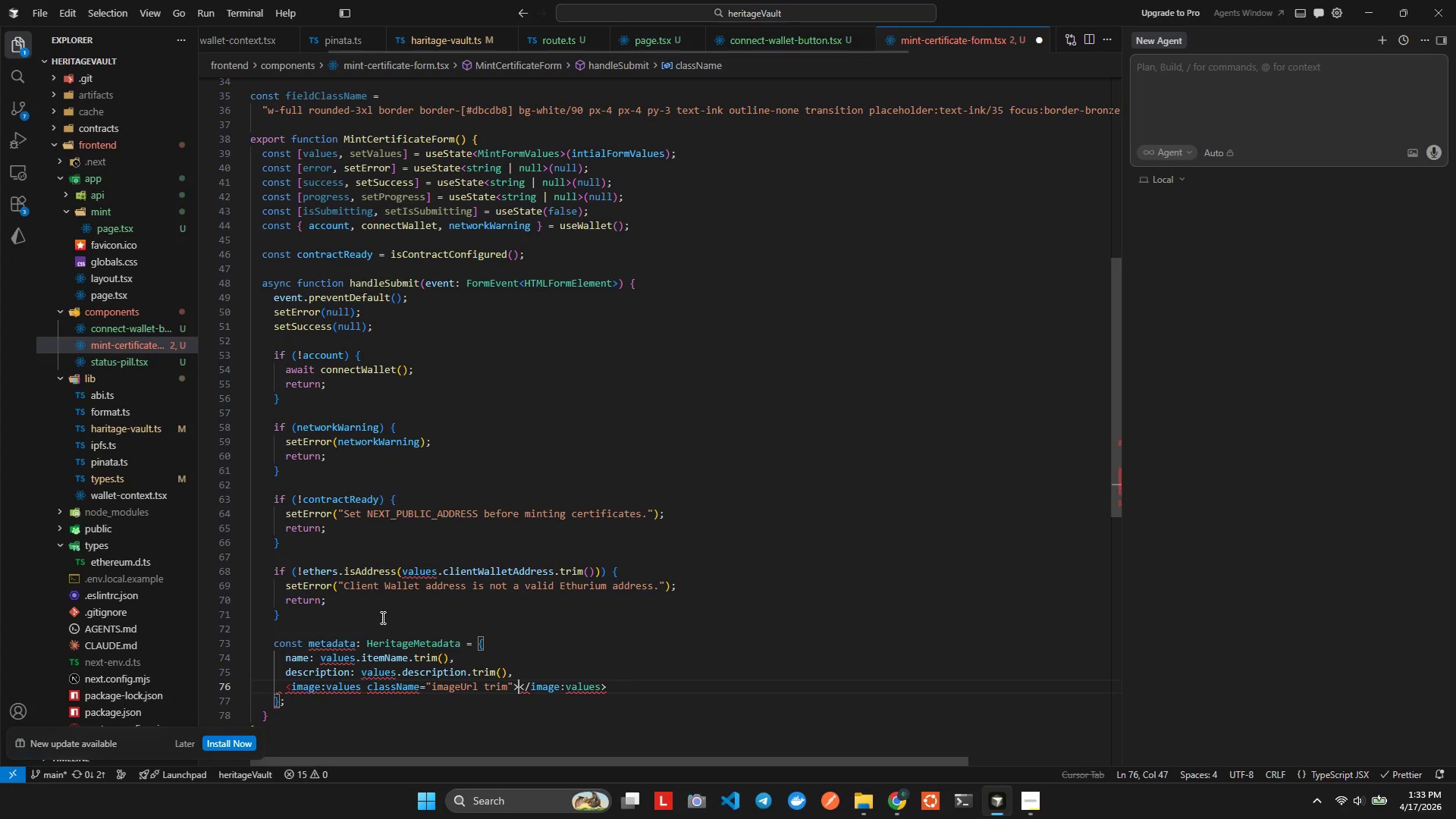 
key(Control+Z)
 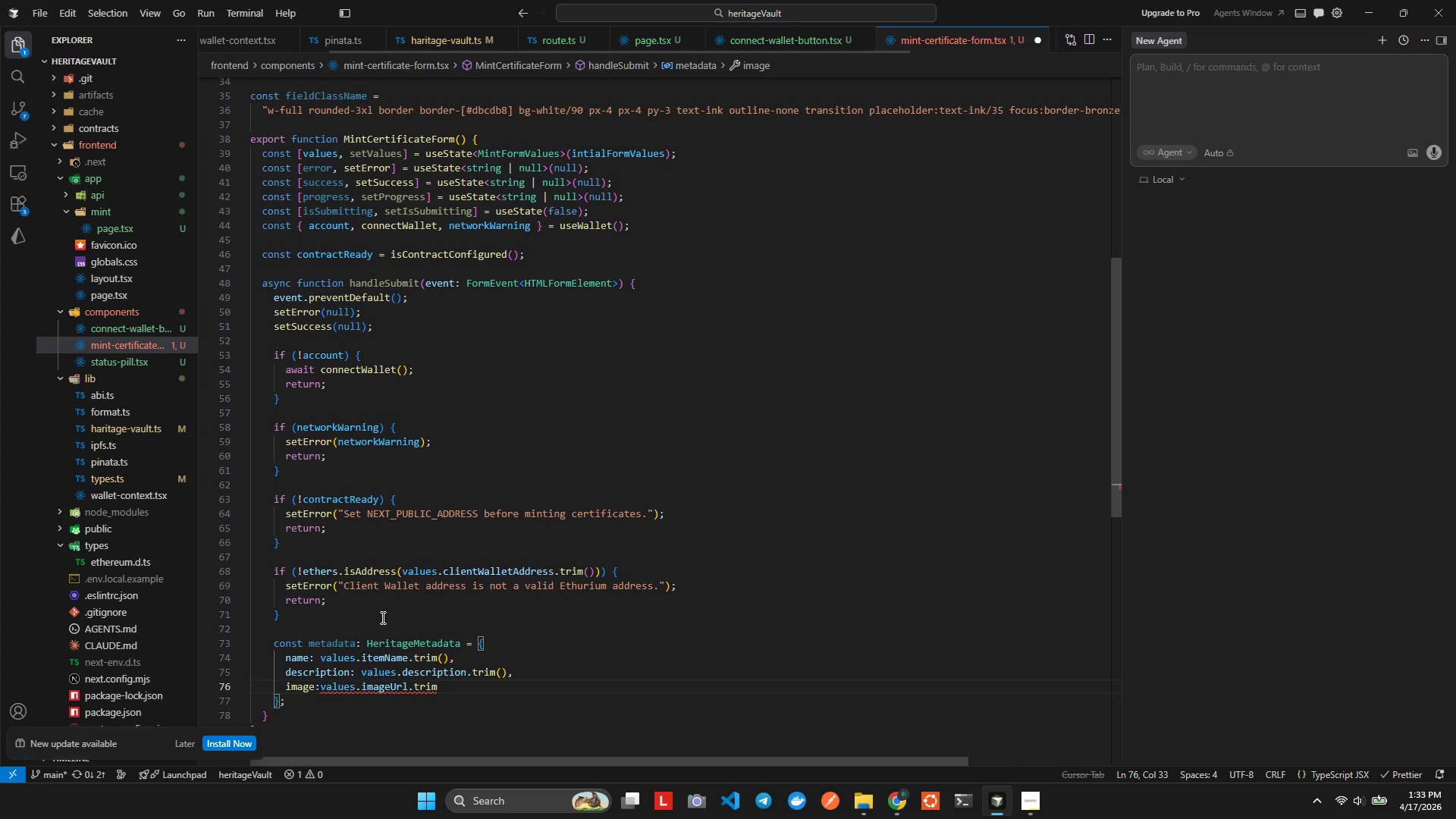 
key(Shift+ShiftLeft)
 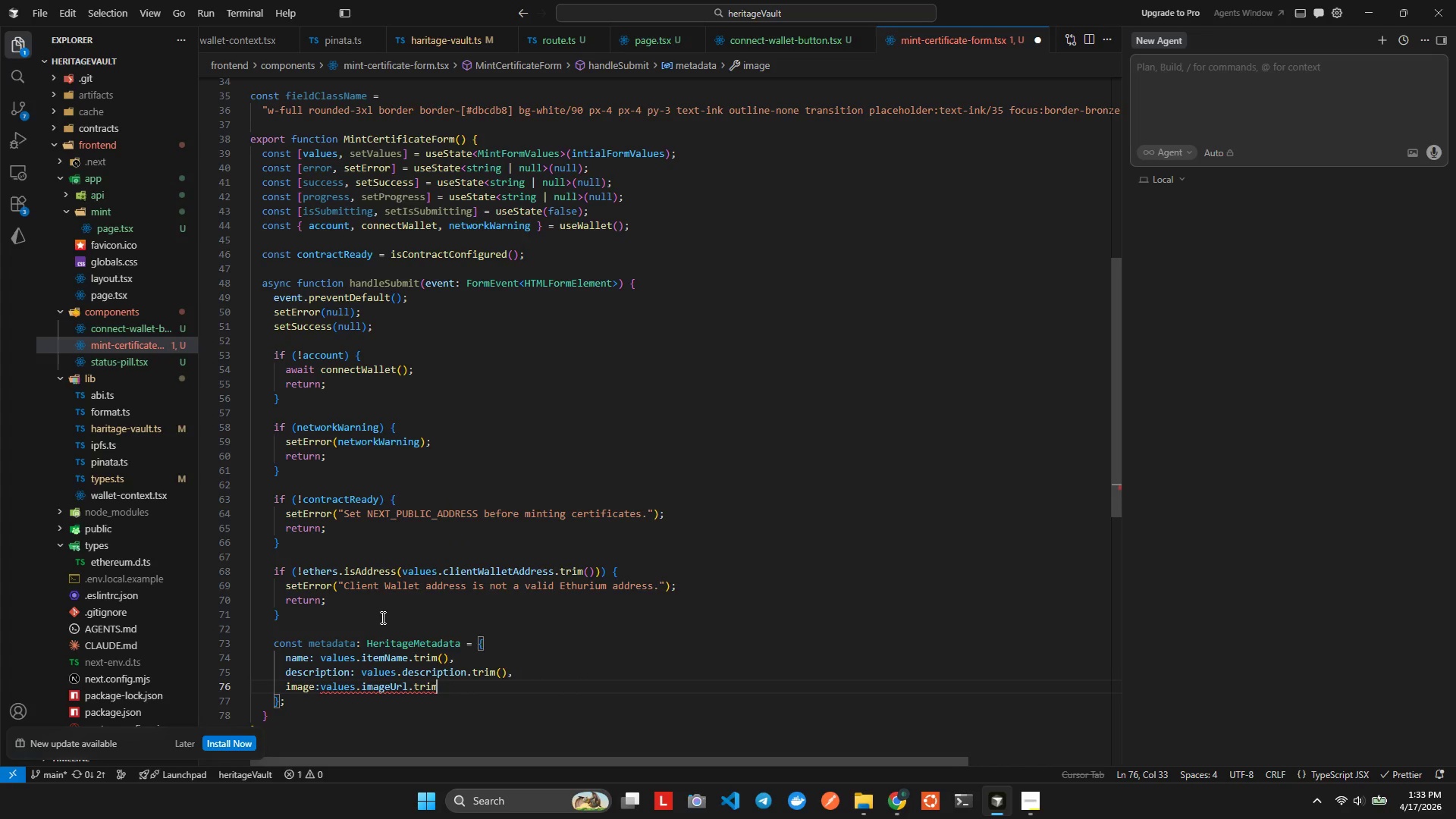 
key(Shift+9)
 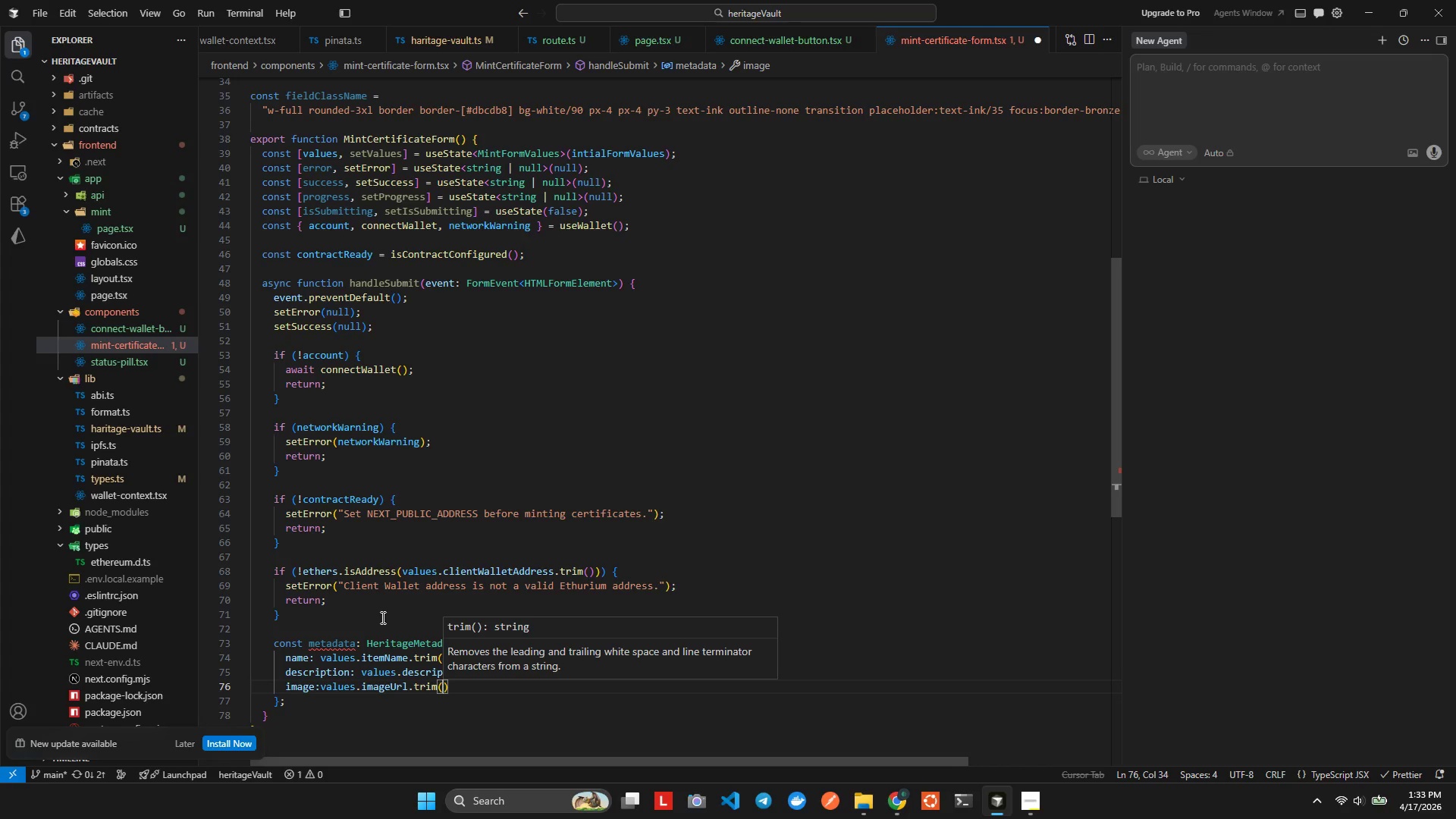 
key(ArrowRight)
 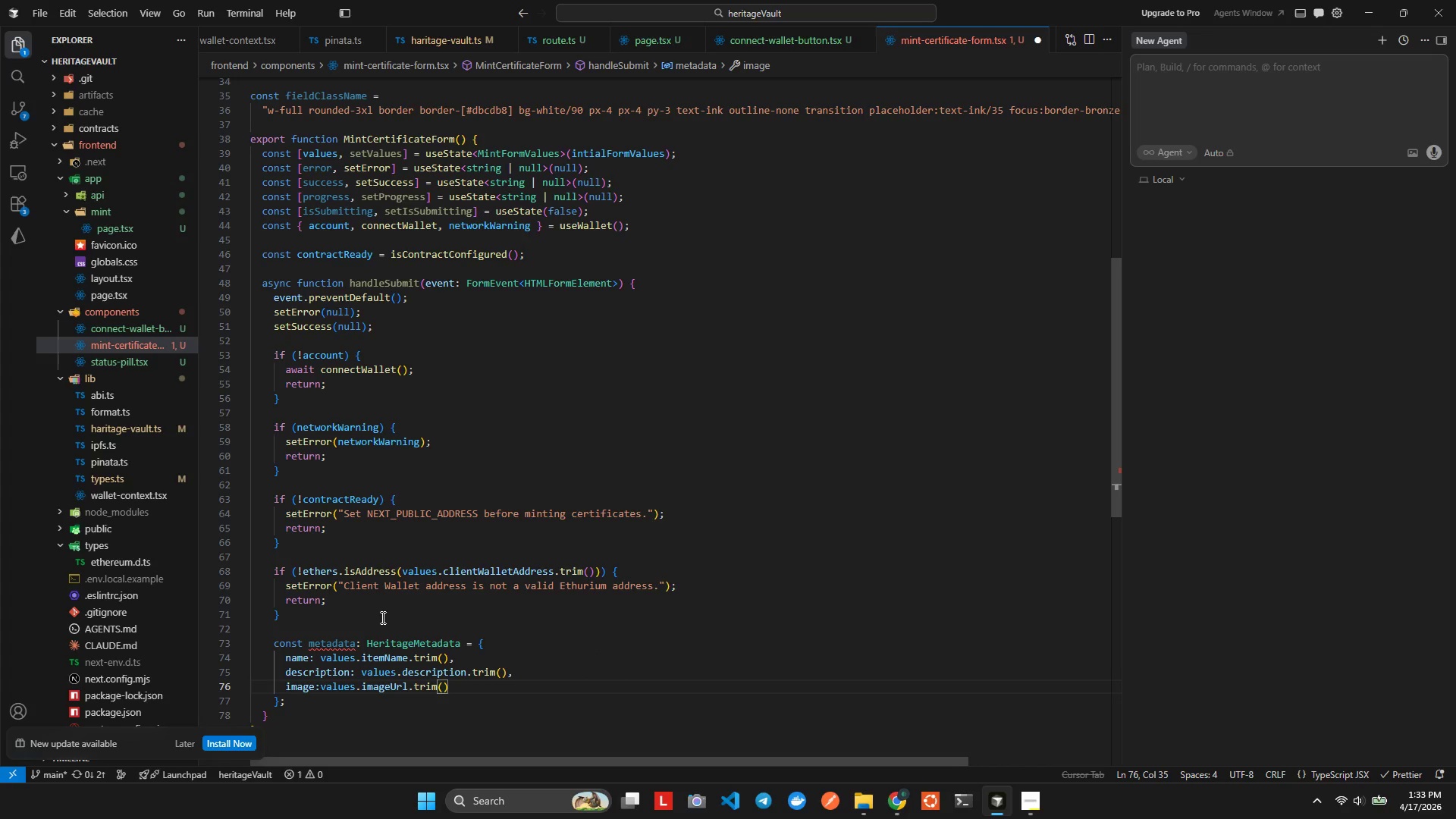 
key(Comma)
 